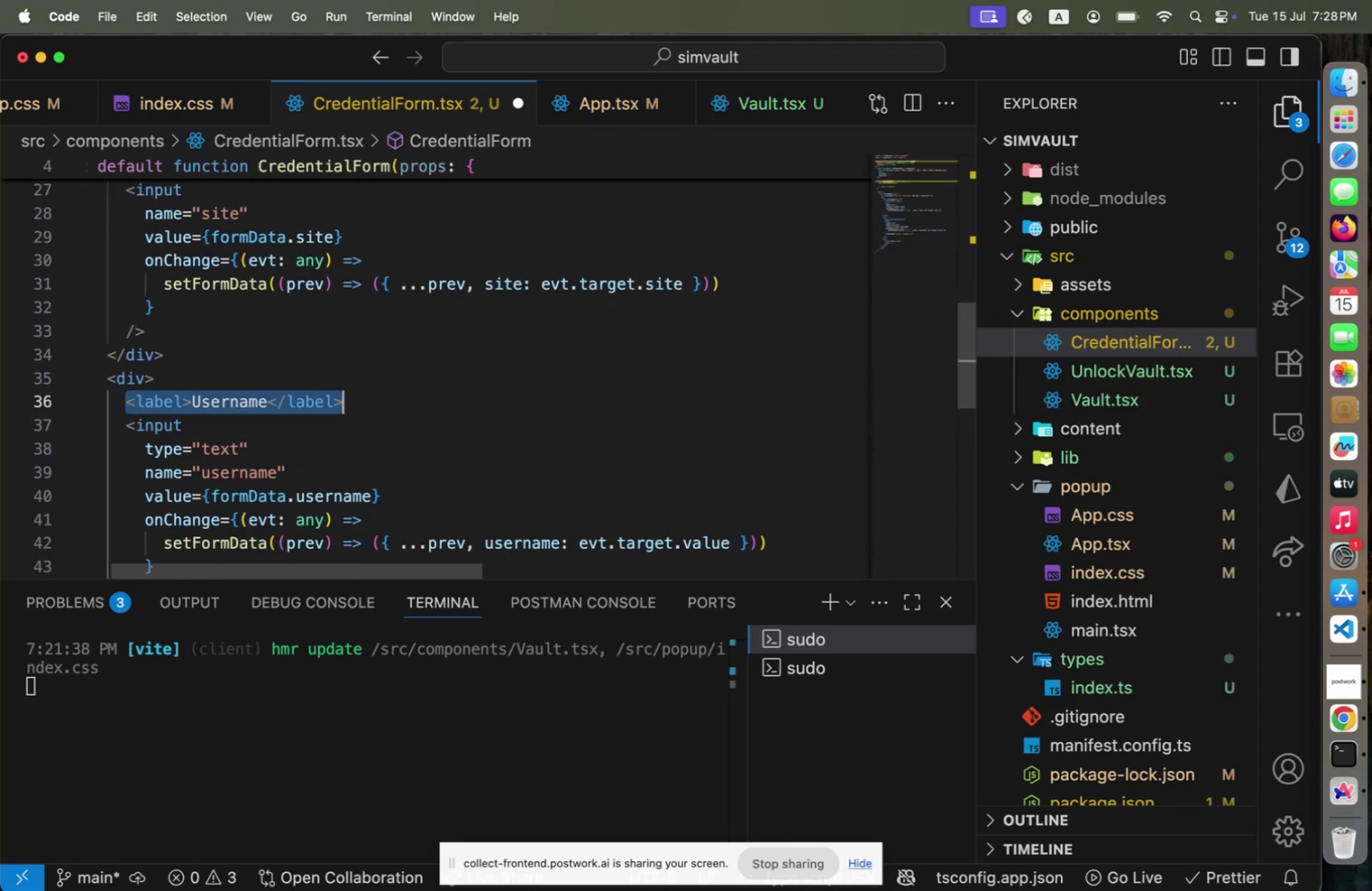 
key(Shift+End)
 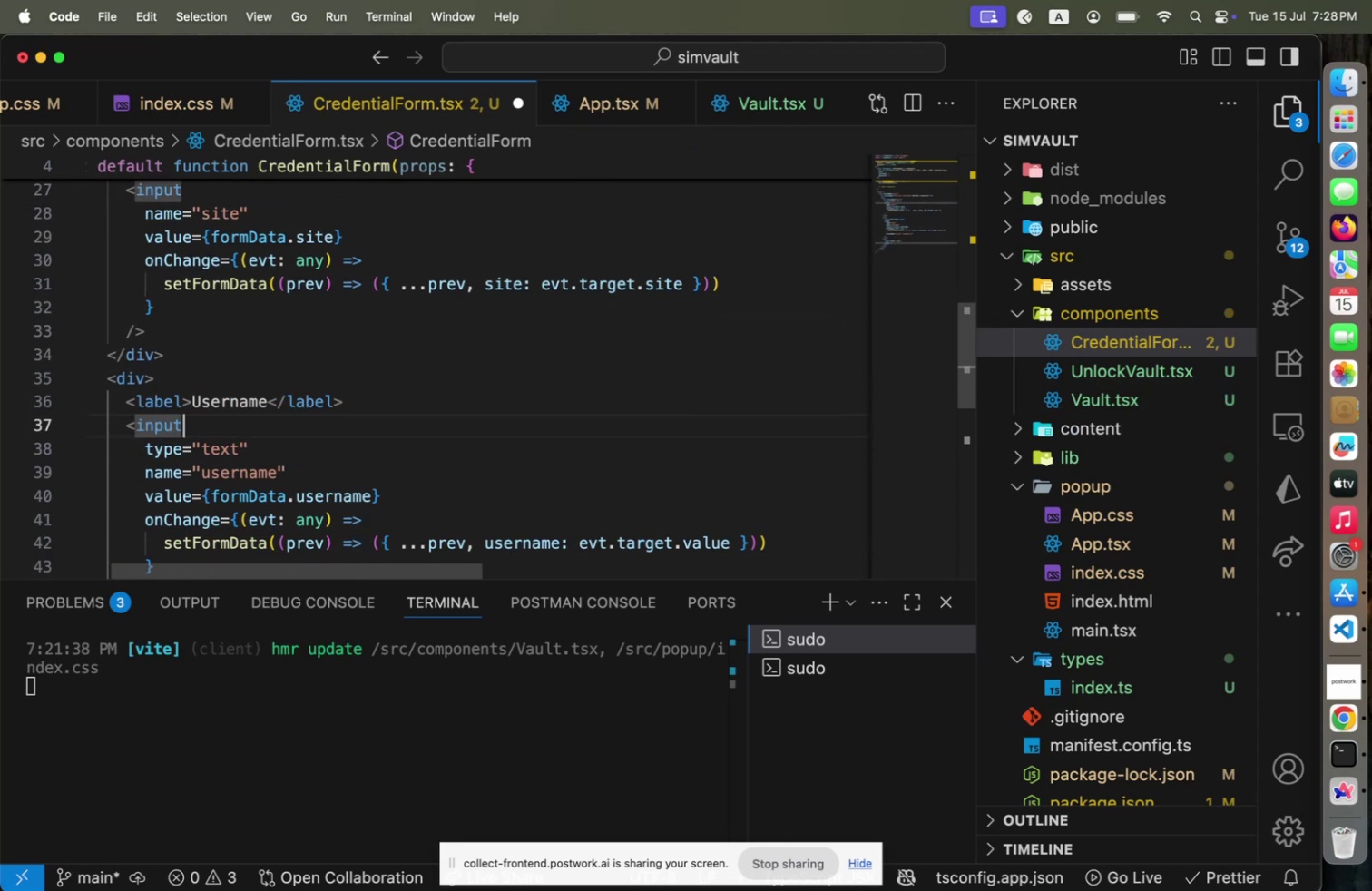 
key(ArrowDown)
 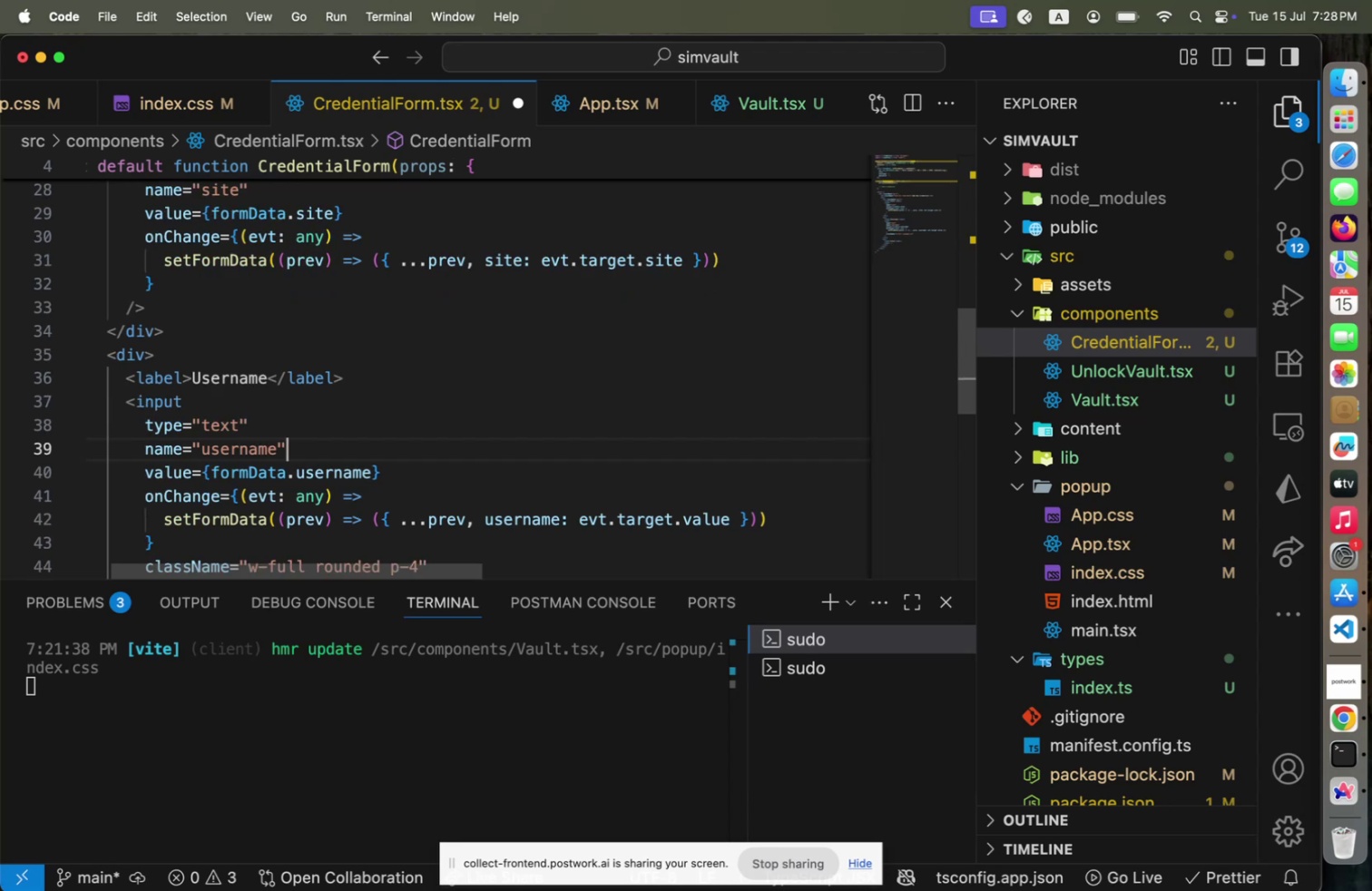 
key(ArrowDown)
 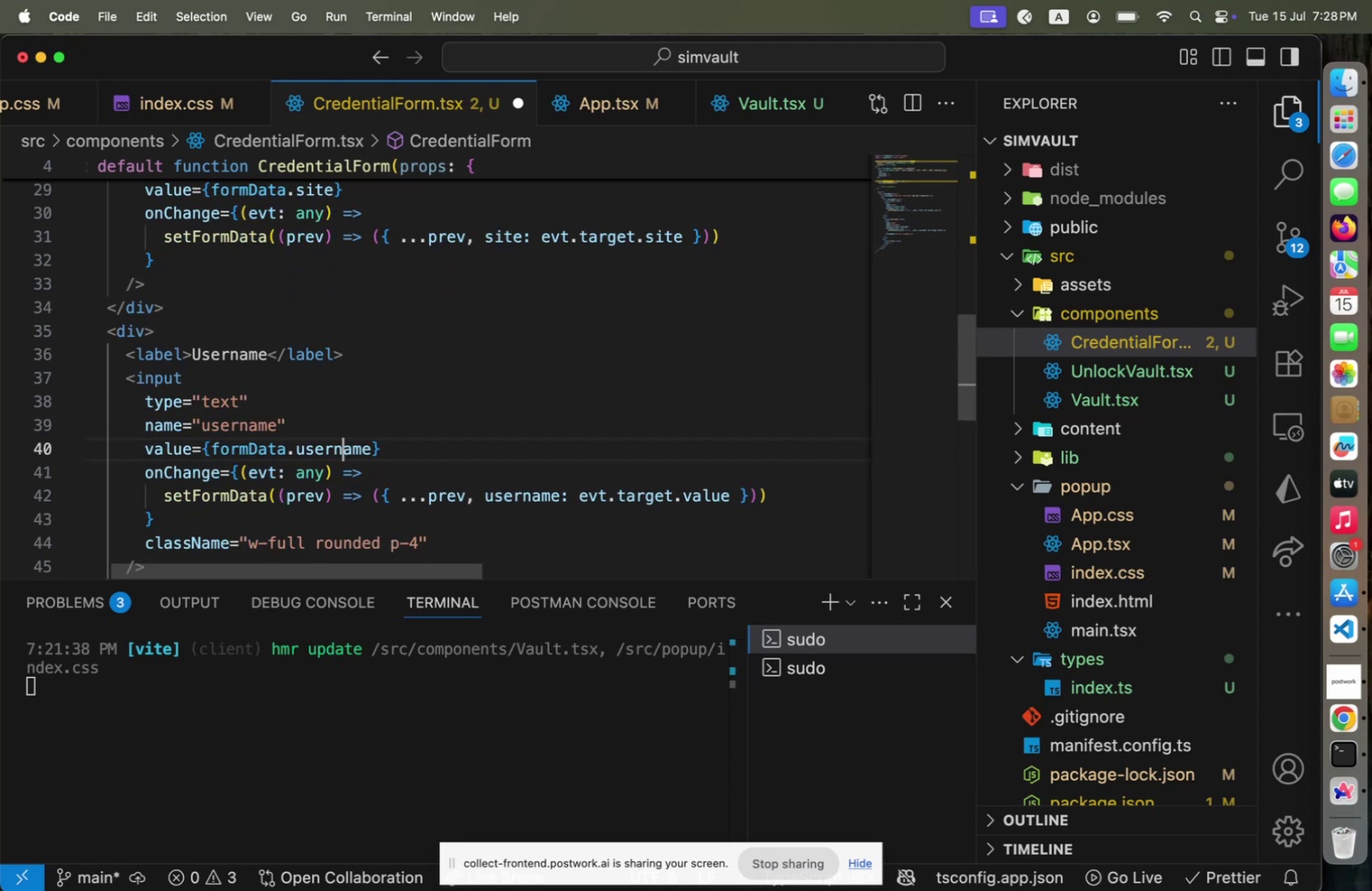 
key(ArrowDown)
 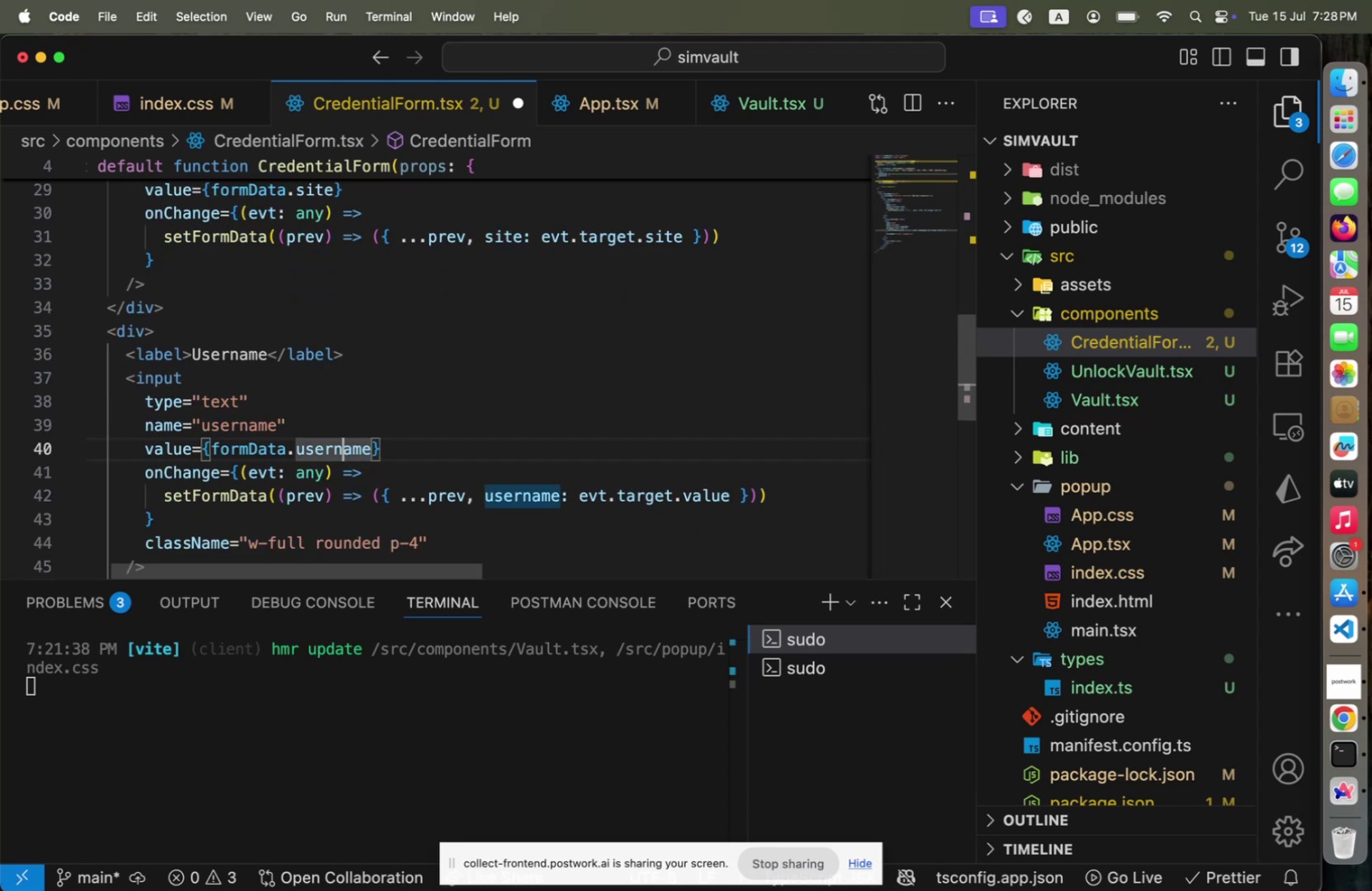 
hold_key(key=ArrowDown, duration=0.89)
 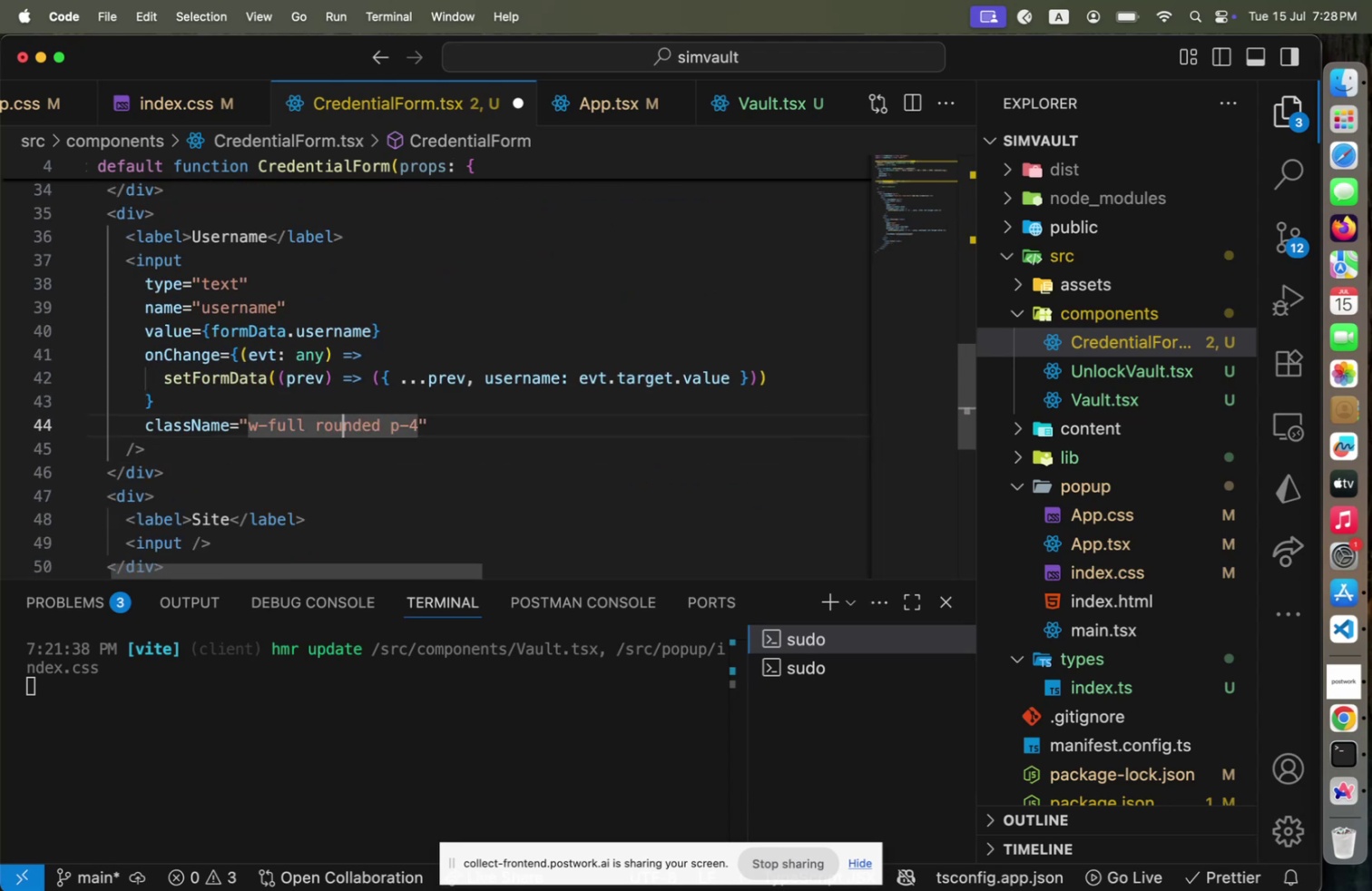 
key(ArrowUp)
 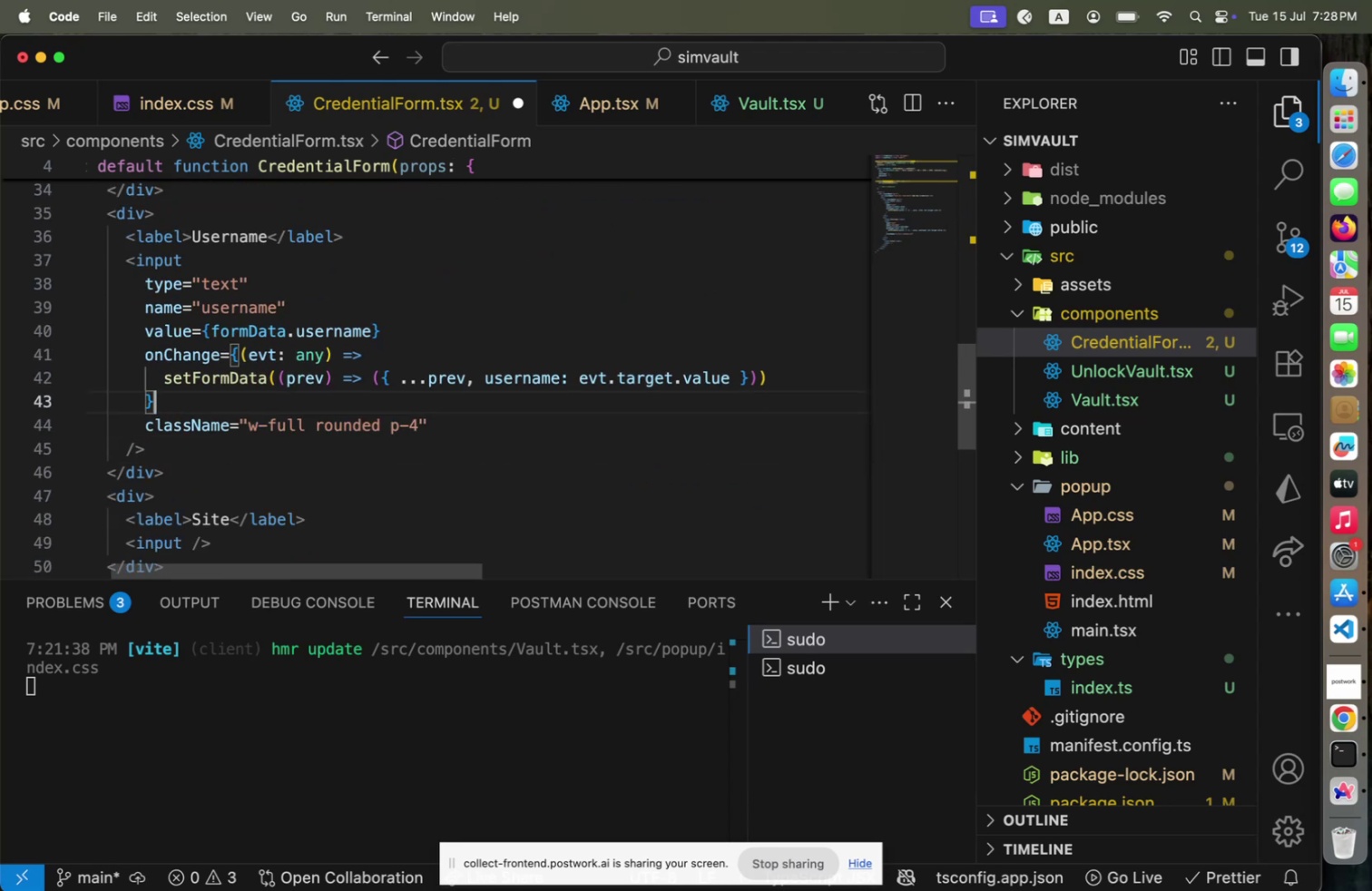 
key(ArrowUp)
 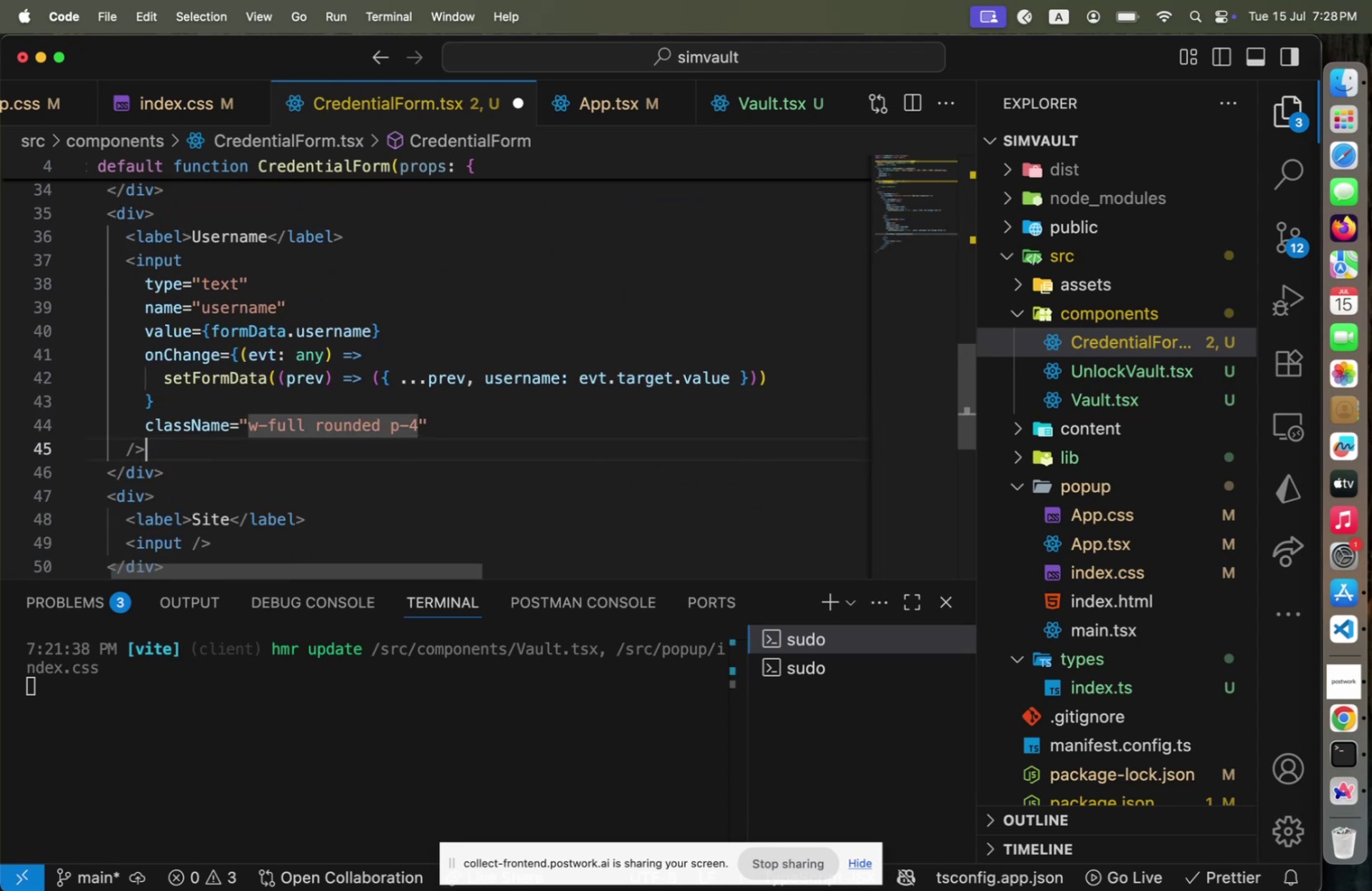 
key(ArrowDown)
 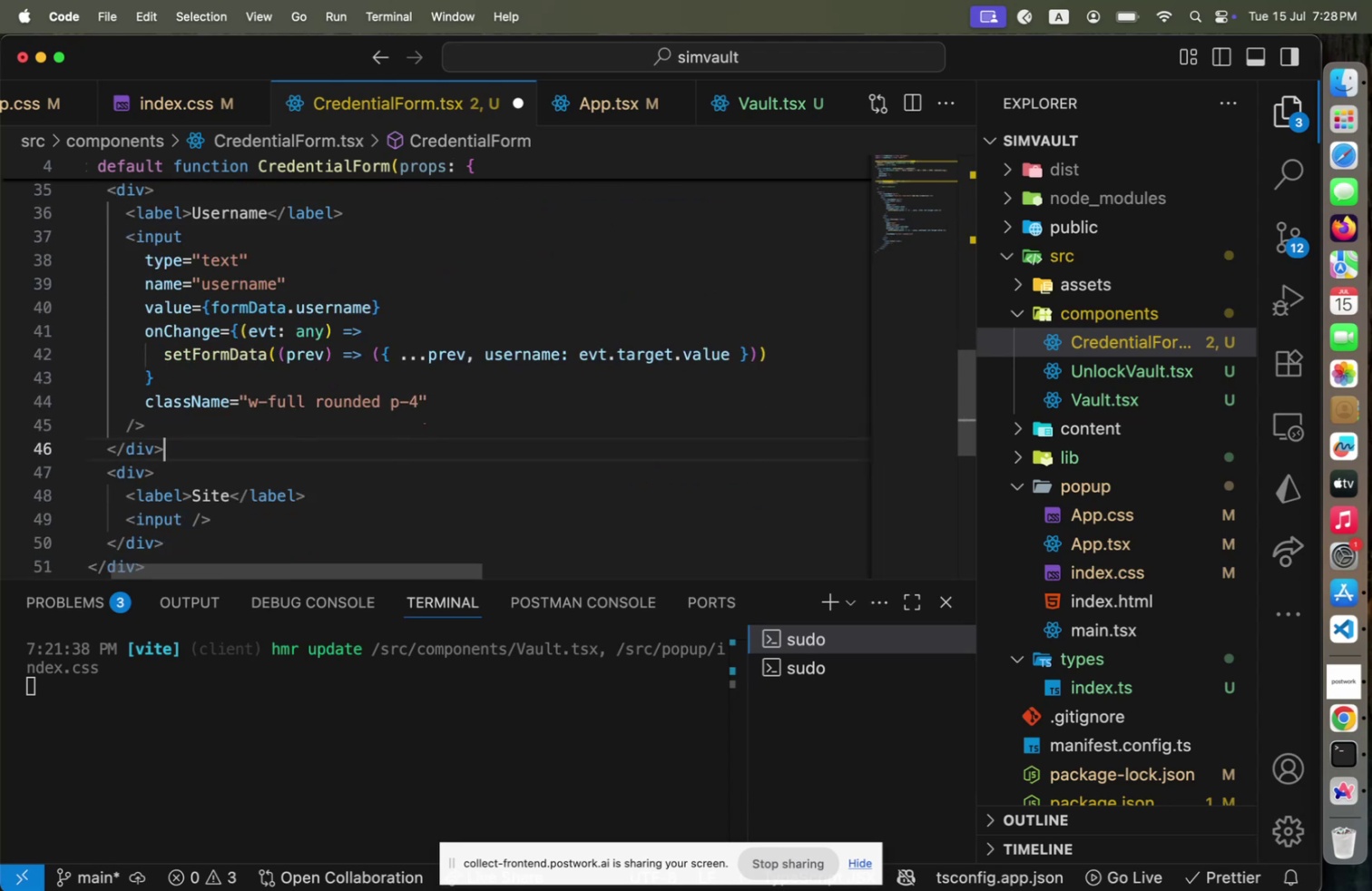 
key(ArrowDown)
 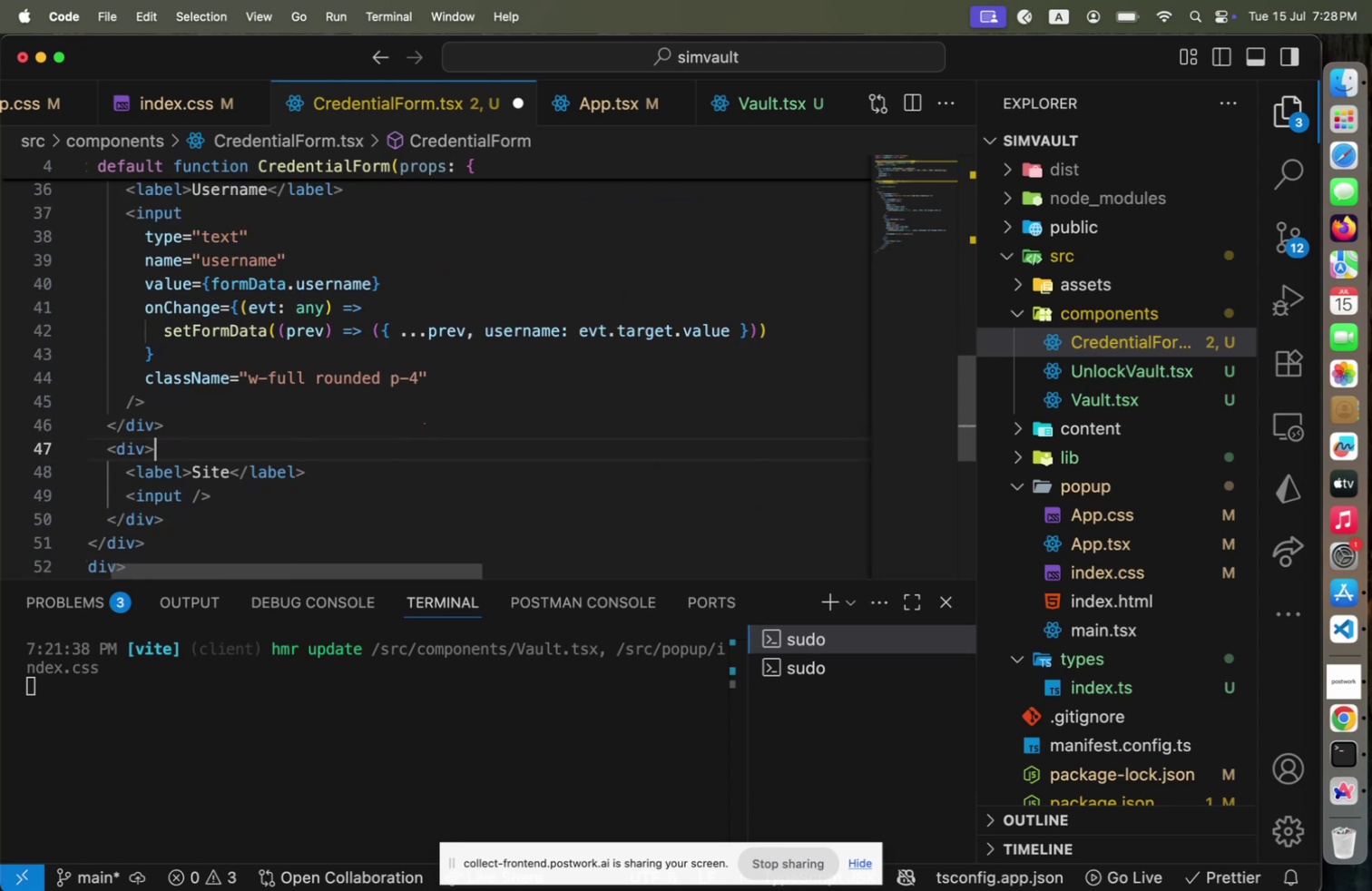 
key(ArrowDown)
 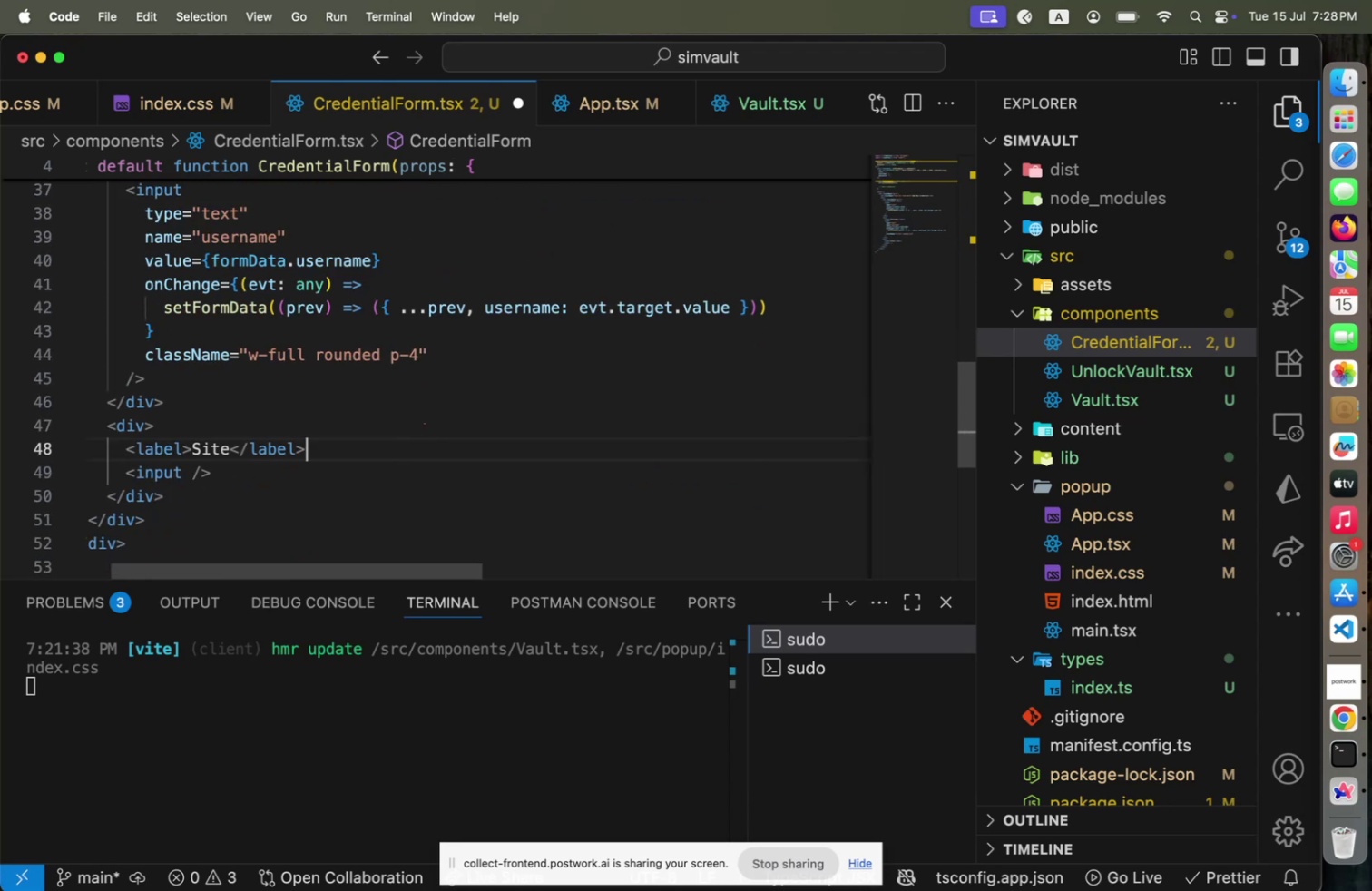 
key(ArrowDown)
 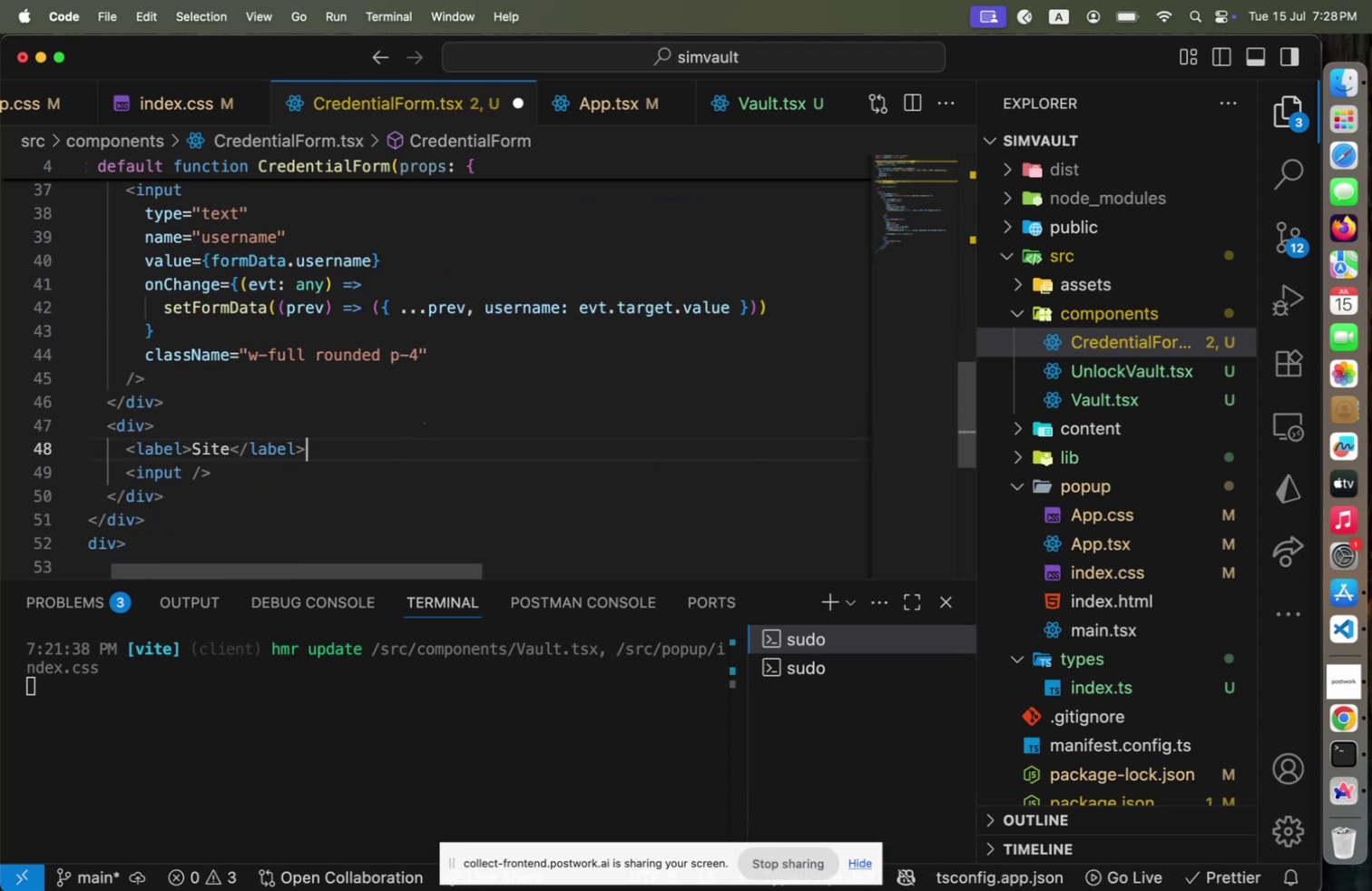 
key(ArrowDown)
 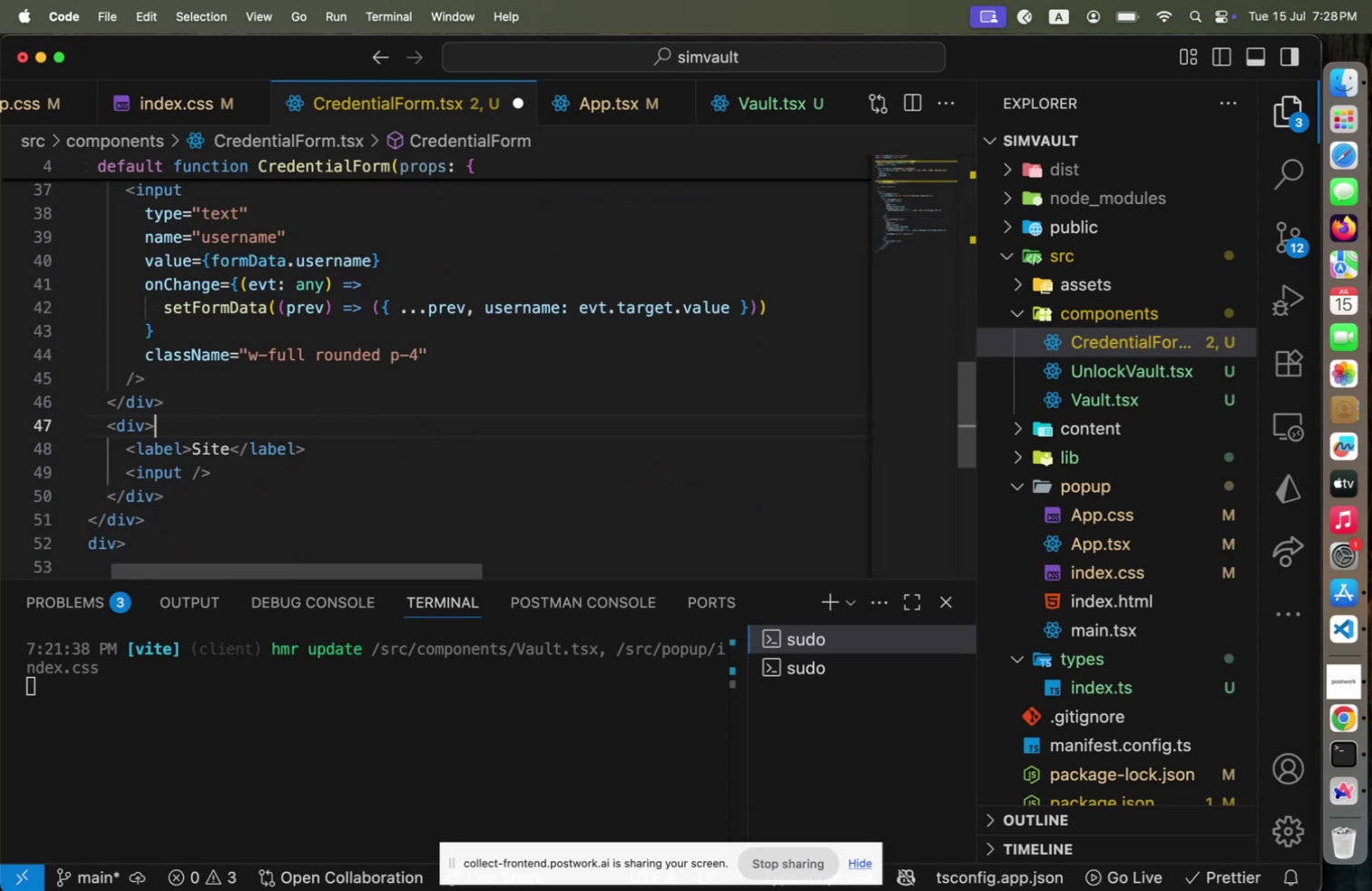 
key(ArrowUp)
 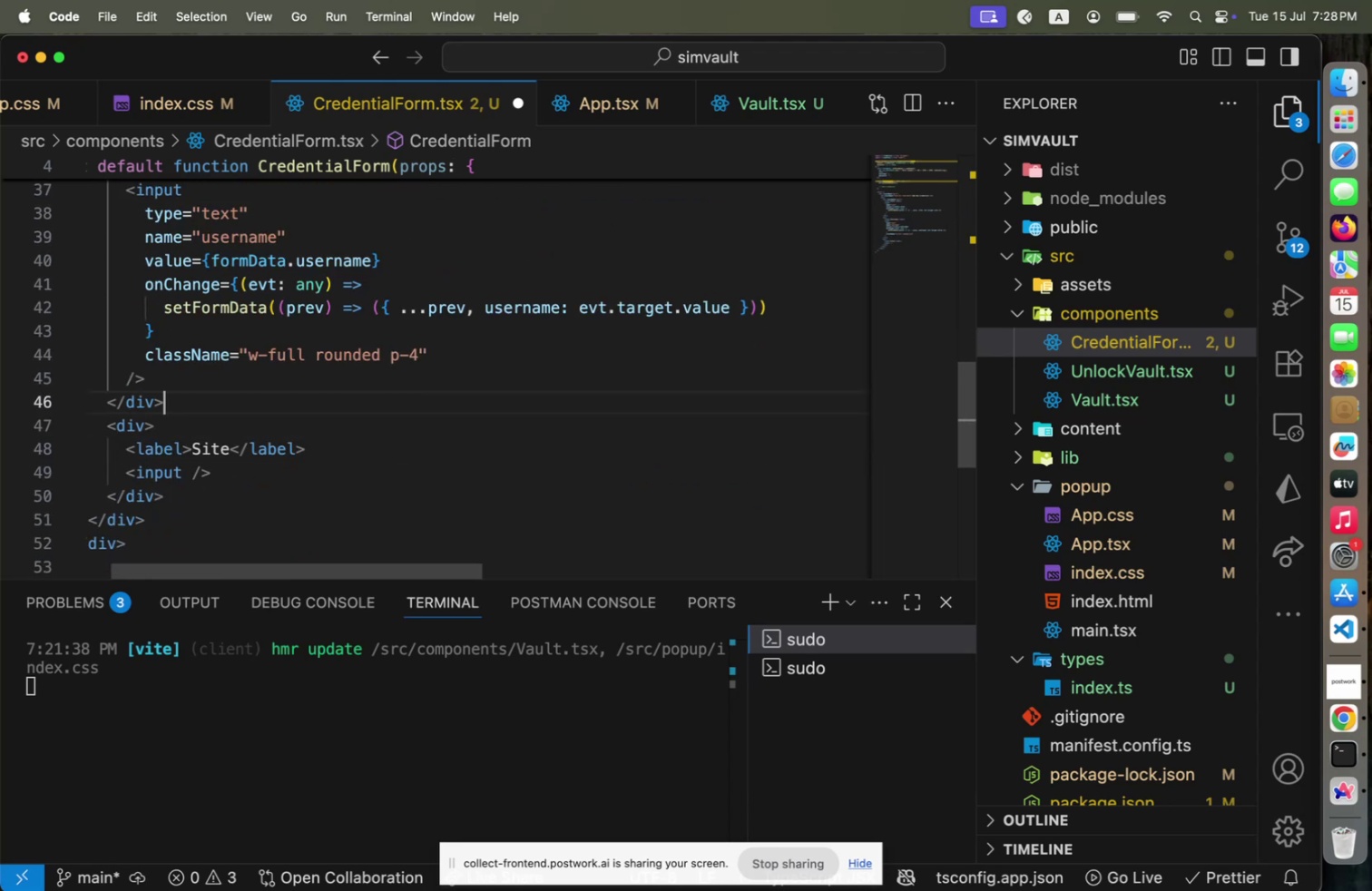 
hold_key(key=ArrowUp, duration=0.57)
 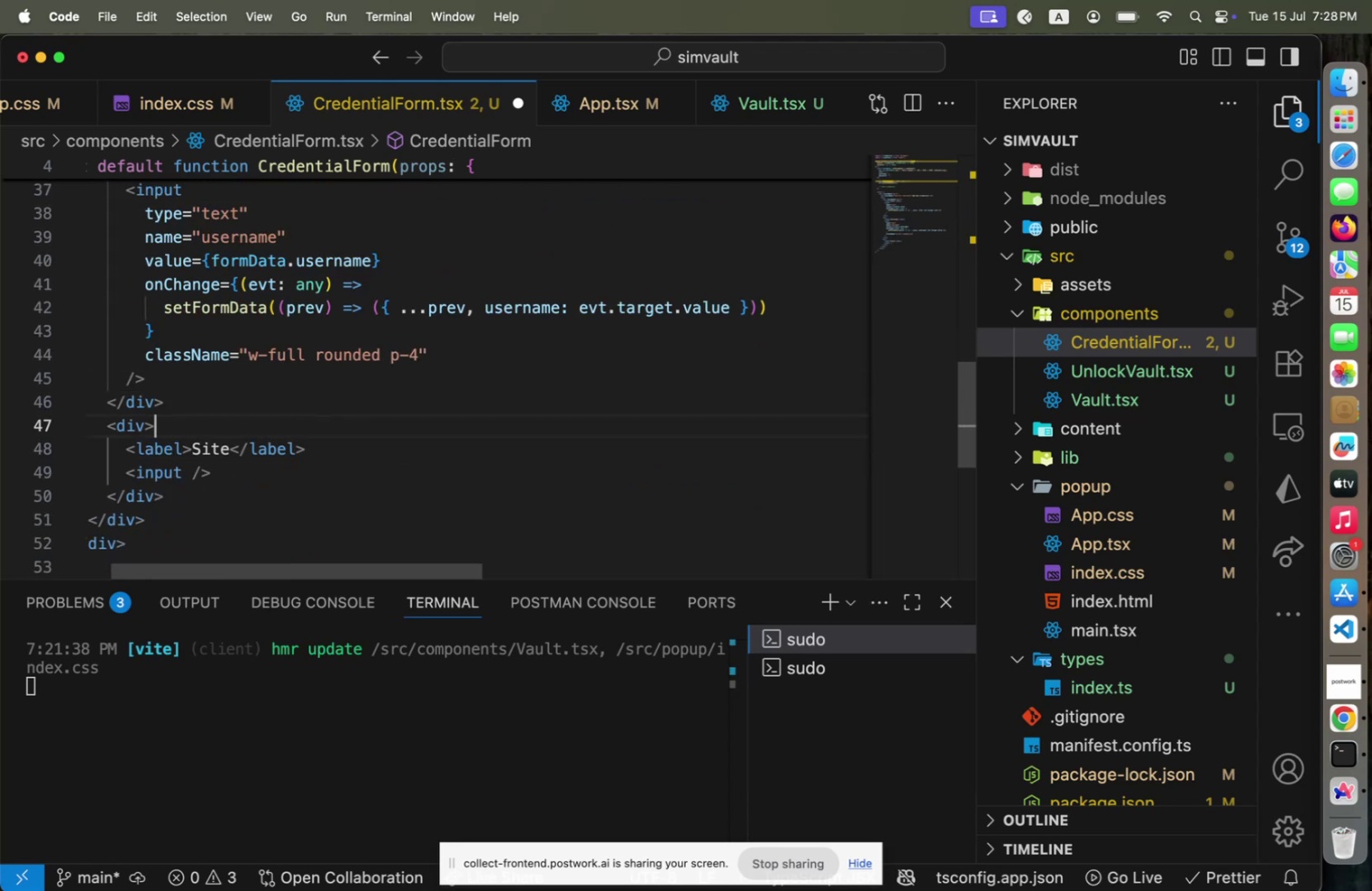 
key(ArrowDown)
 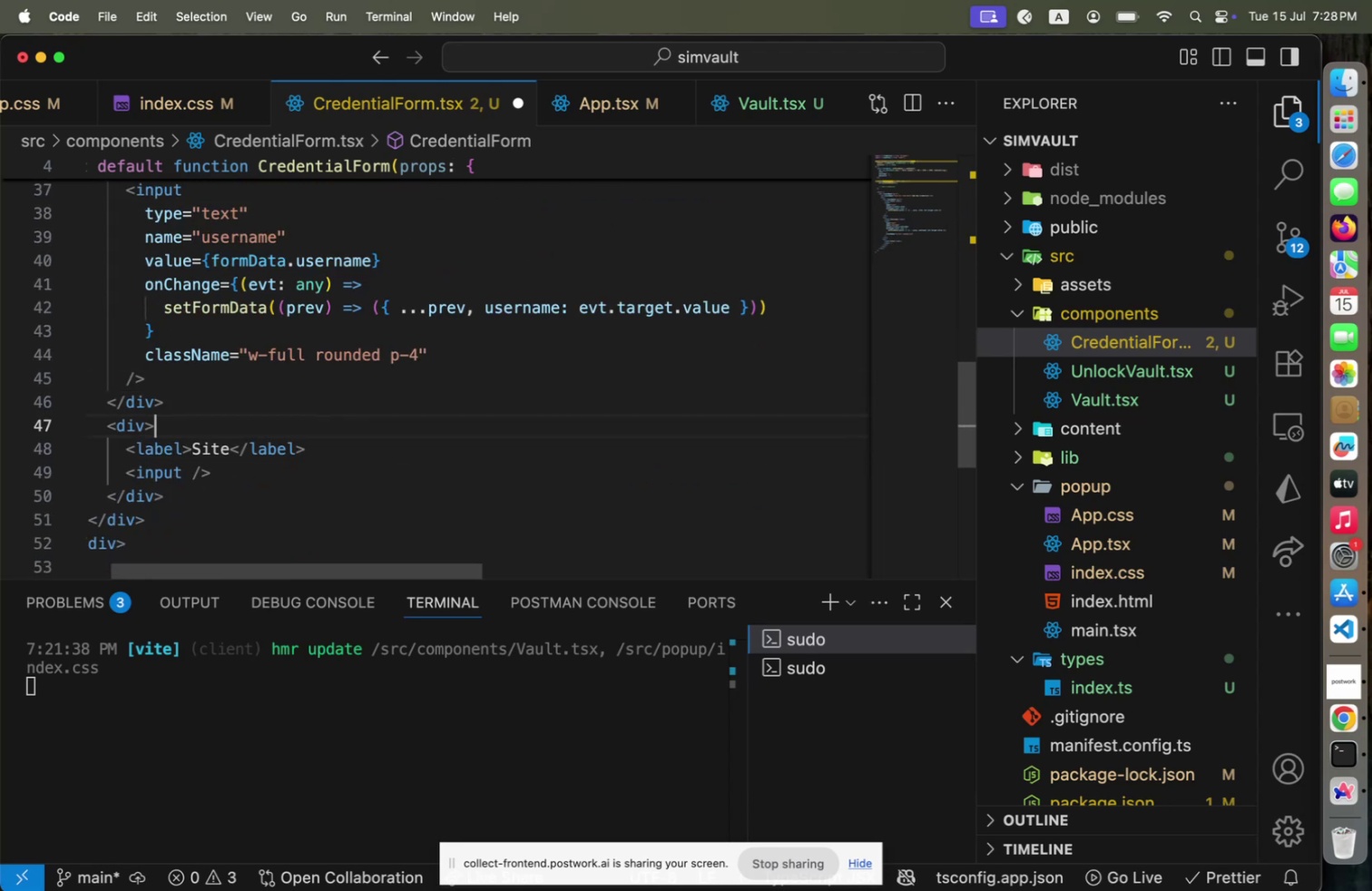 
key(ArrowDown)
 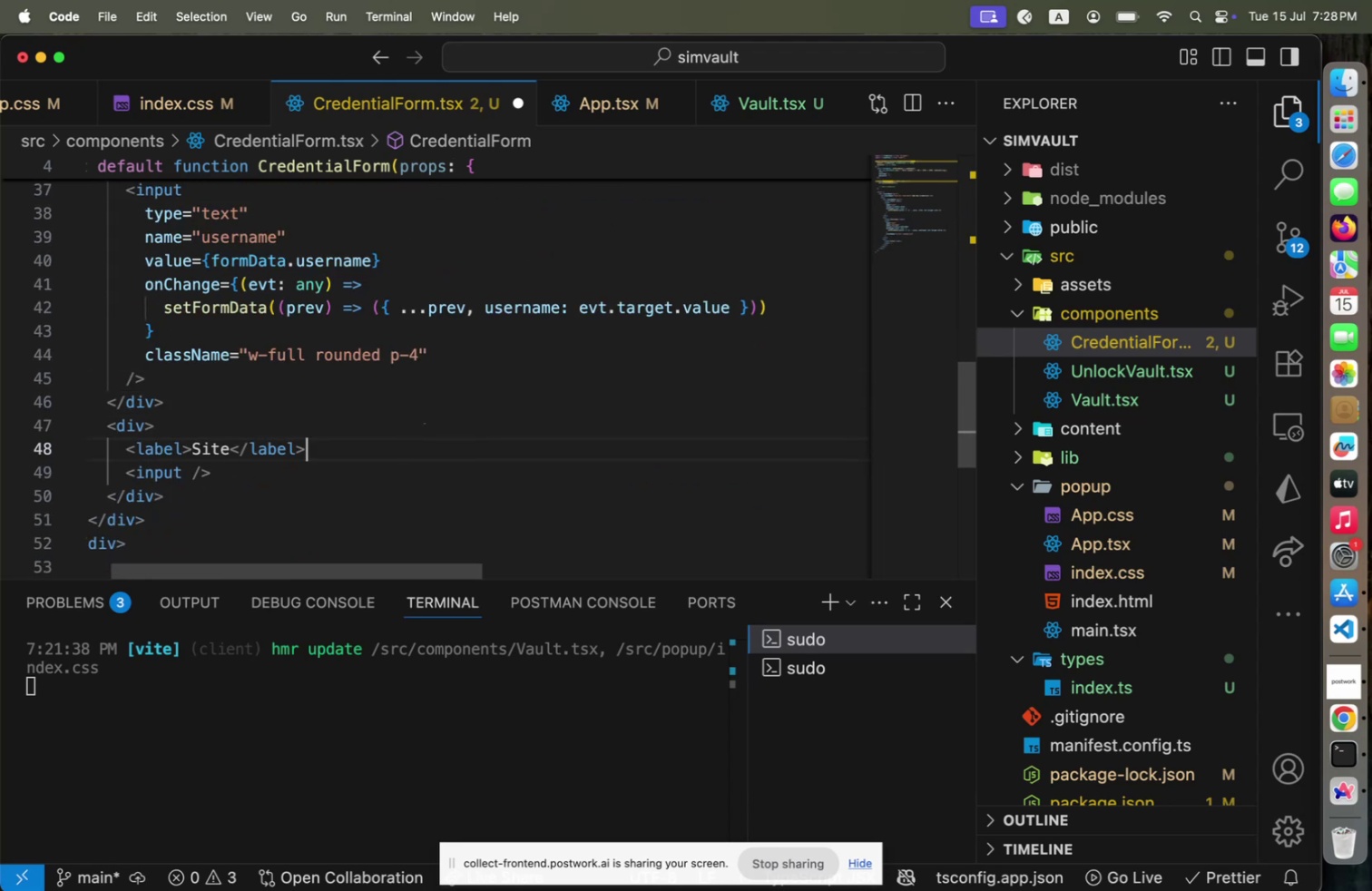 
key(ArrowDown)
 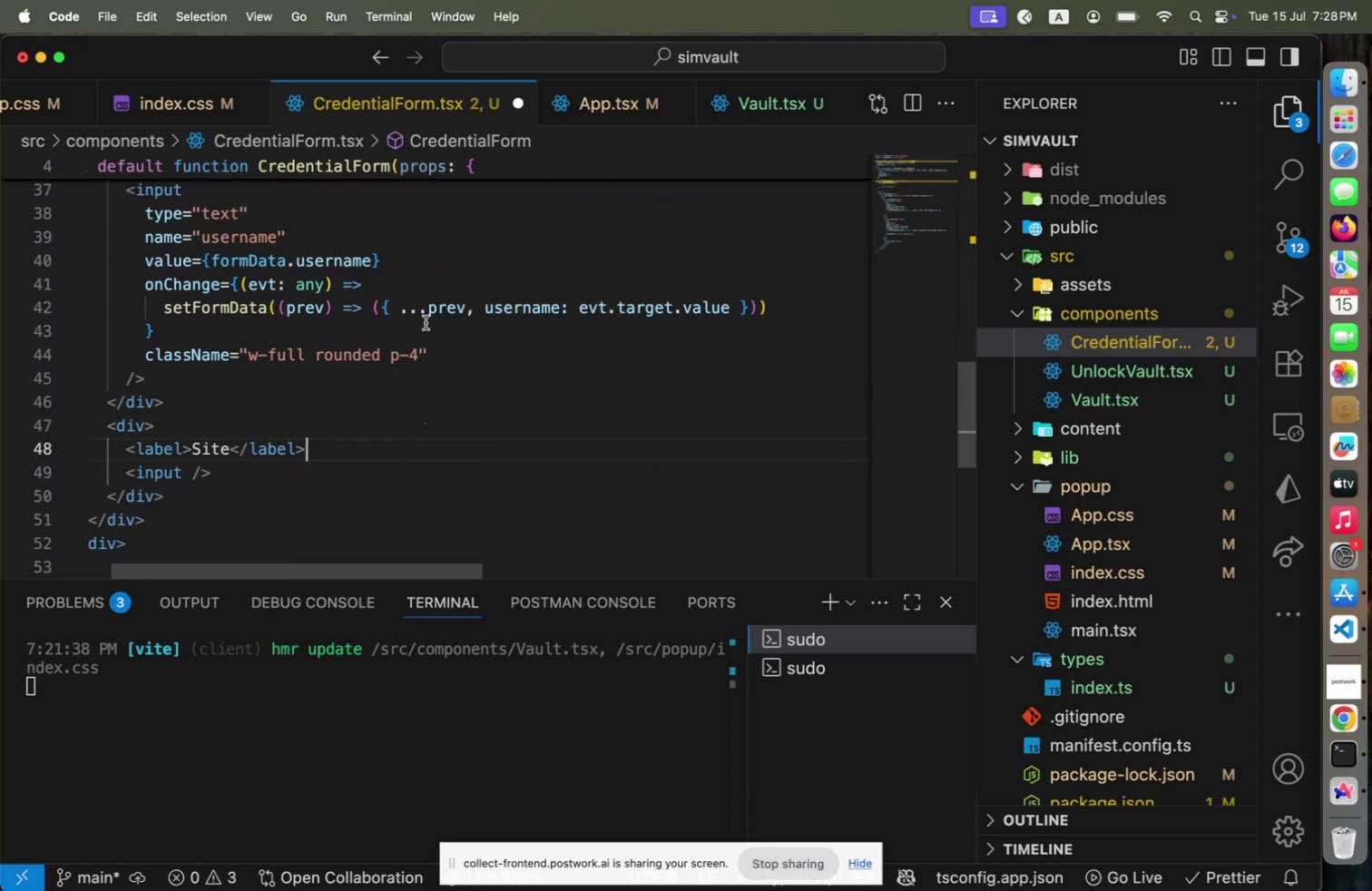 
scroll: coordinate [418, 335], scroll_direction: up, amount: 4.0
 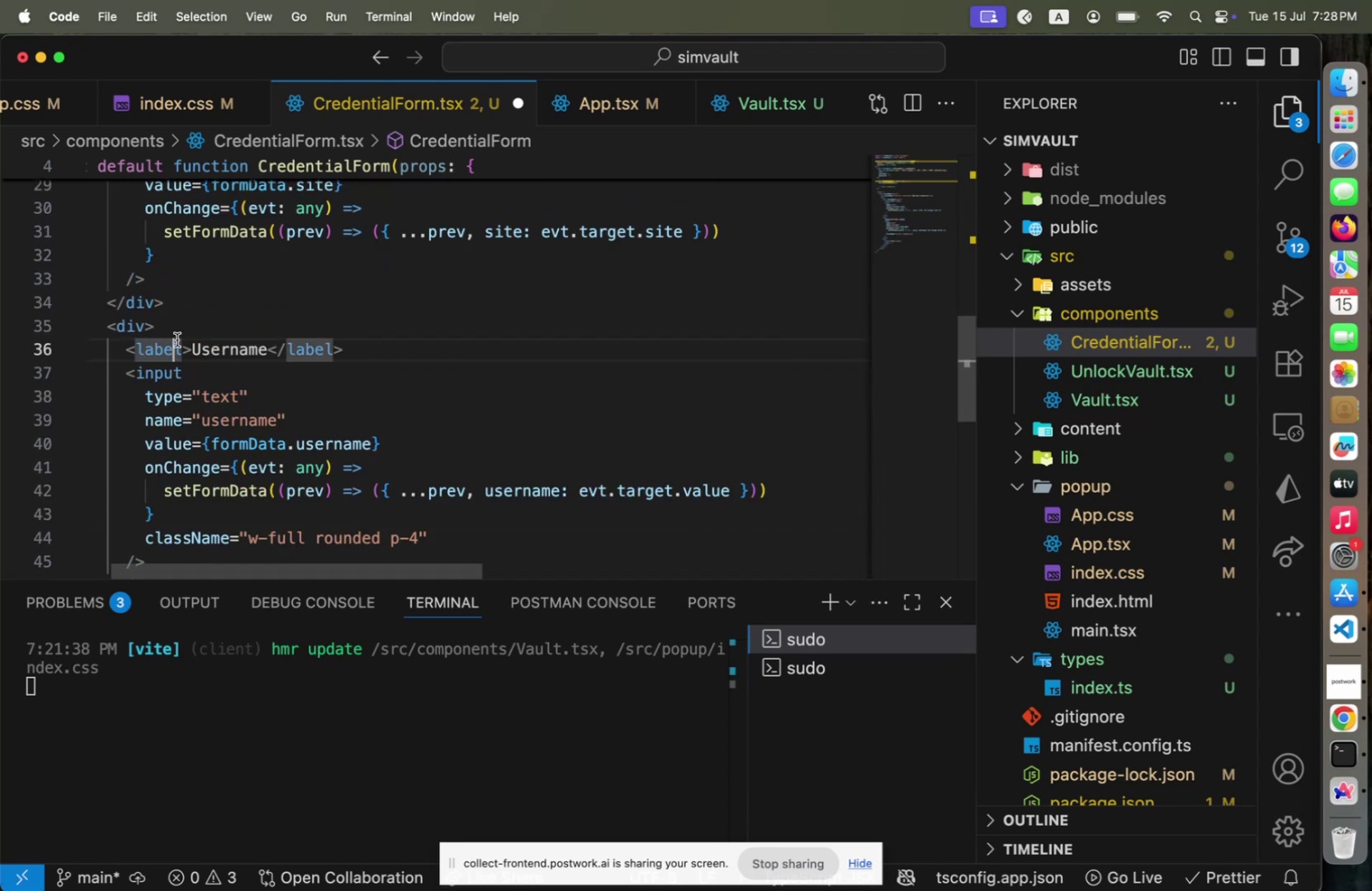 
left_click([177, 339])
 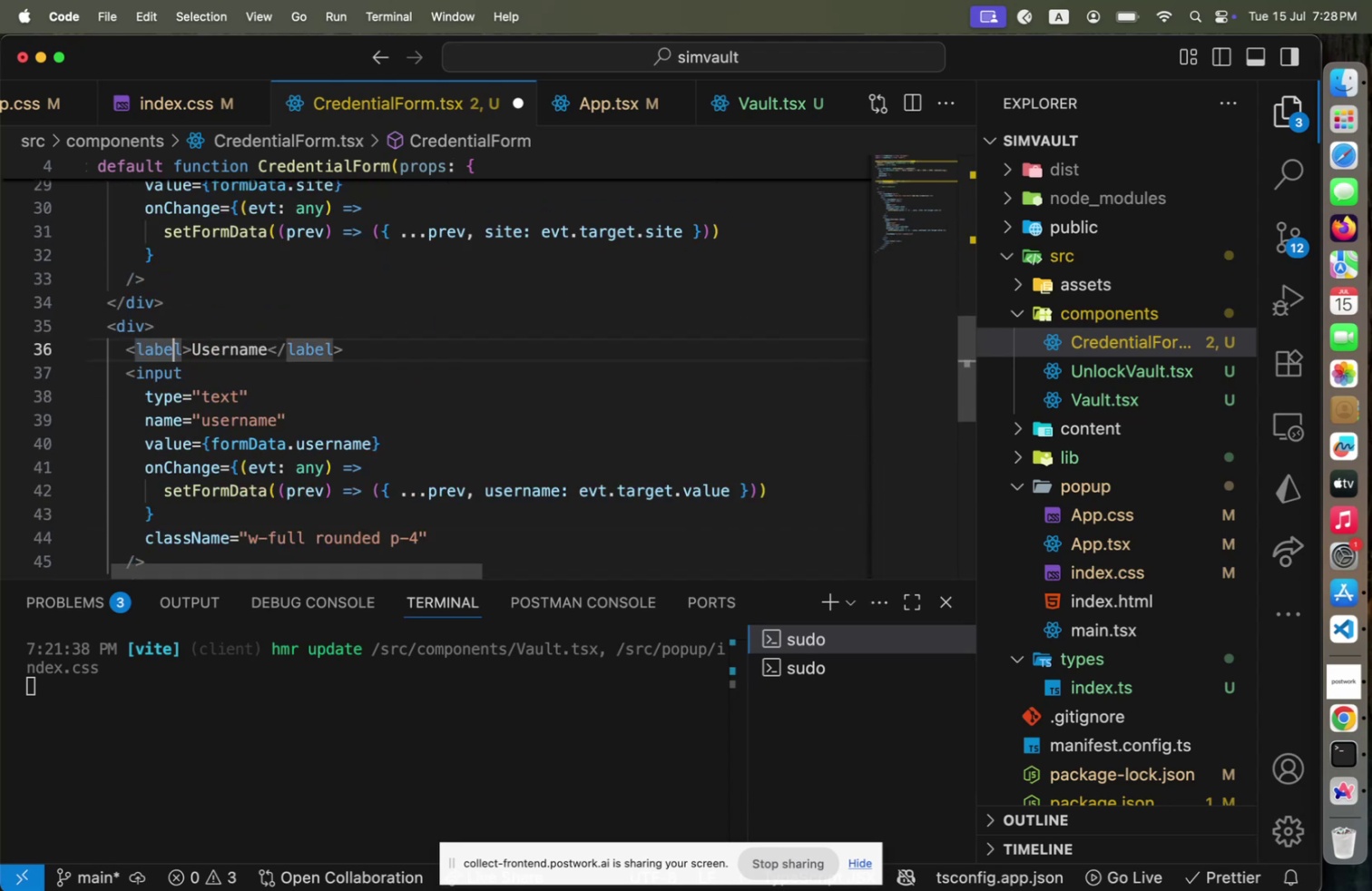 
key(ArrowRight)
 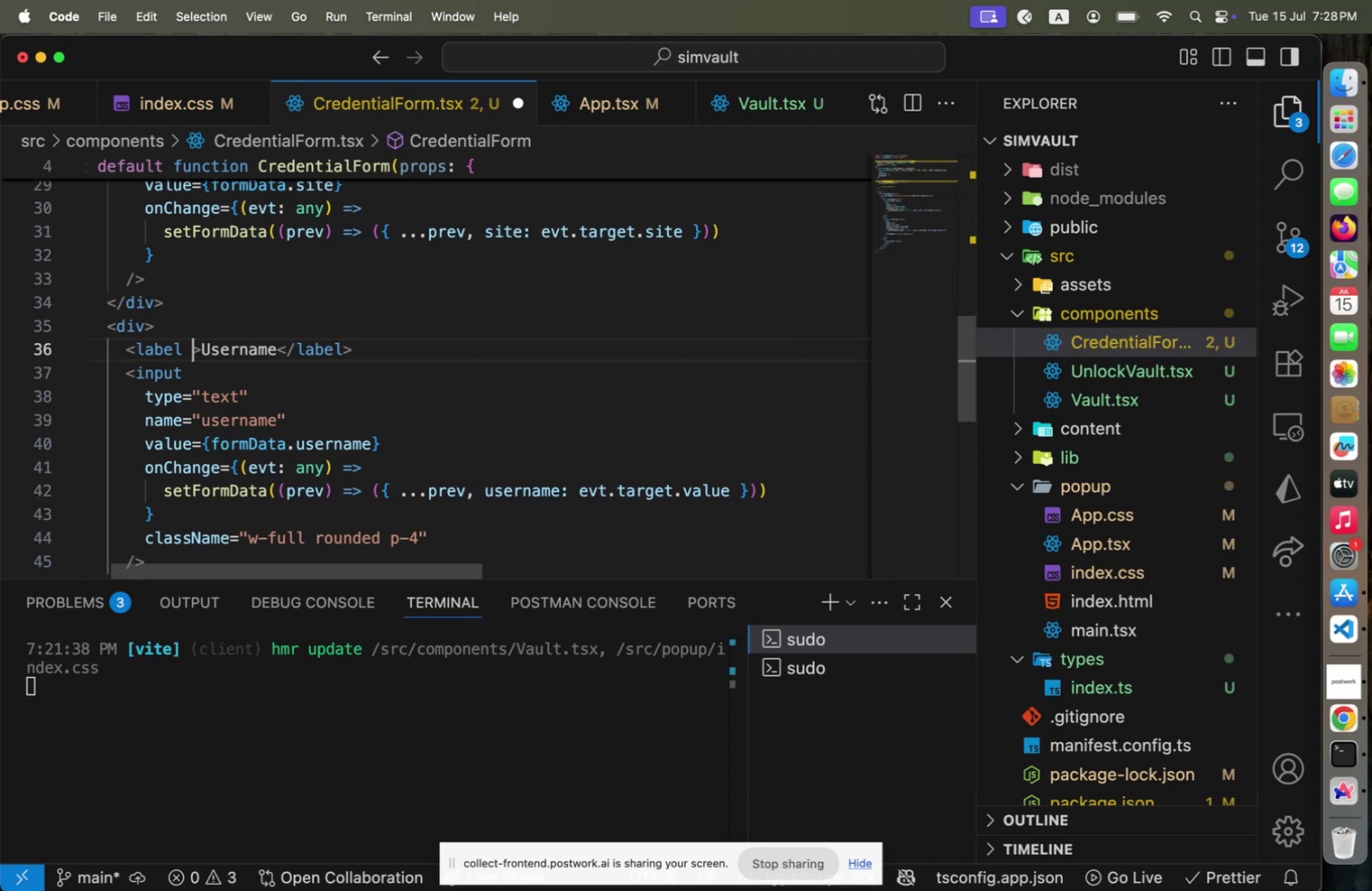 
type( cl)
 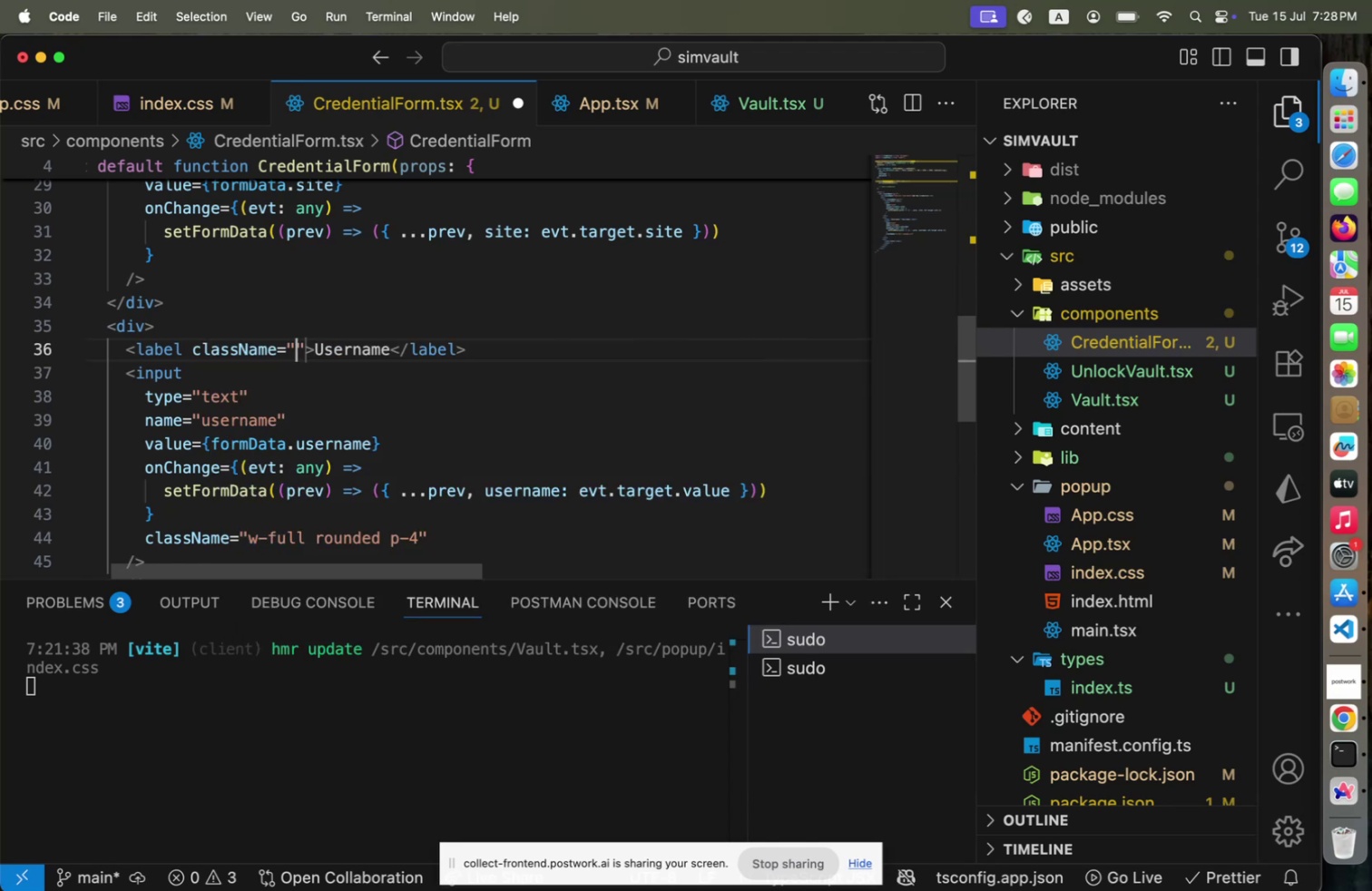 
key(Enter)
 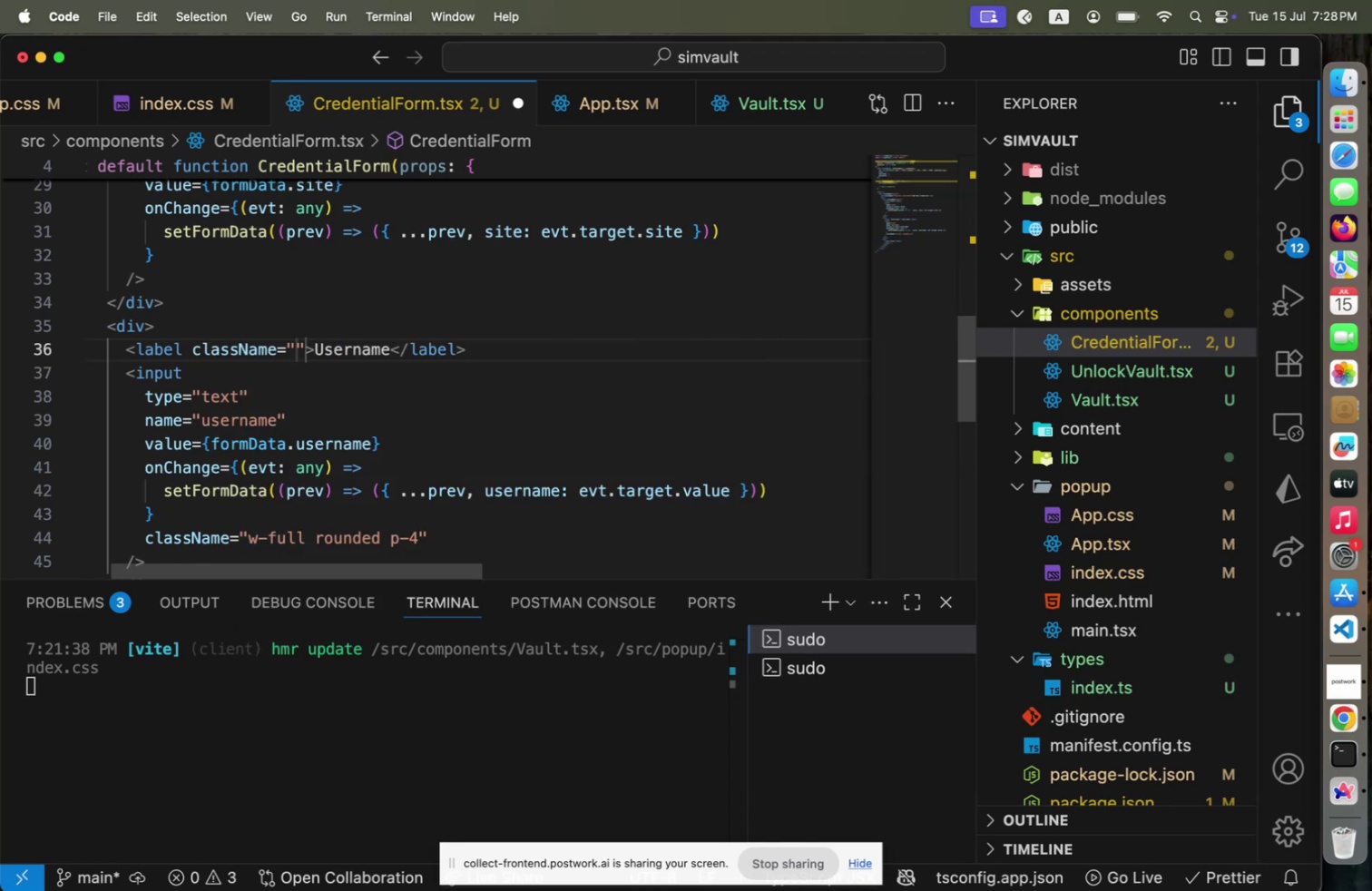 
type(text-lg)
 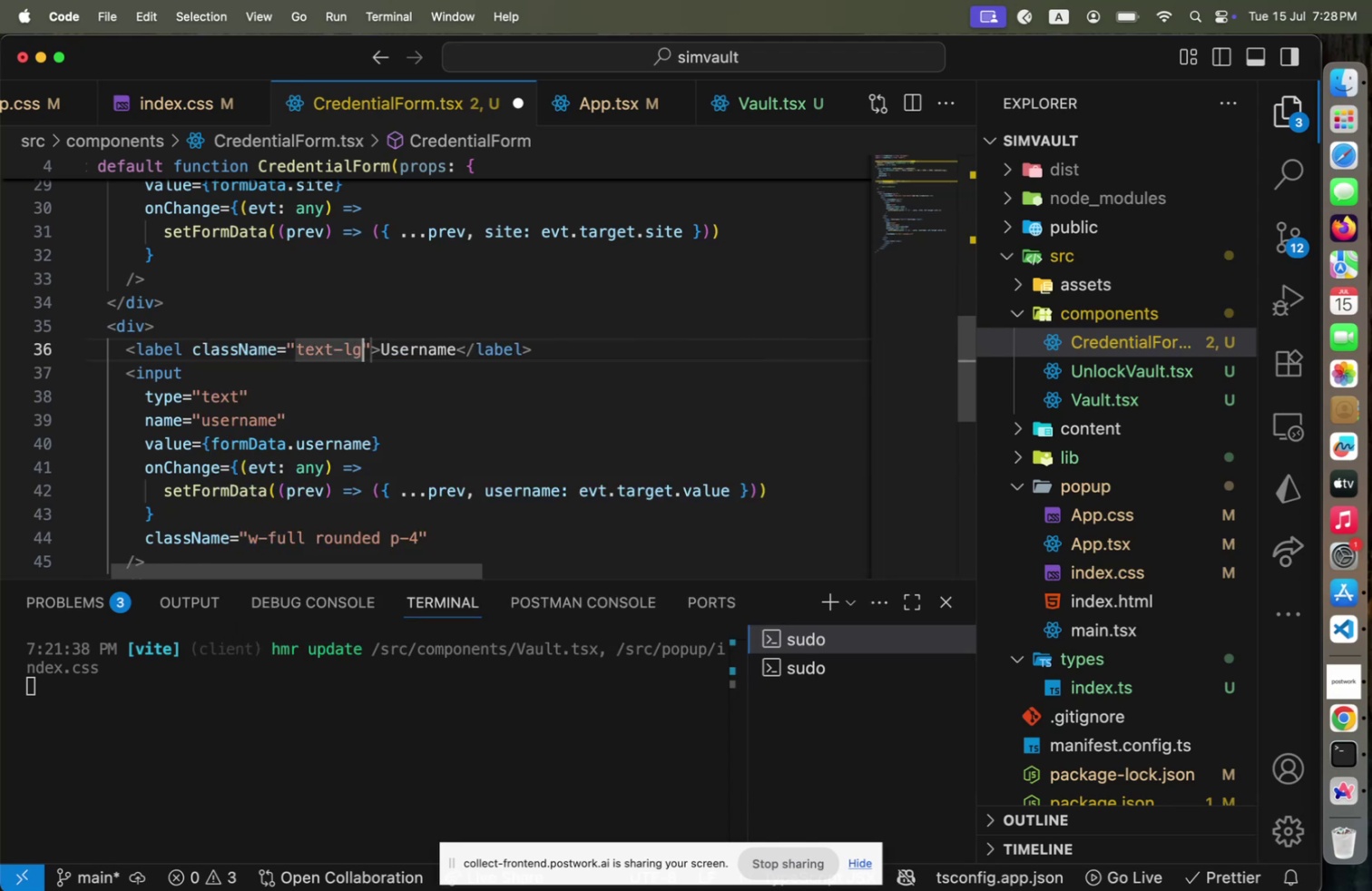 
key(ArrowUp)
 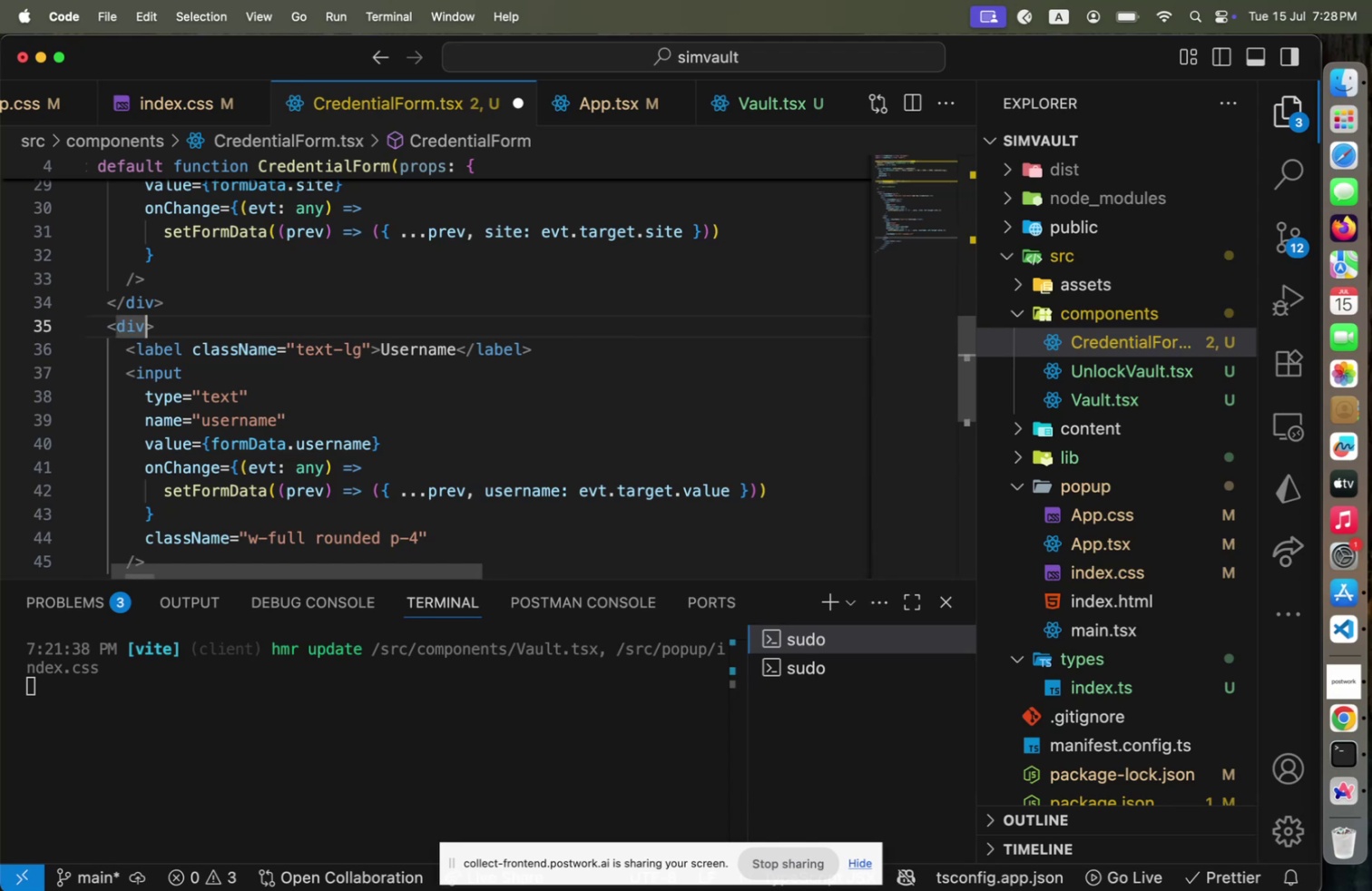 
key(ArrowLeft)
 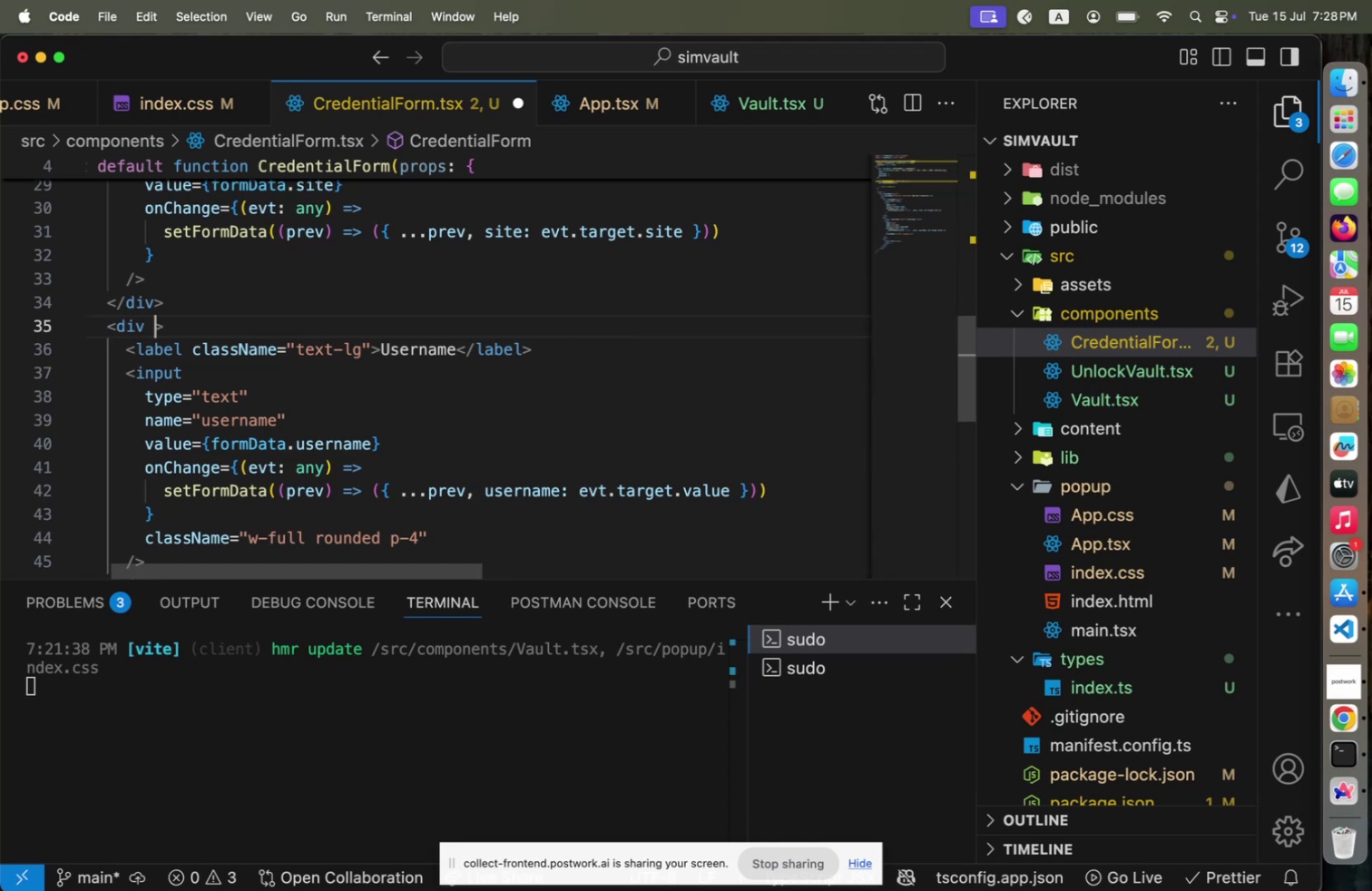 
type( cl)
 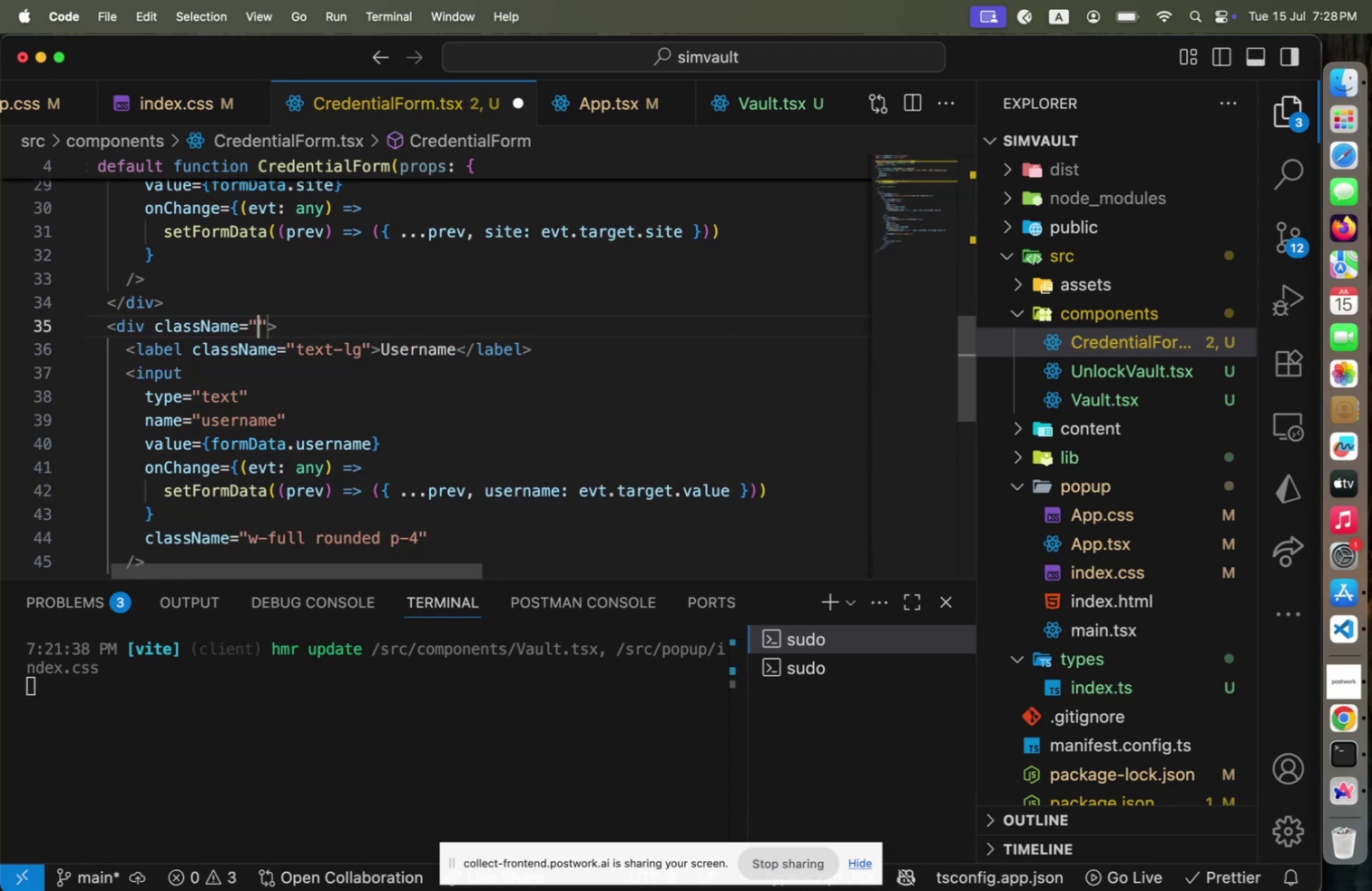 
key(Enter)
 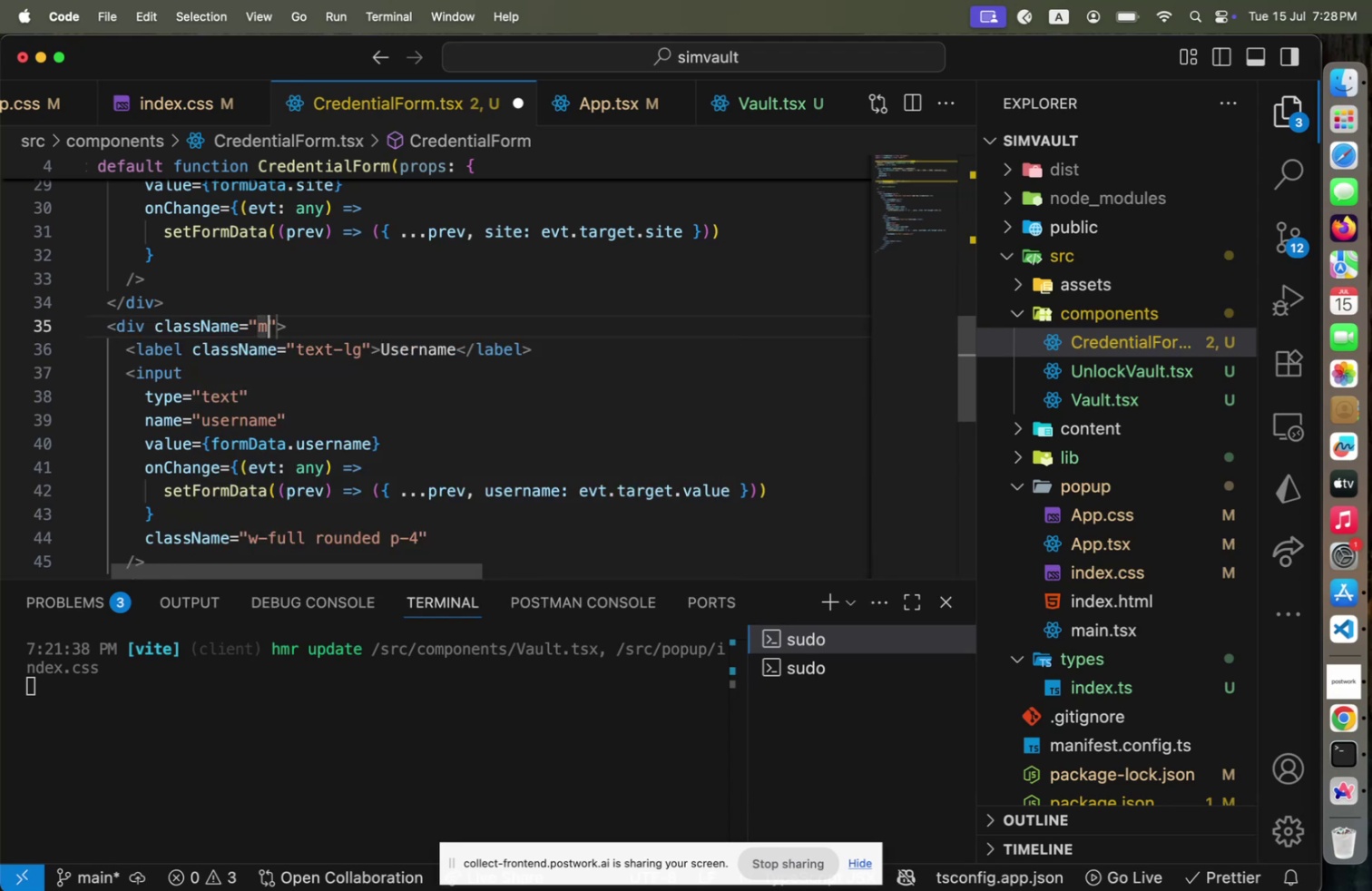 
type(mt-2)
 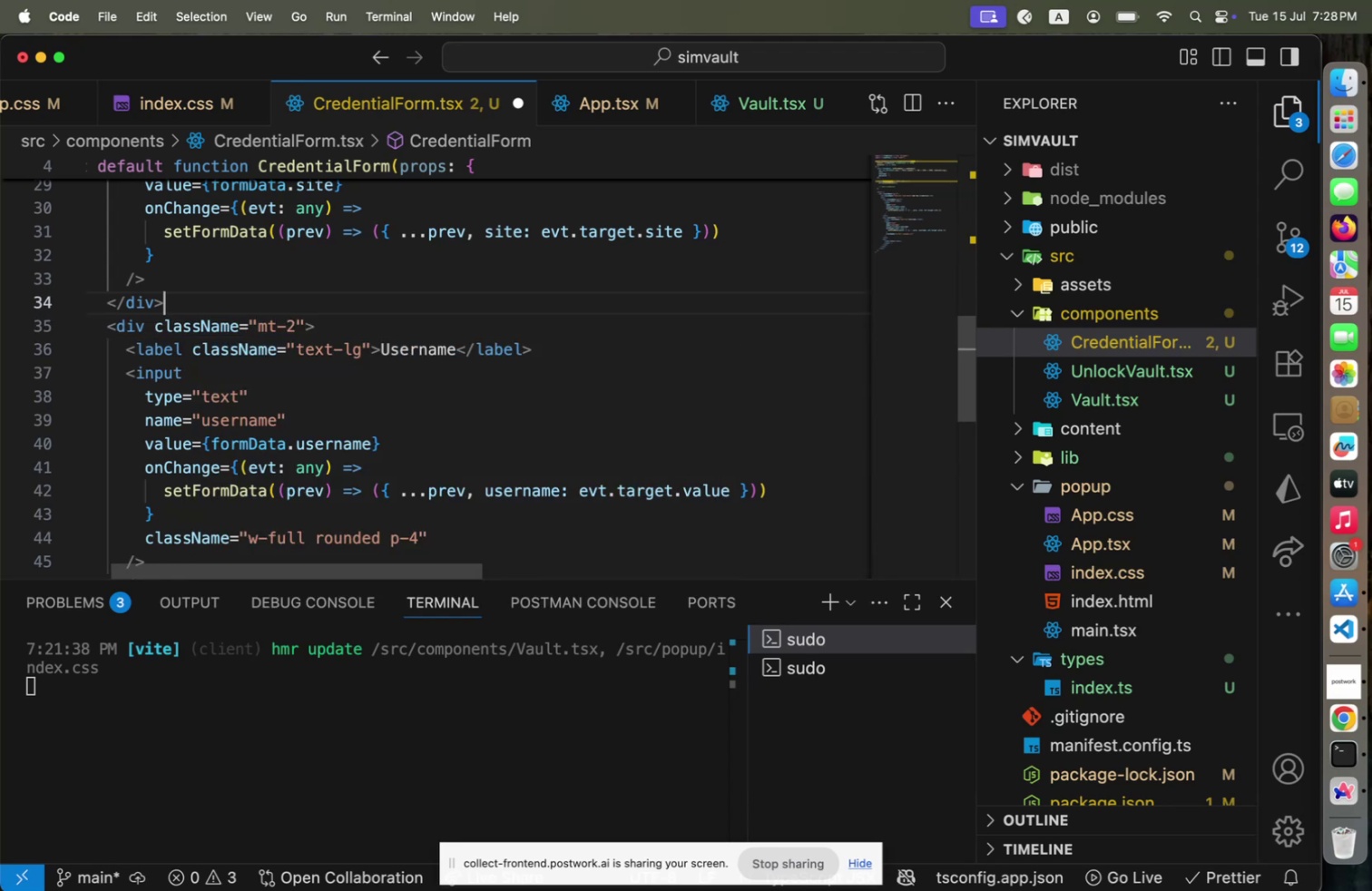 
key(ArrowUp)
 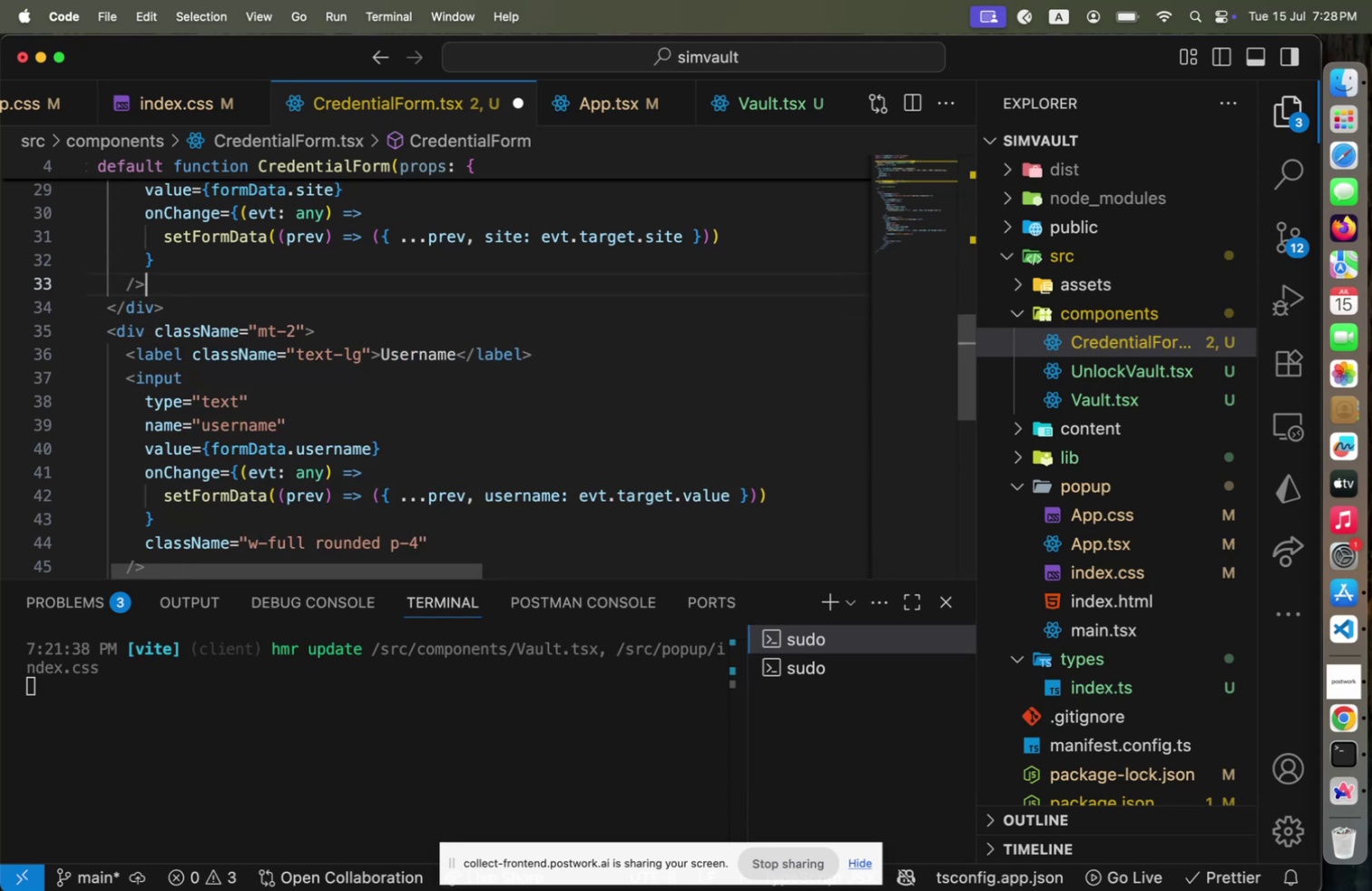 
hold_key(key=ArrowUp, duration=0.99)
 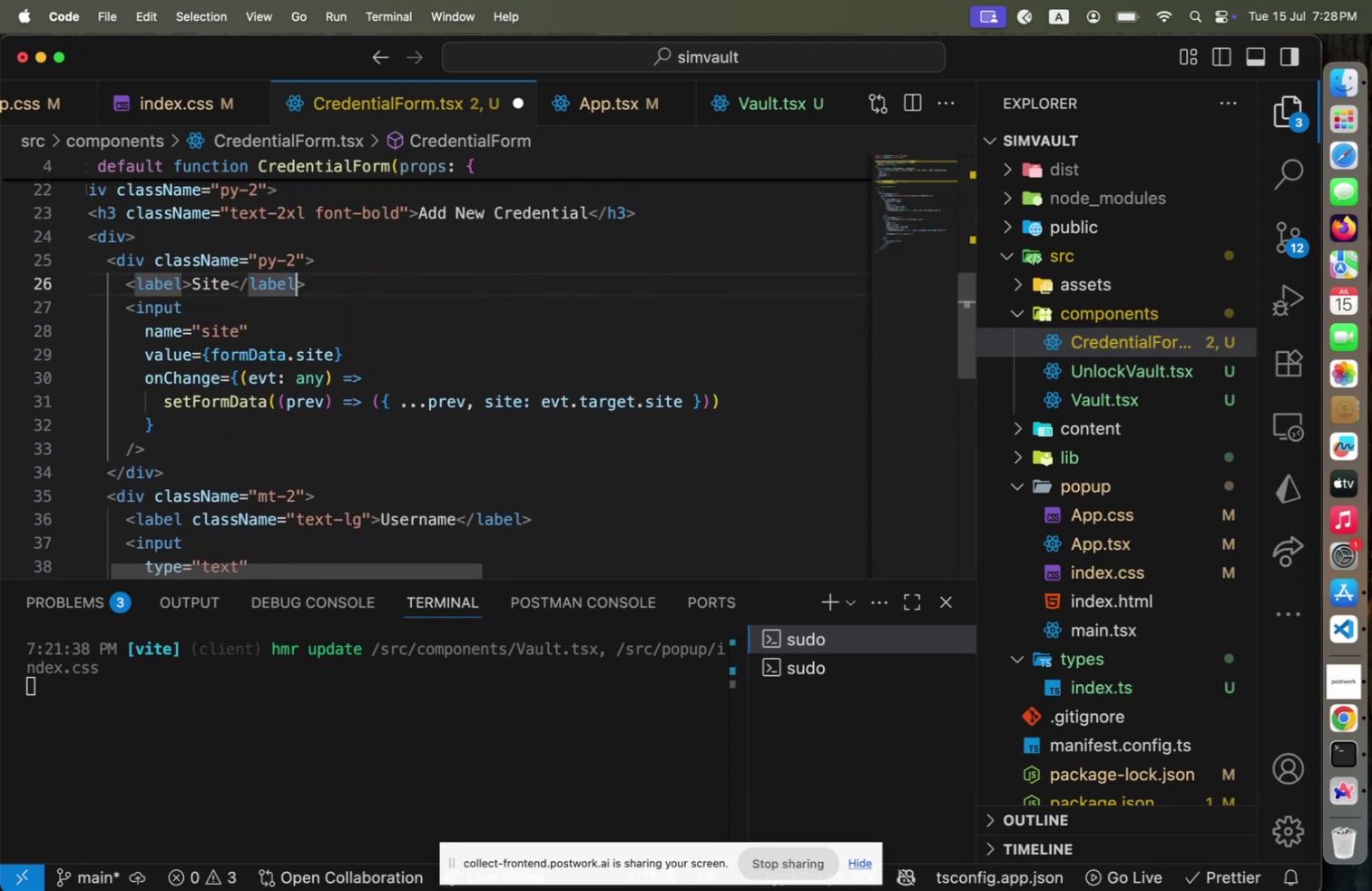 
key(ArrowUp)
 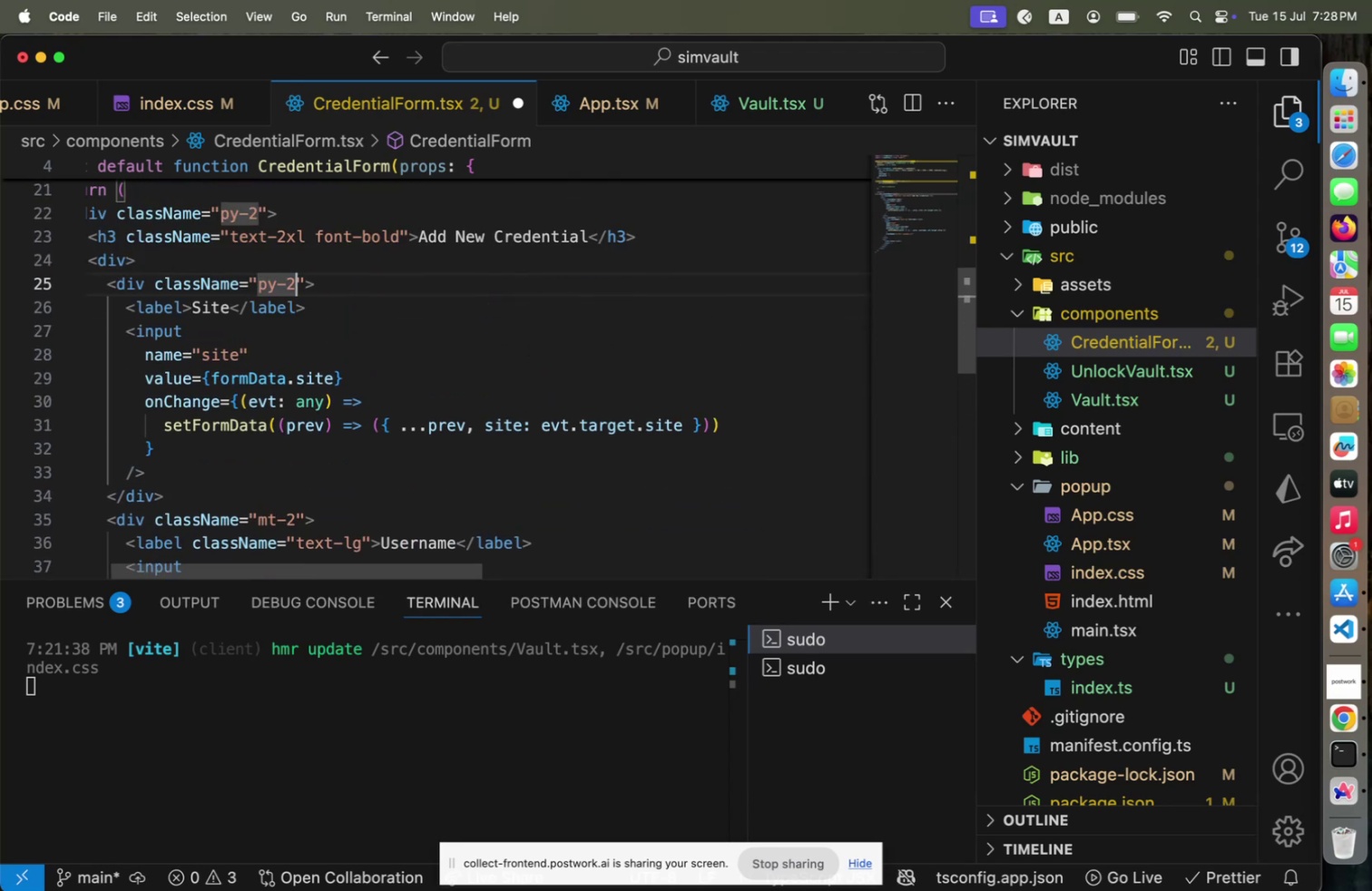 
key(ArrowUp)
 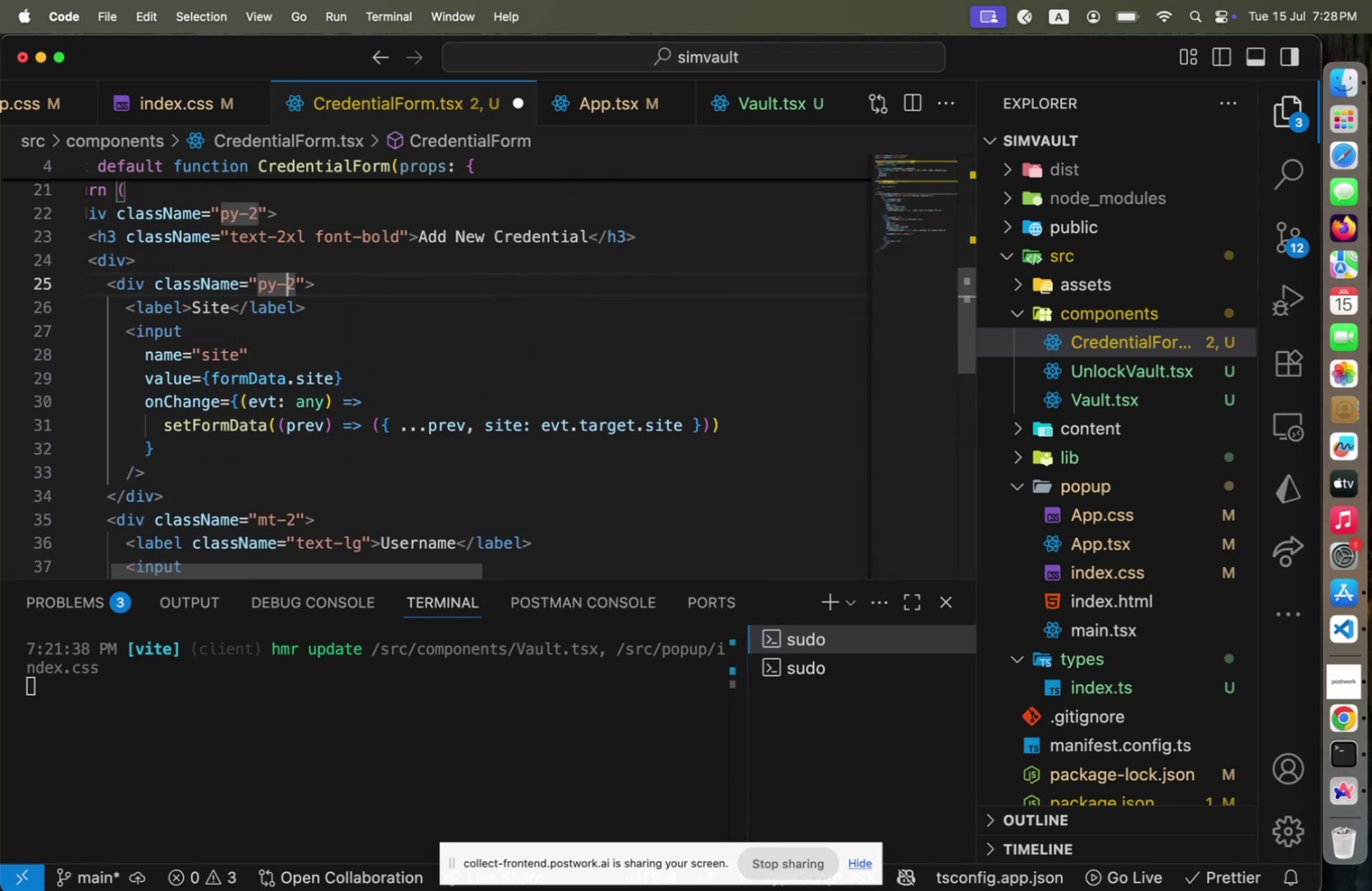 
key(ArrowLeft)
 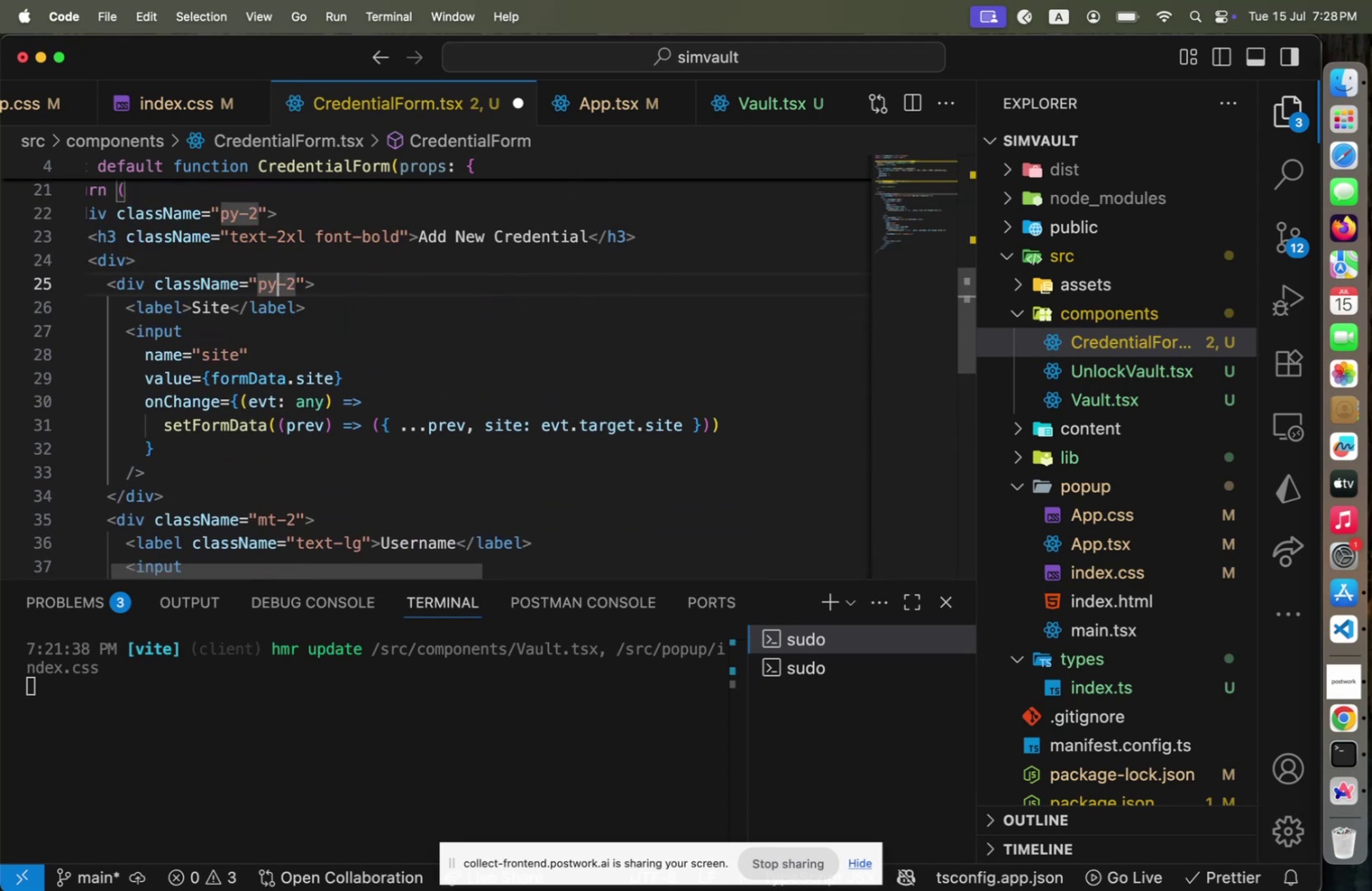 
key(ArrowLeft)
 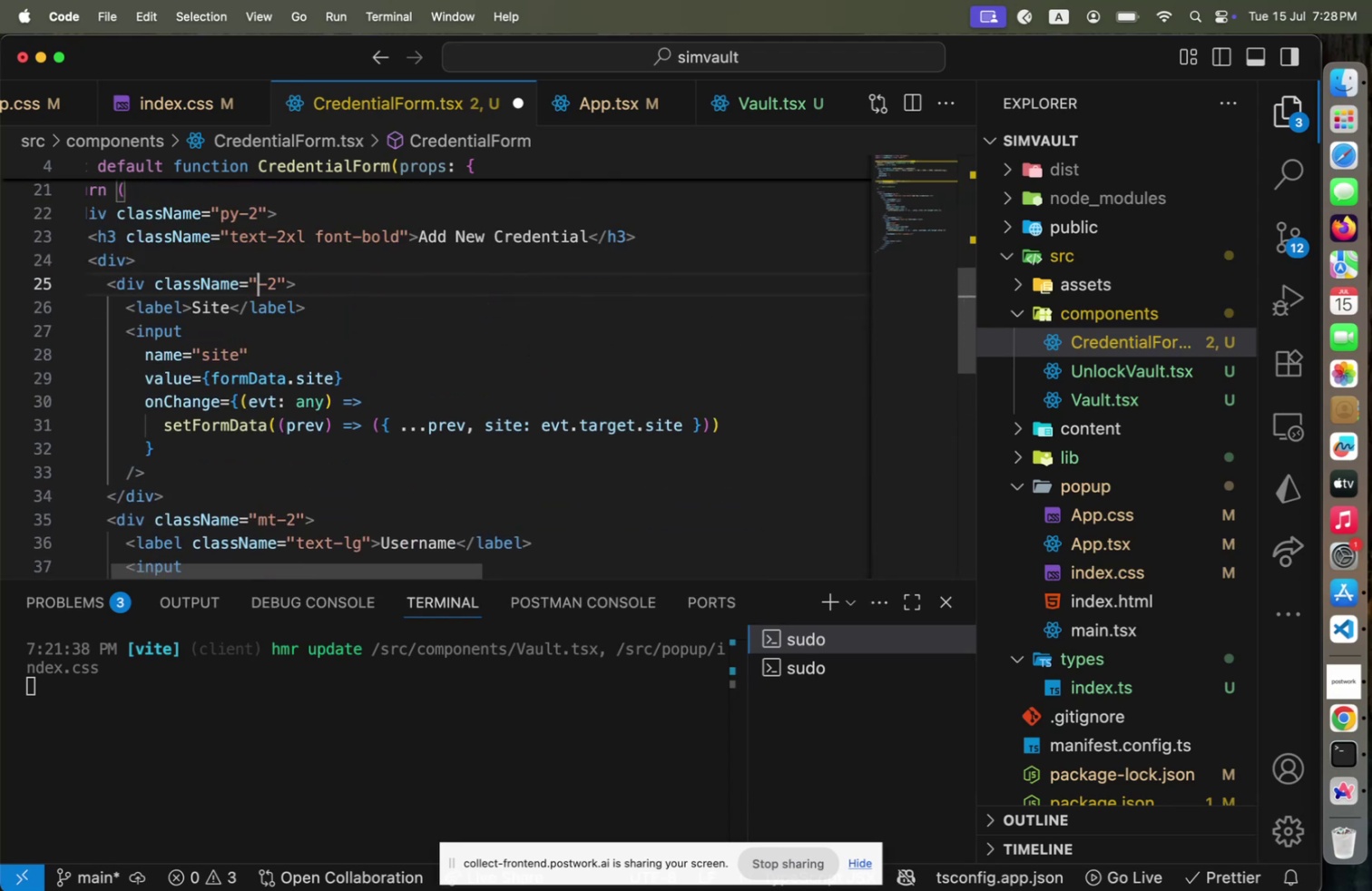 
key(Backspace)
key(Backspace)
type(mt)
 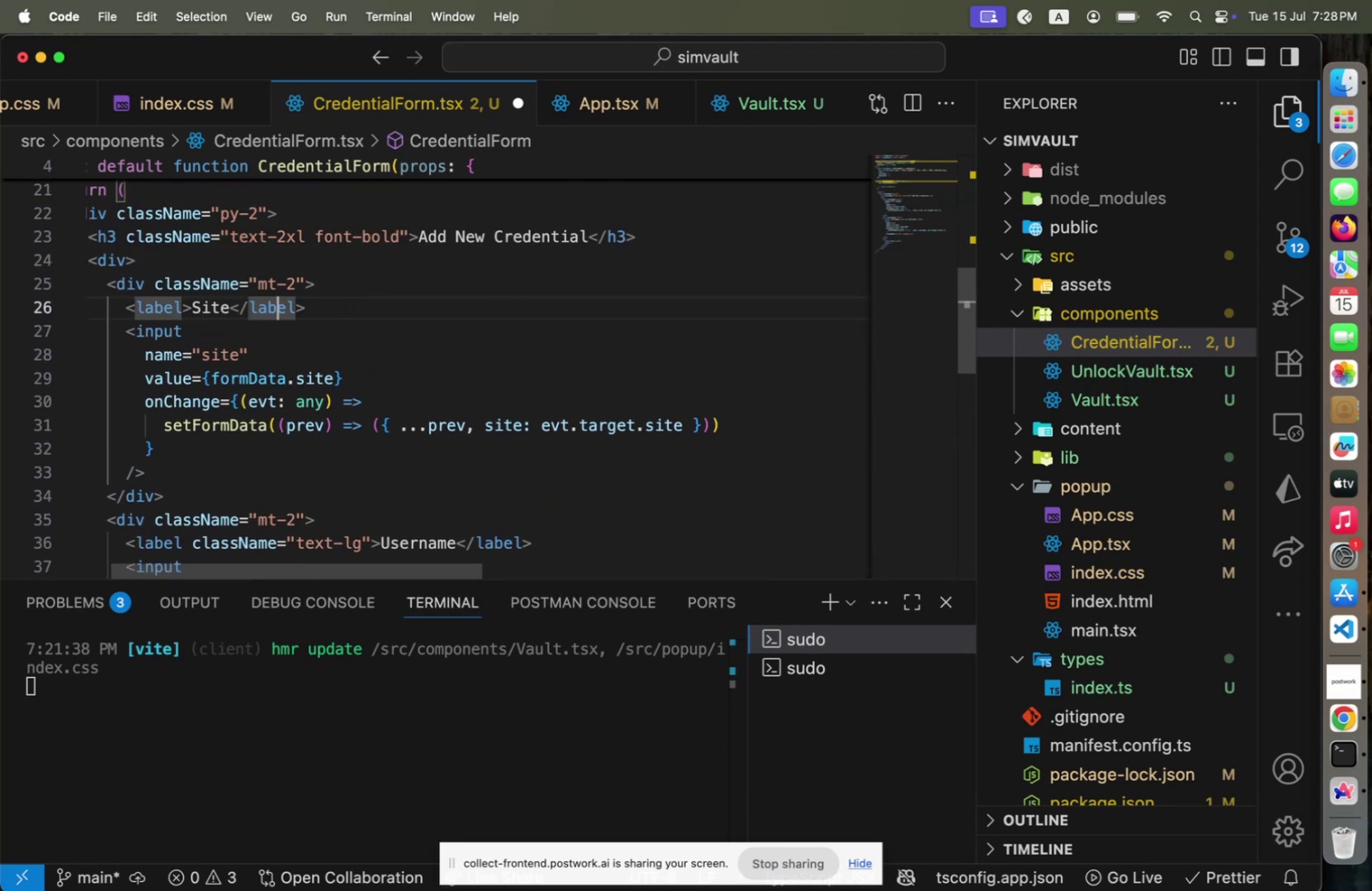 
key(ArrowDown)
 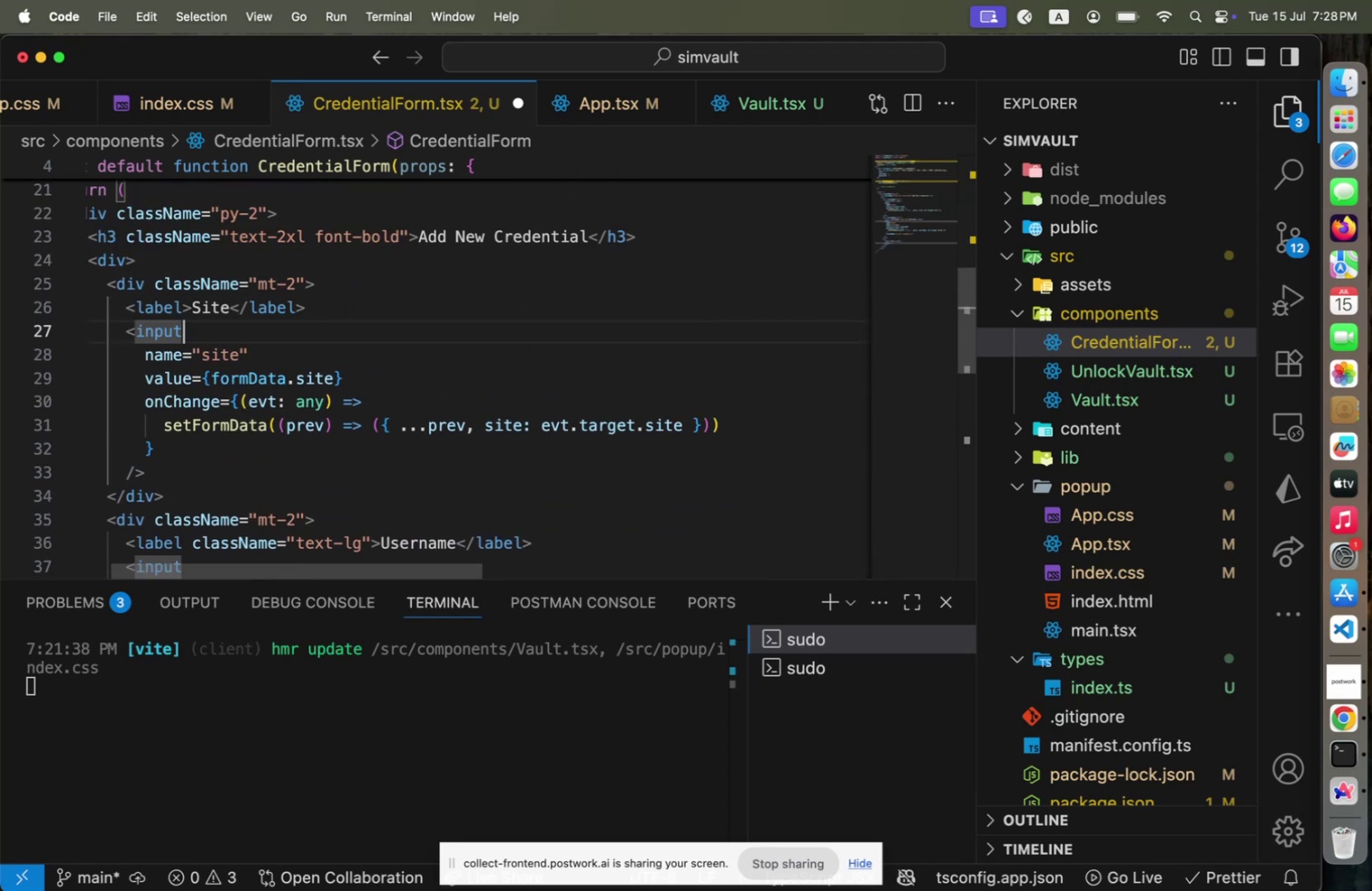 
hold_key(key=ArrowDown, duration=0.7)
 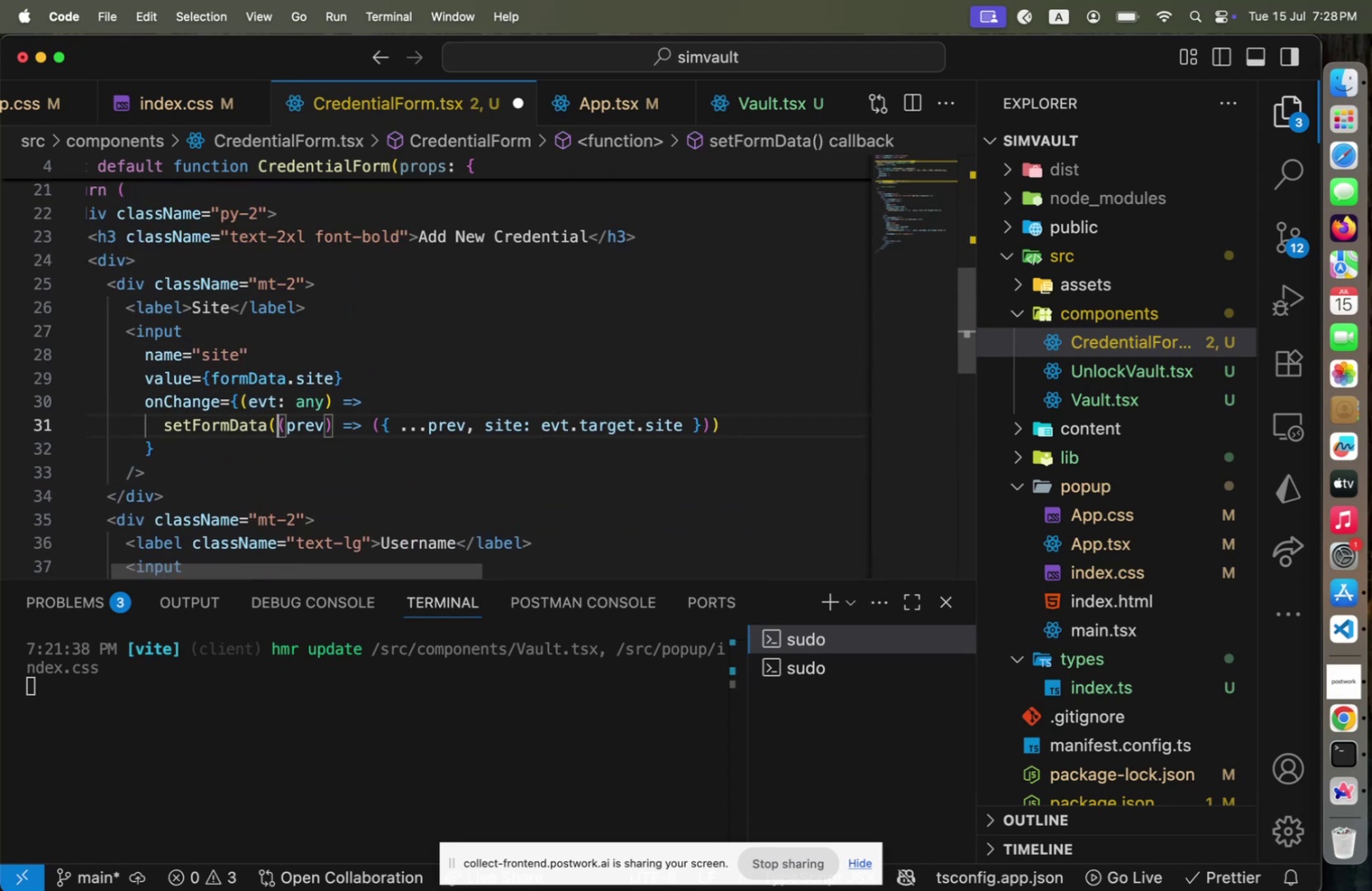 
hold_key(key=ArrowDown, duration=1.5)
 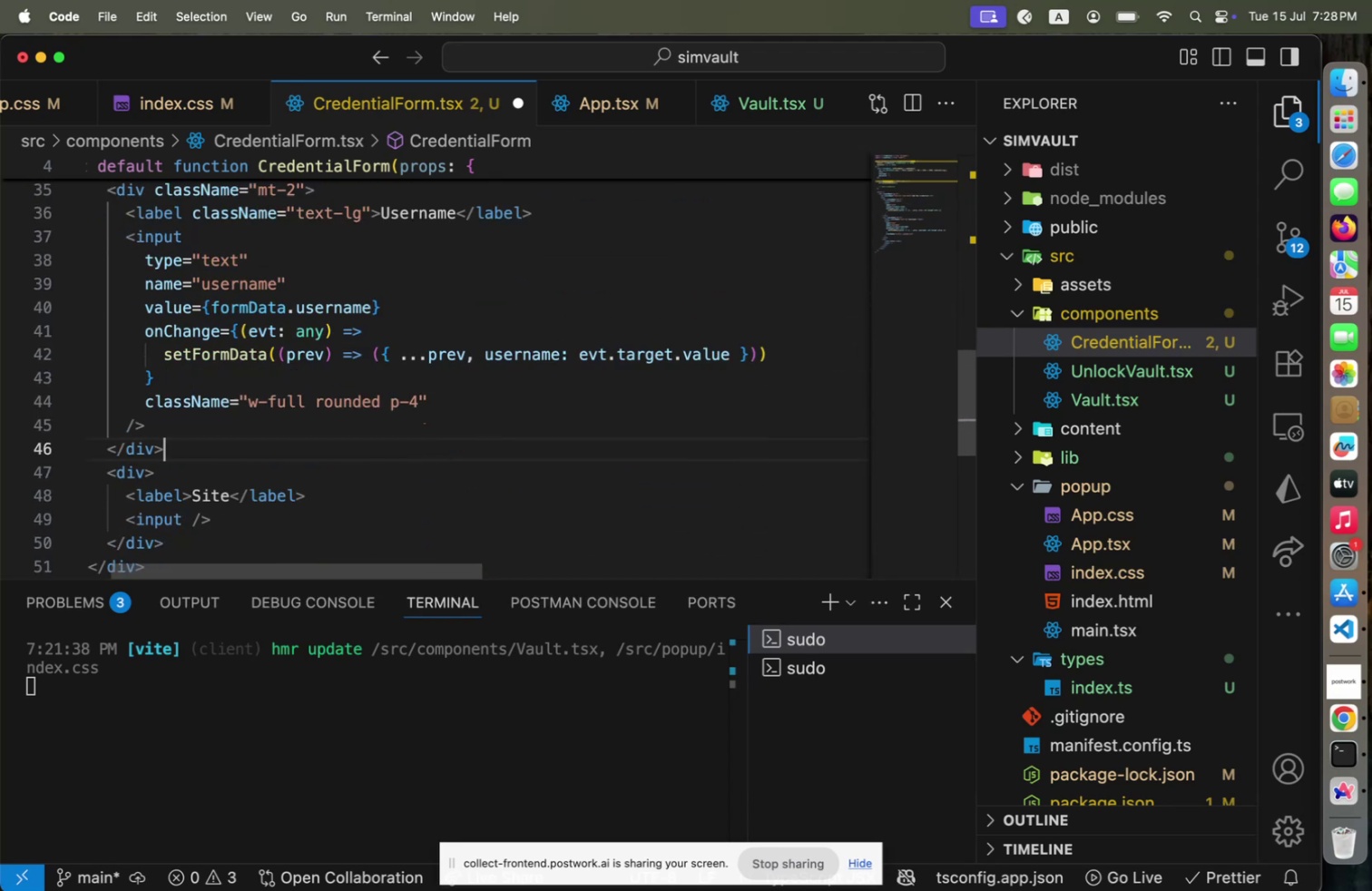 
key(ArrowDown)
 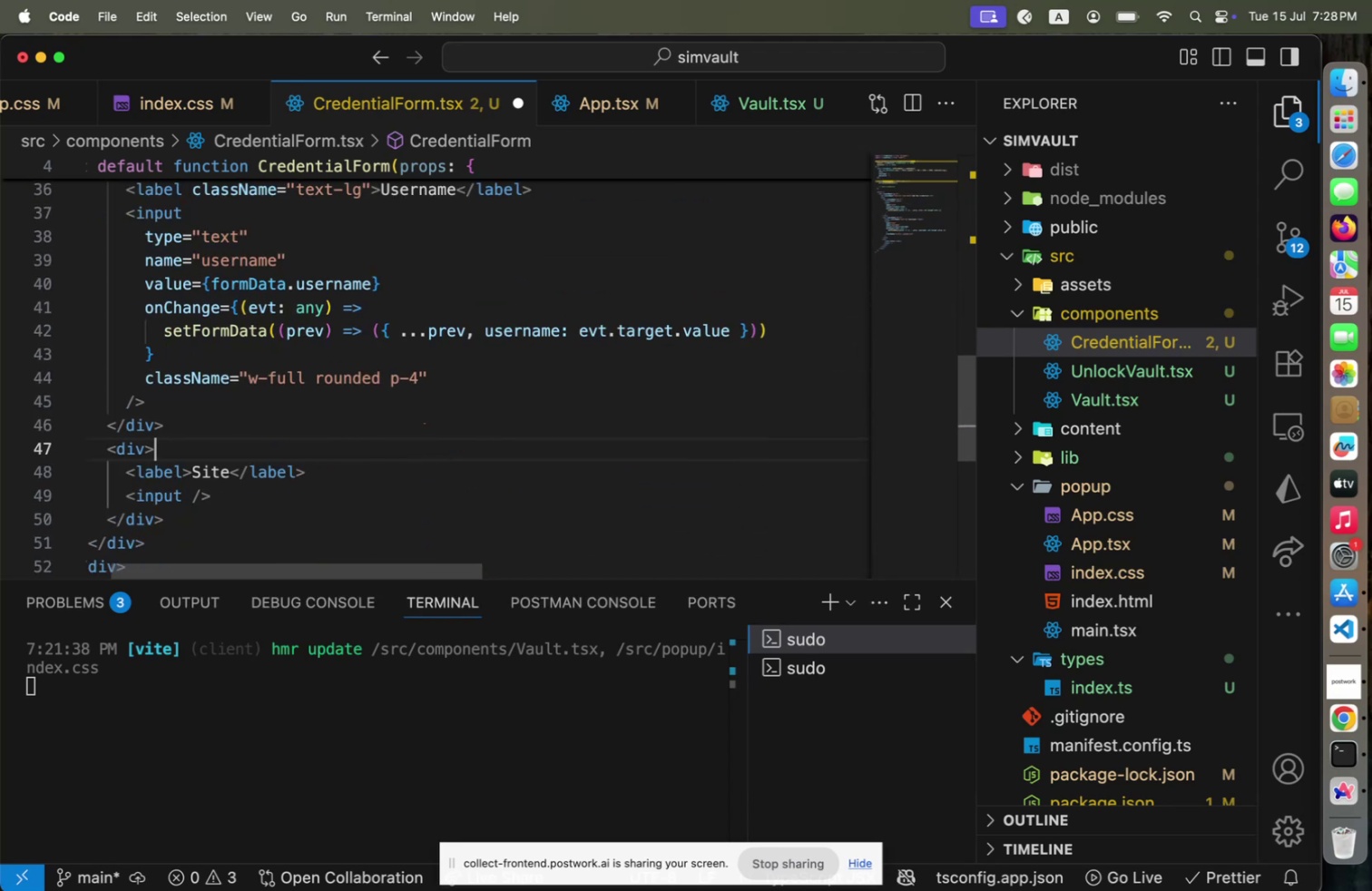 
key(ArrowDown)
 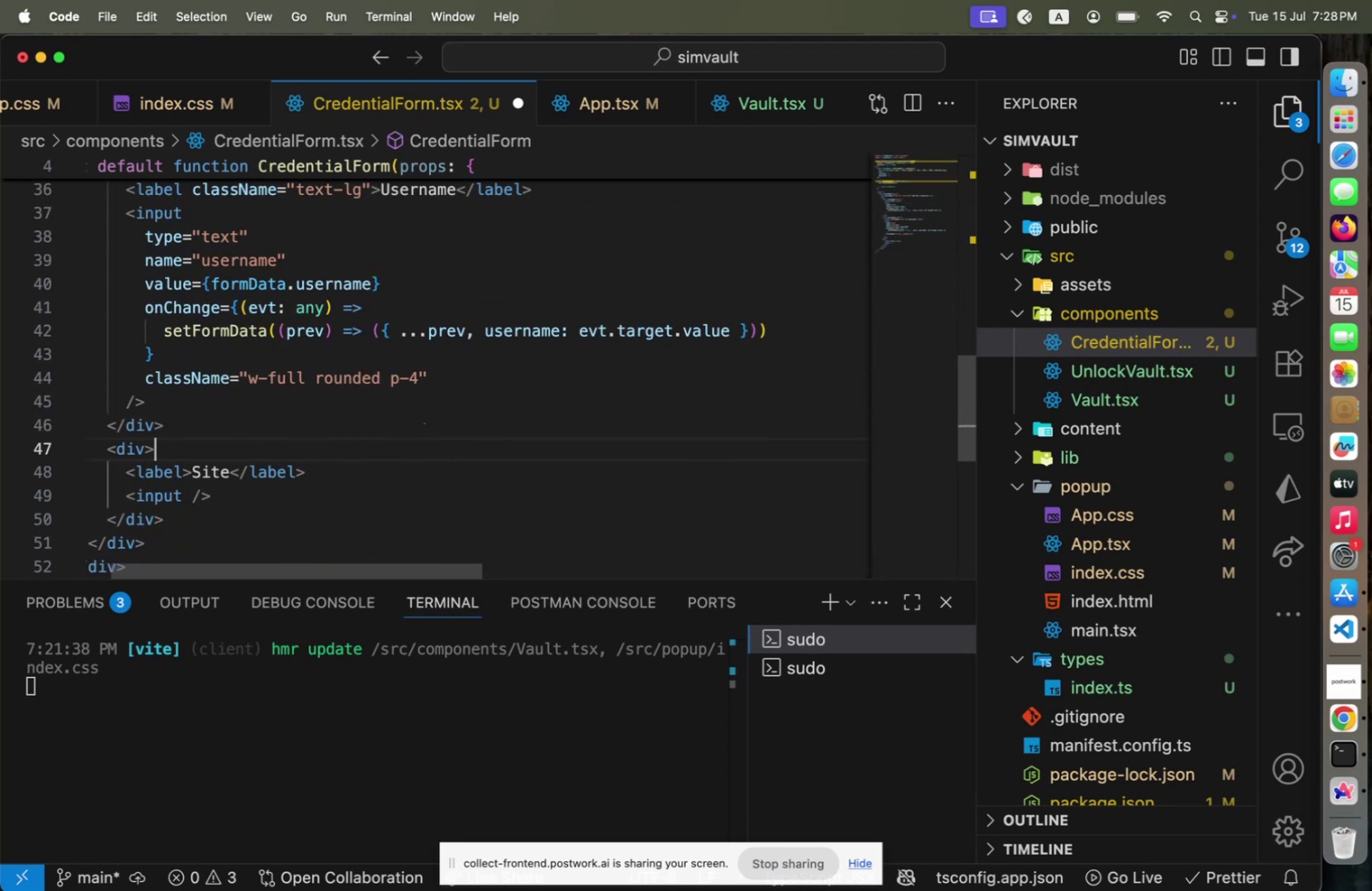 
key(ArrowDown)
 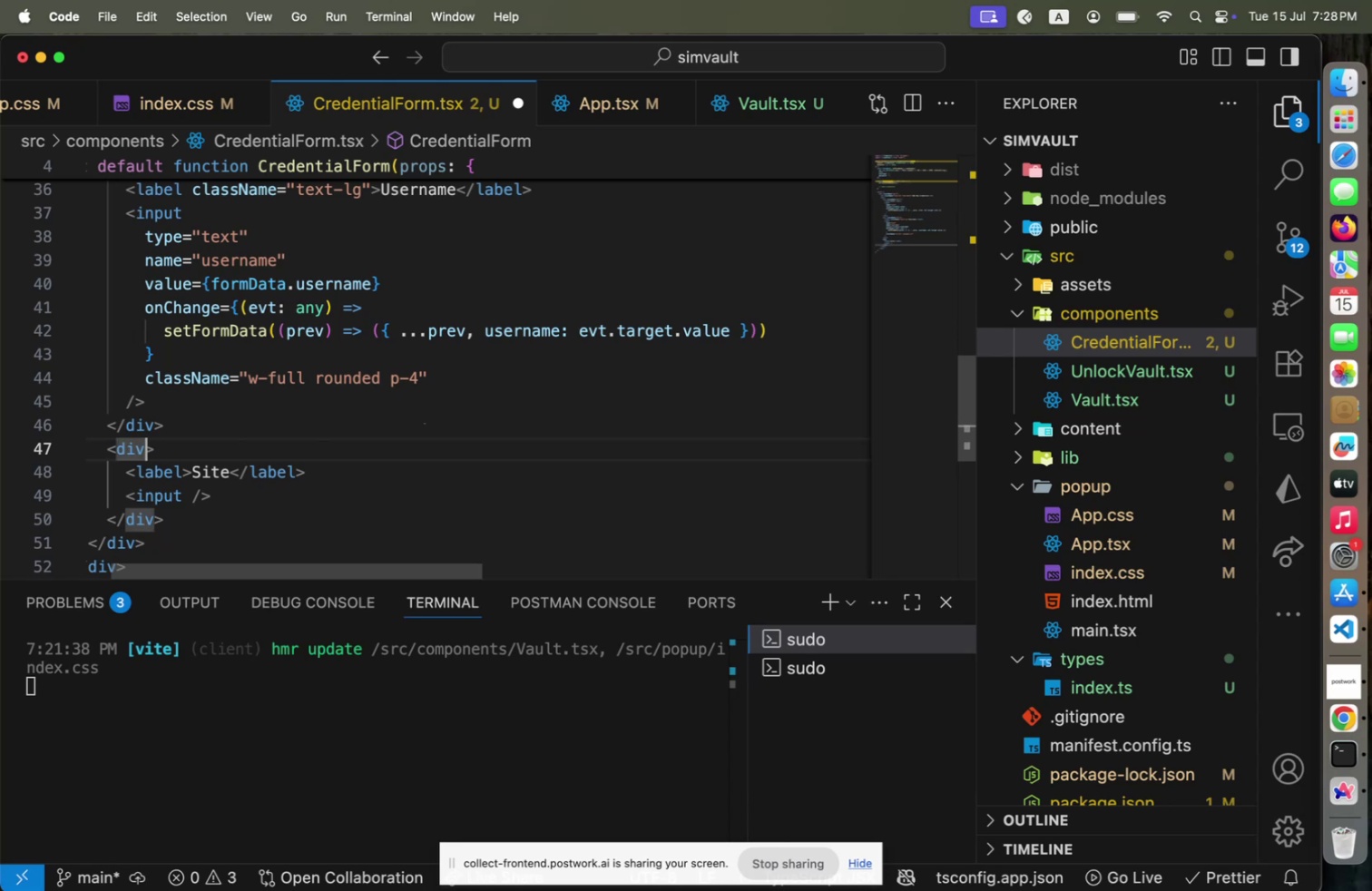 
key(ArrowLeft)
 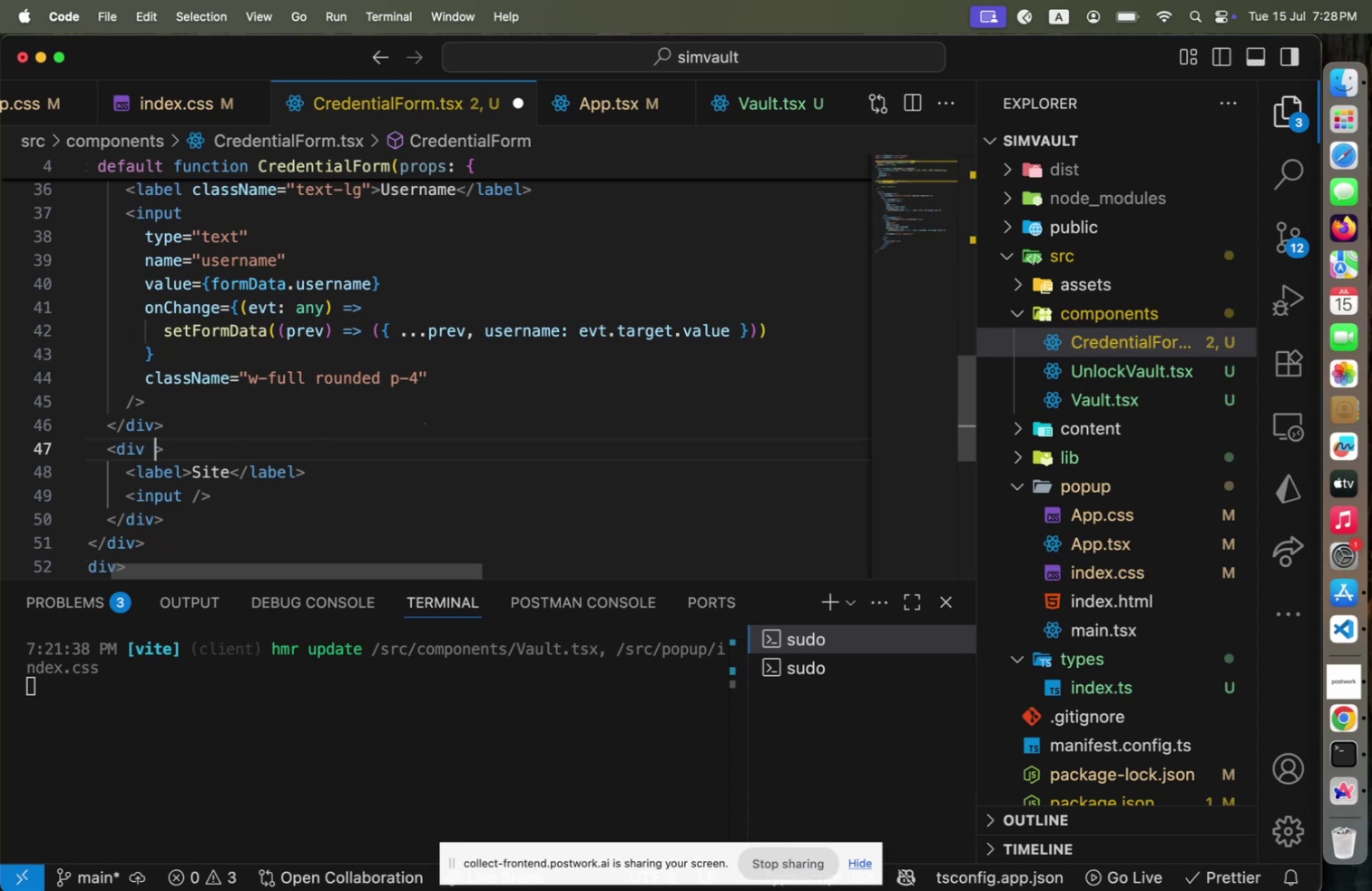 
type( cl)
 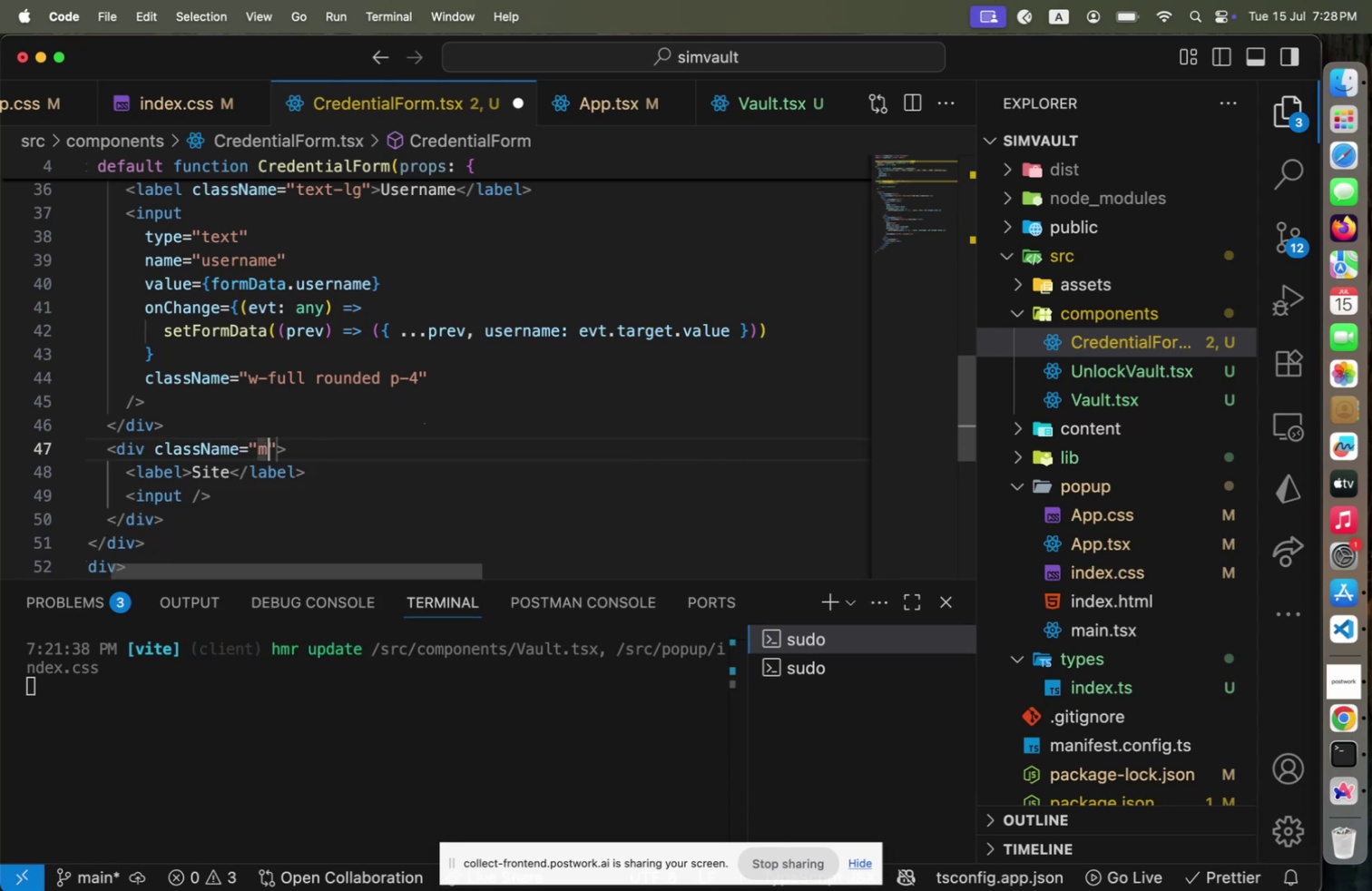 
key(Enter)
 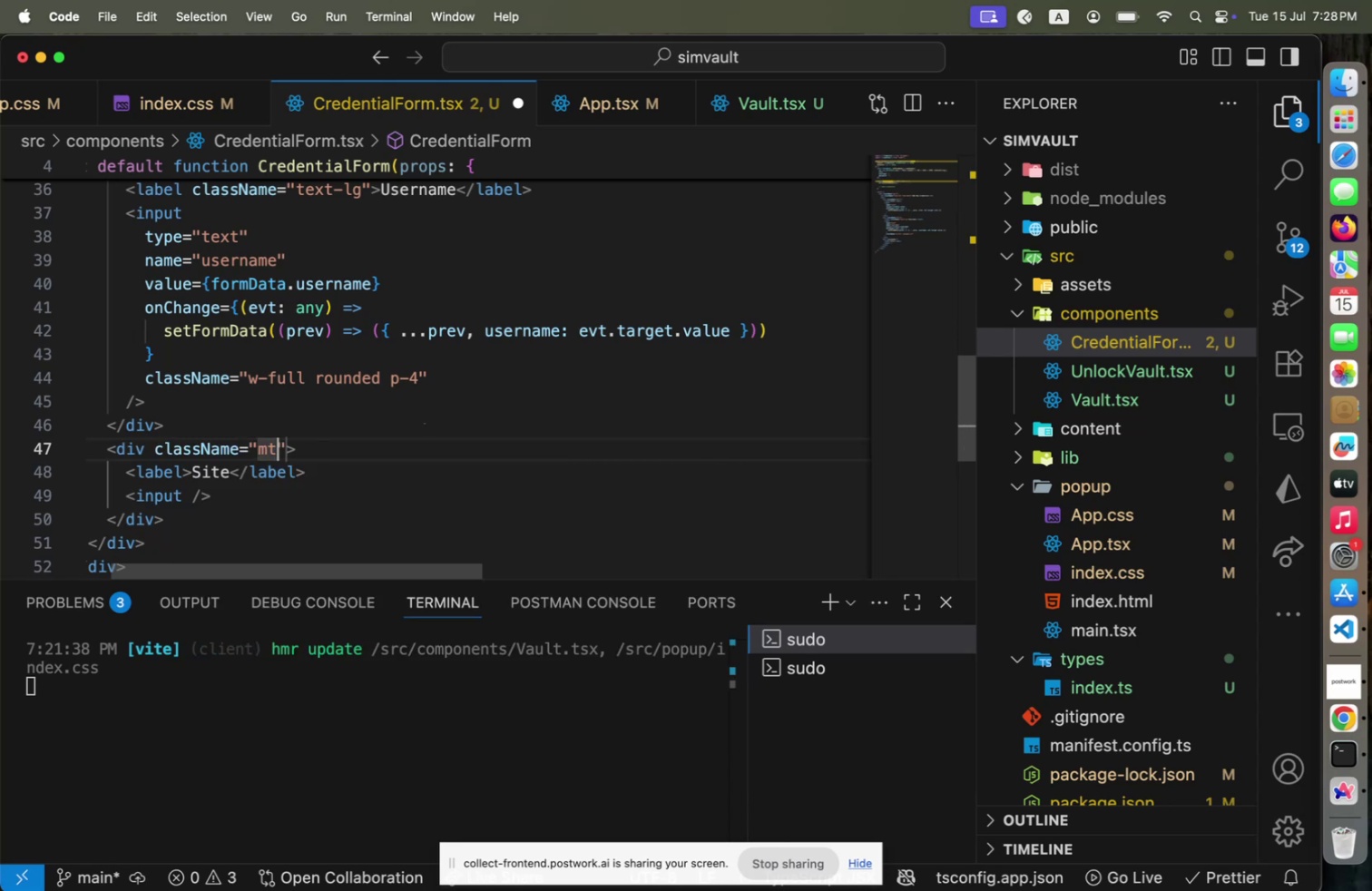 
type(mt-2)
 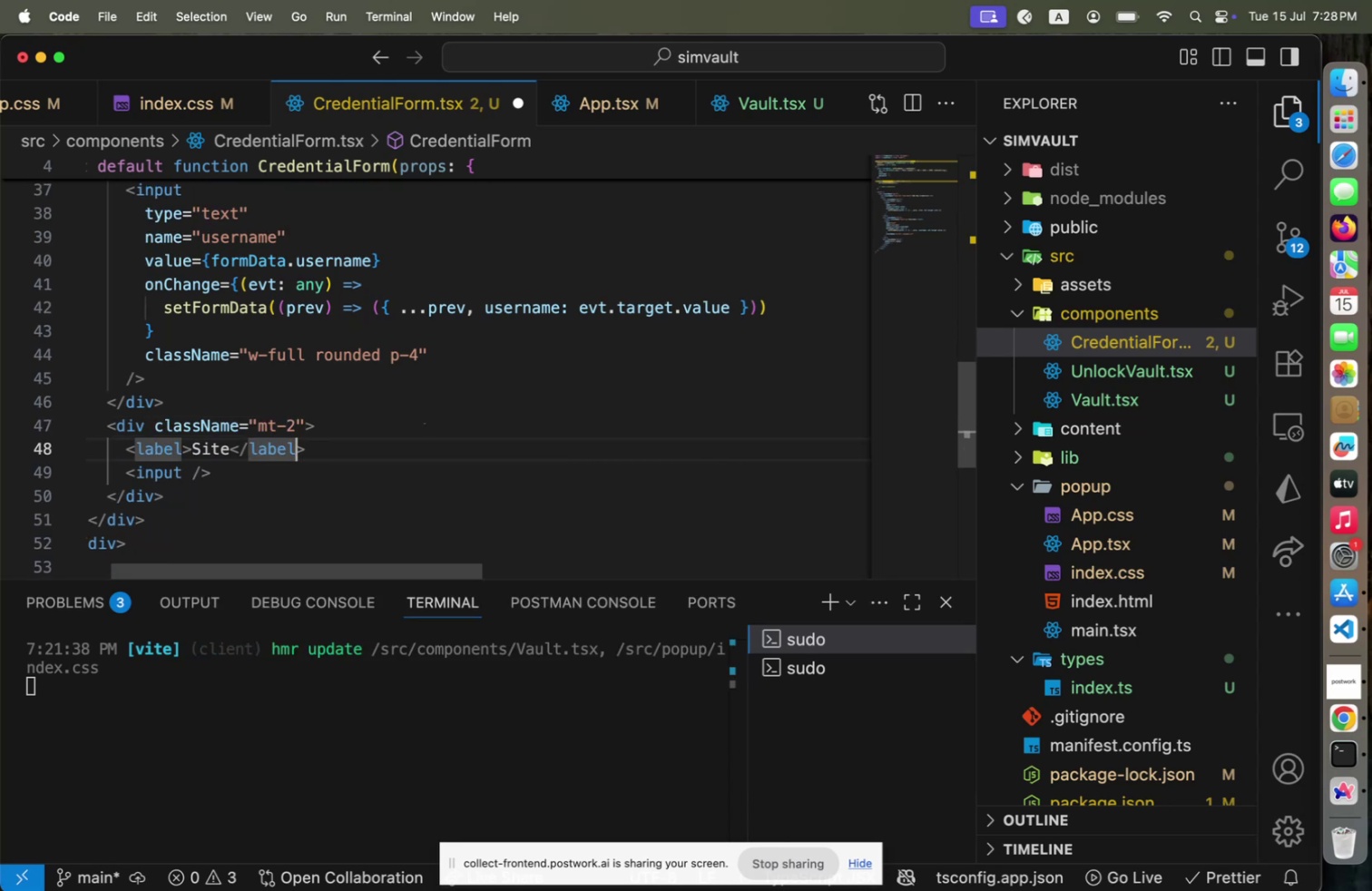 
key(ArrowDown)
 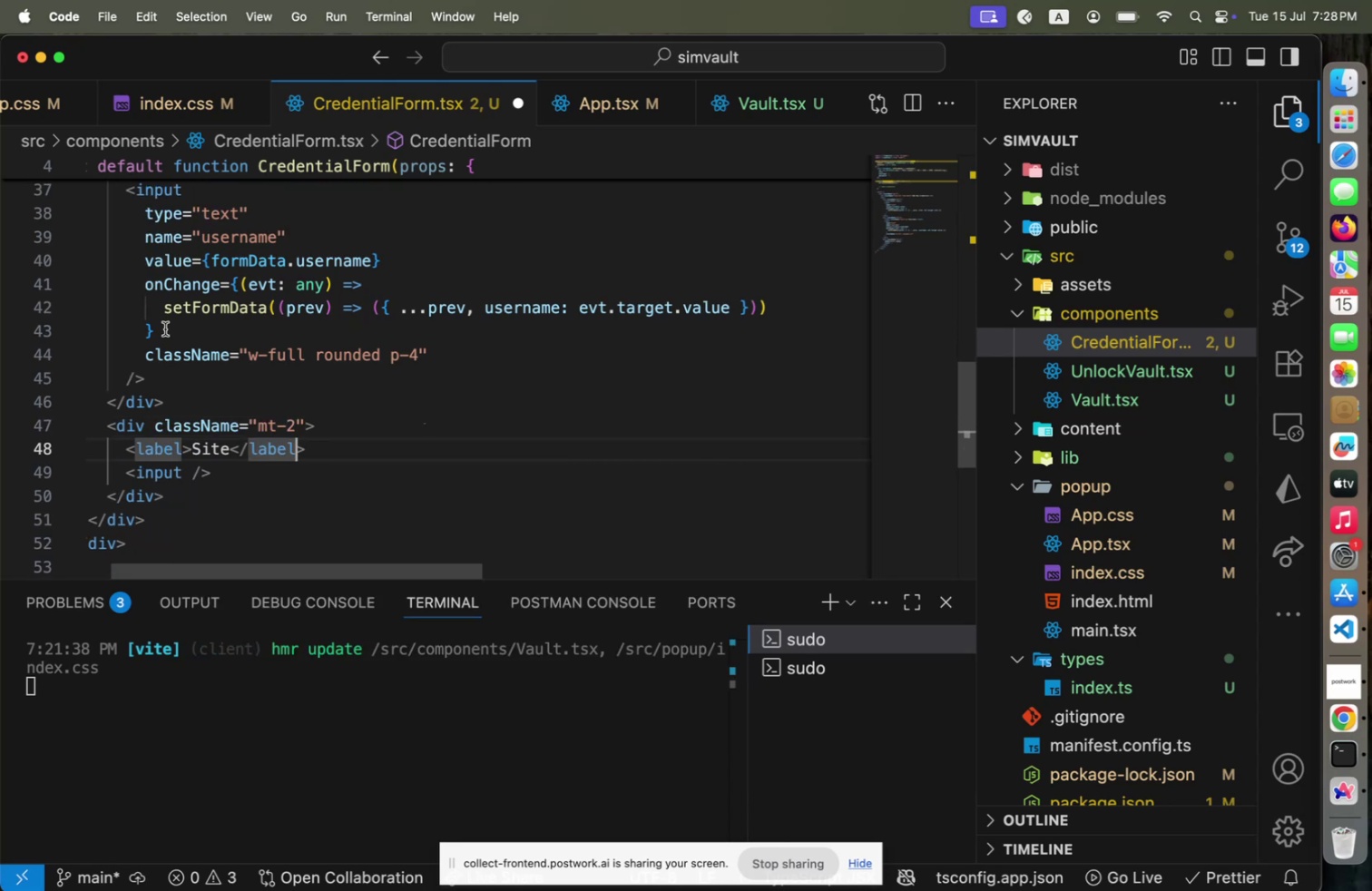 
scroll: coordinate [154, 344], scroll_direction: up, amount: 6.0
 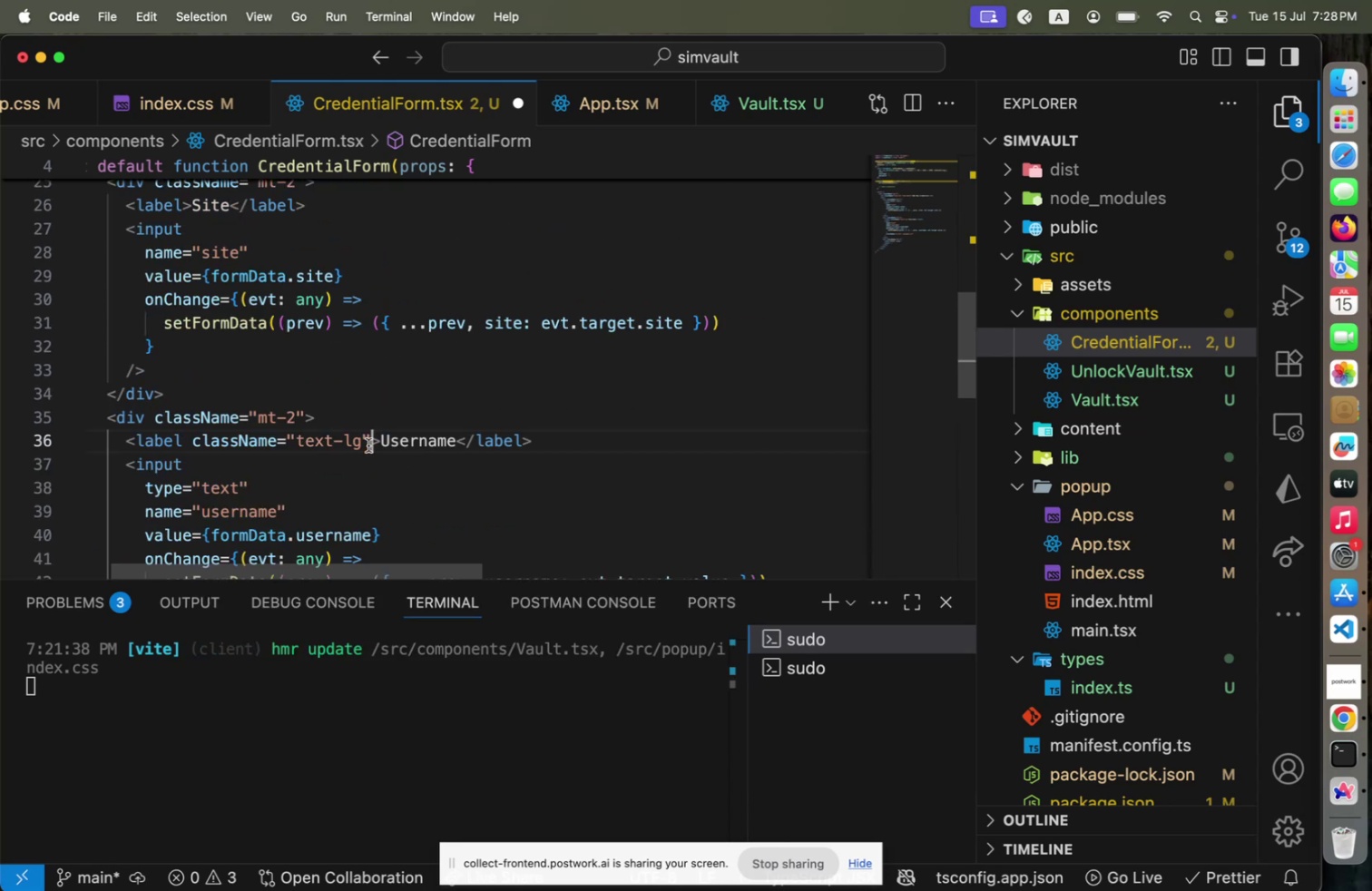 
left_click([368, 445])
 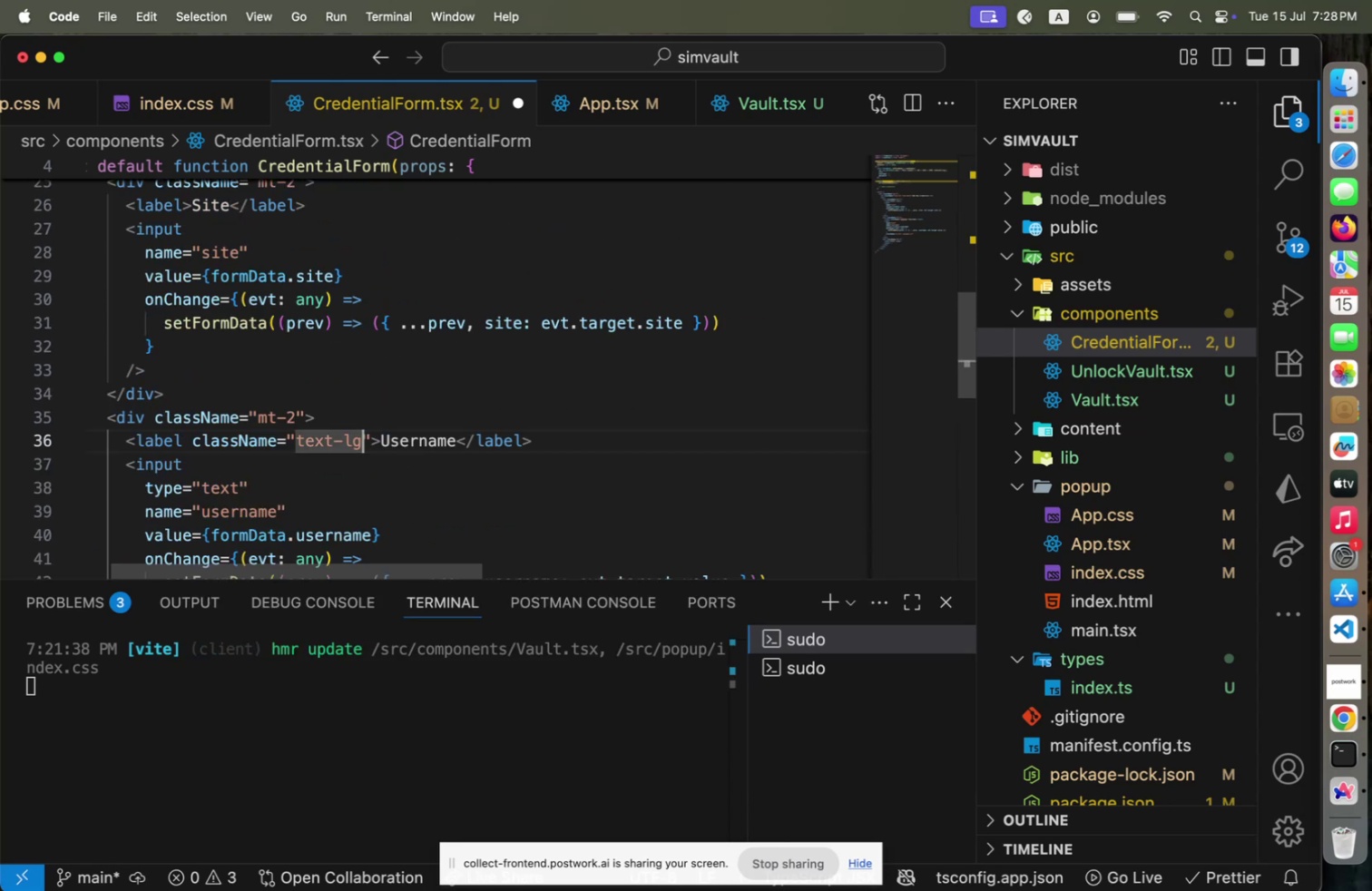 
key(ArrowLeft)
 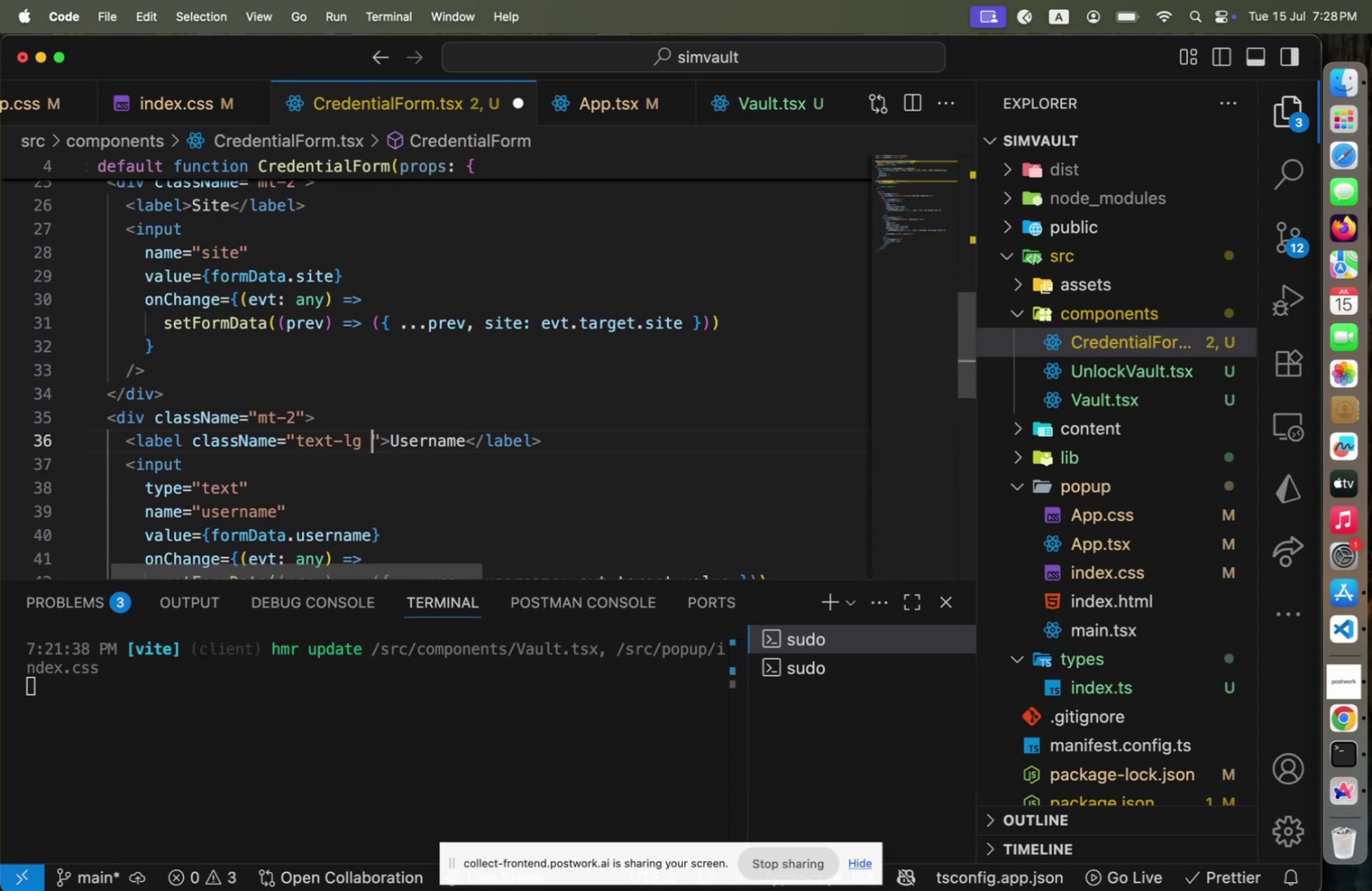 
type( text-)
key(Backspace)
key(Backspace)
key(Backspace)
key(Backspace)
key(Backspace)
type(font-medium)
 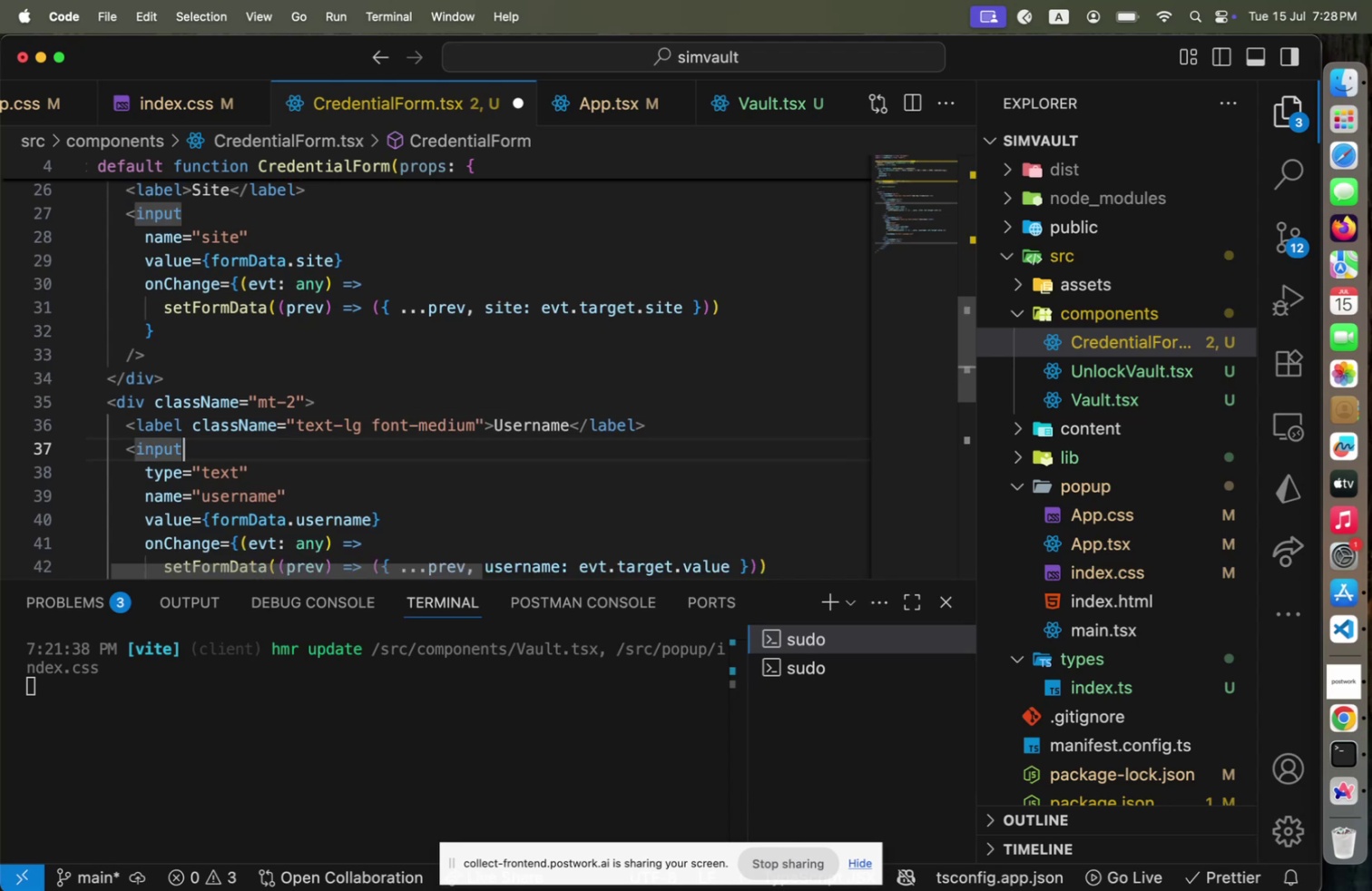 
key(ArrowDown)
 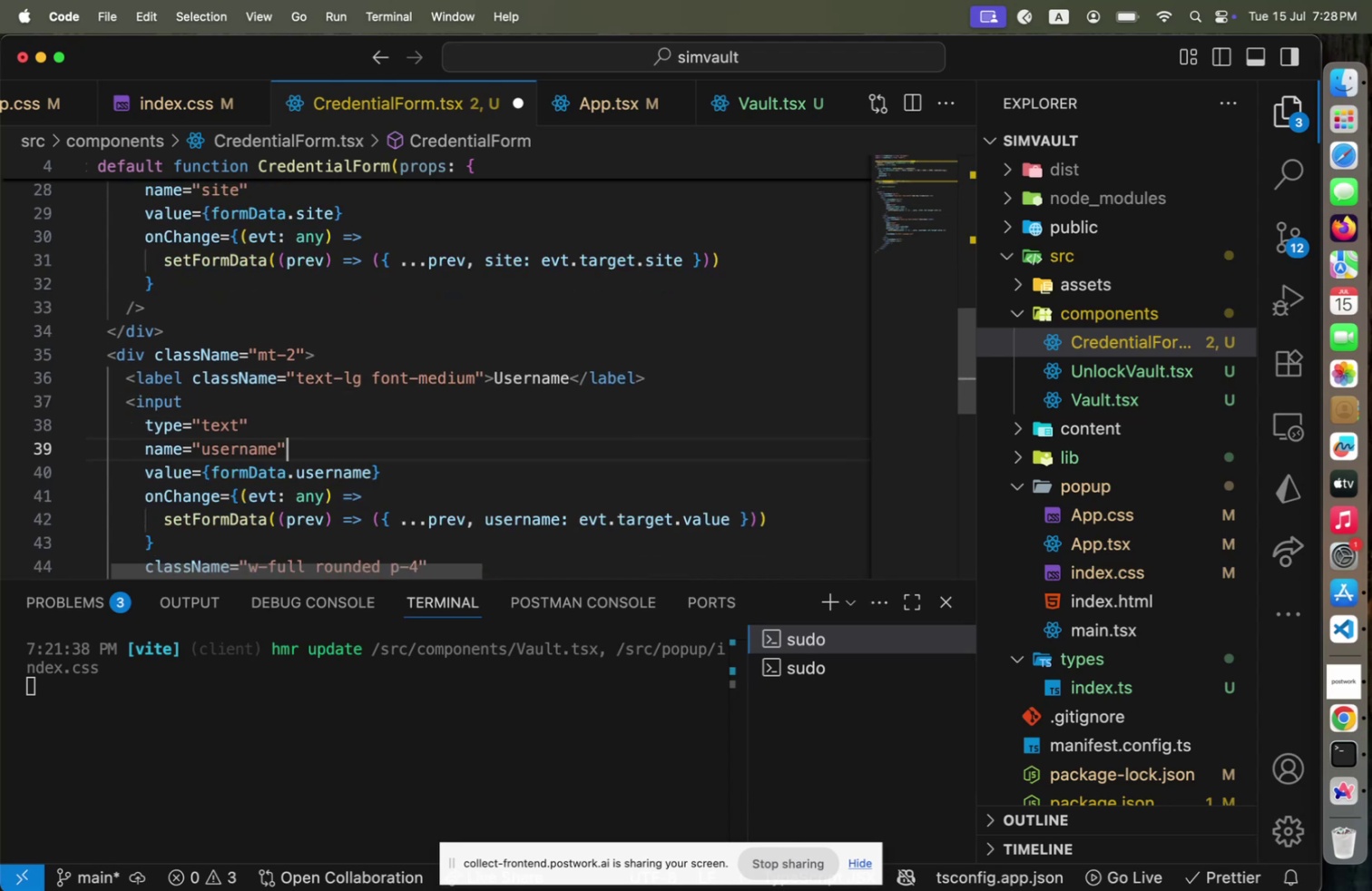 
key(ArrowDown)
 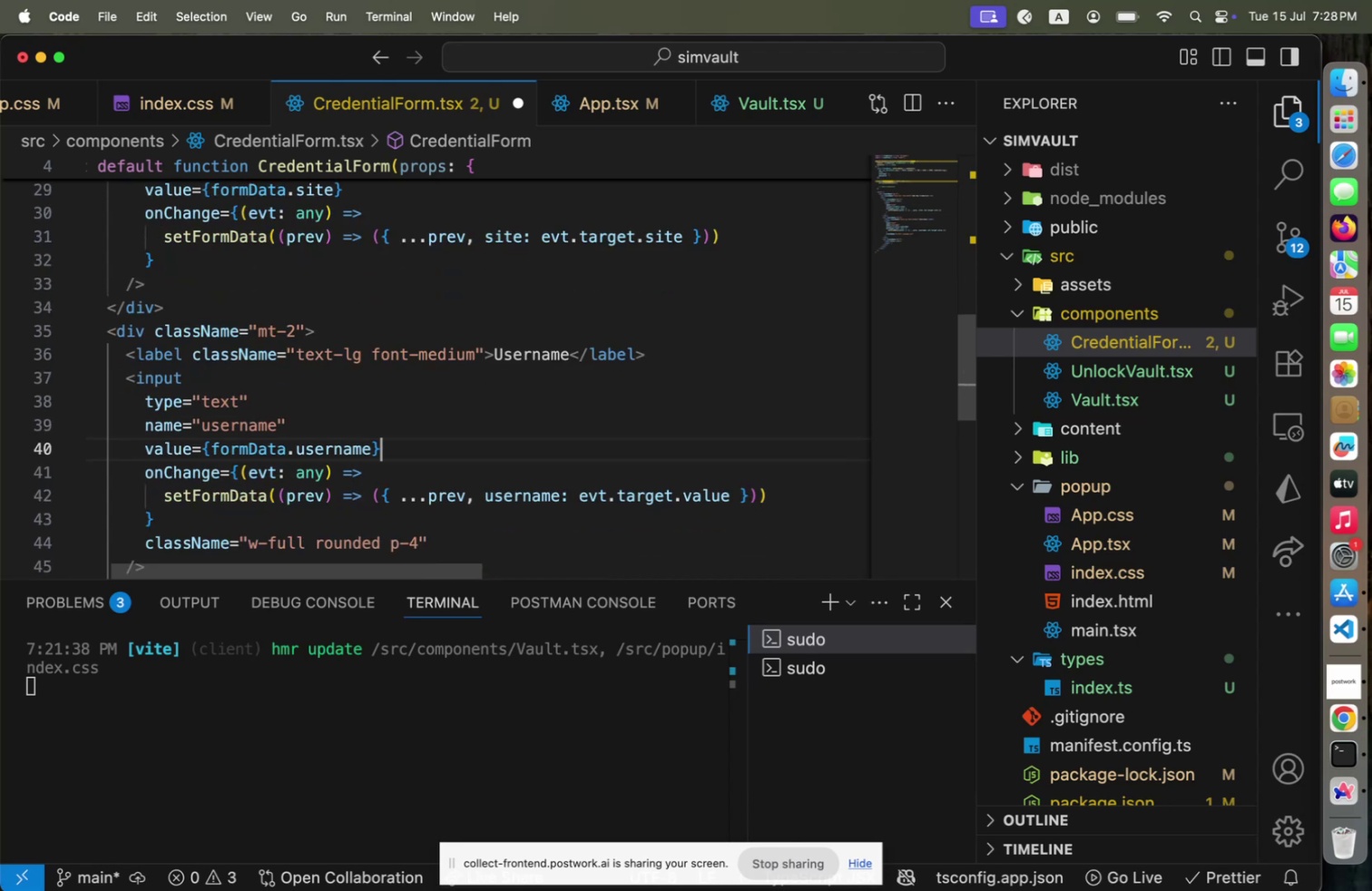 
key(ArrowDown)
 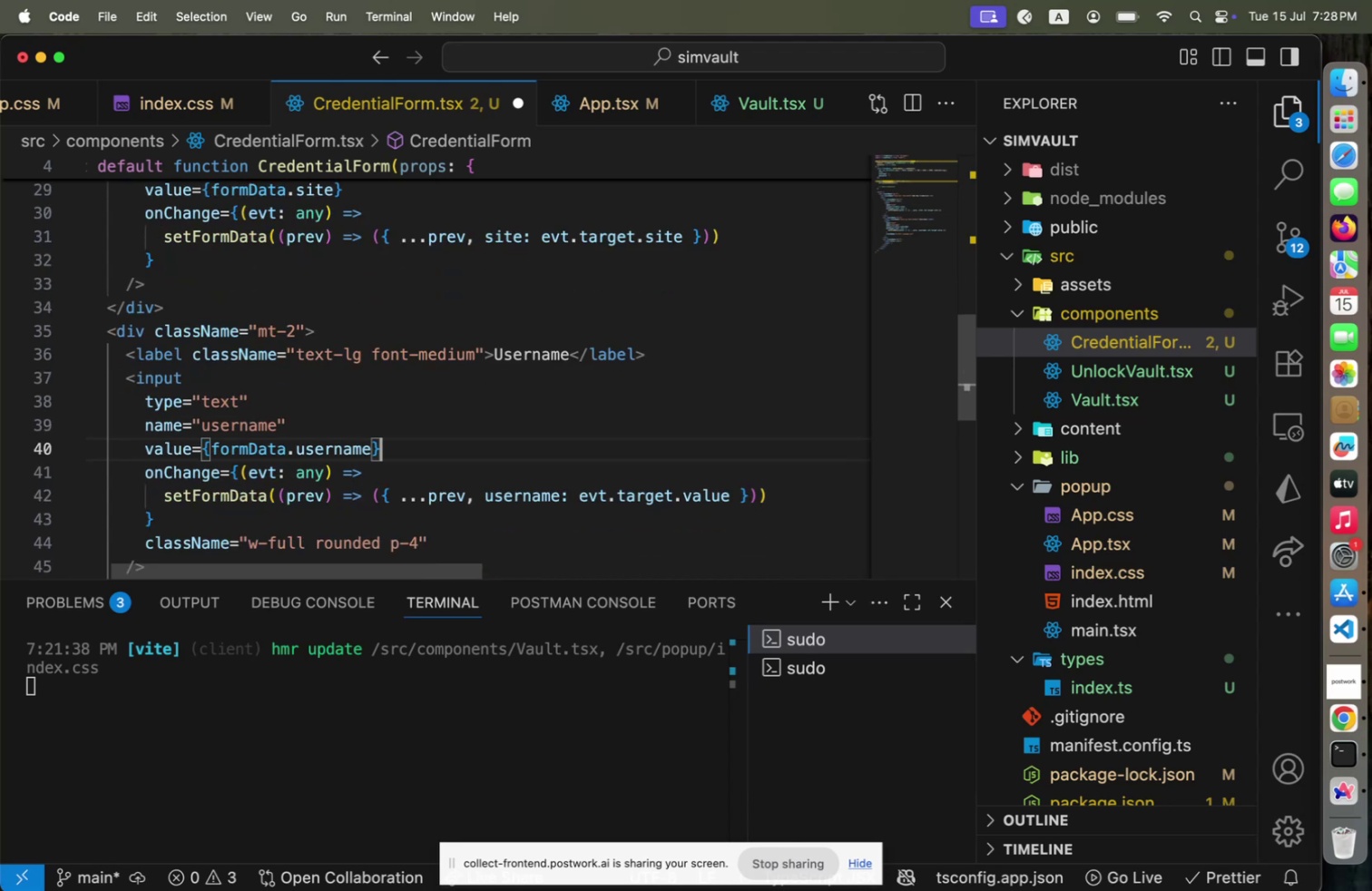 
hold_key(key=ArrowDown, duration=1.29)
 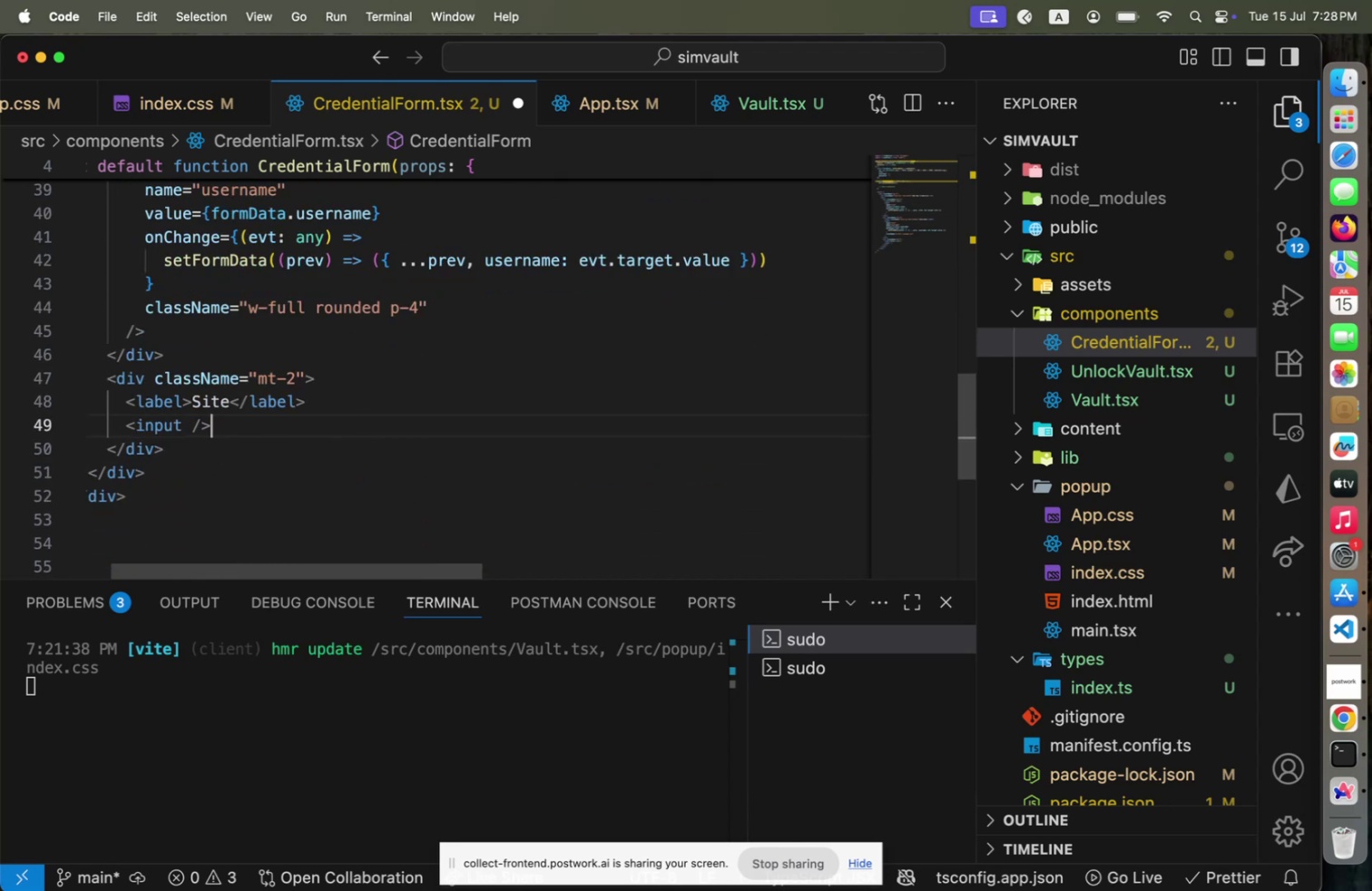 
key(ArrowUp)
 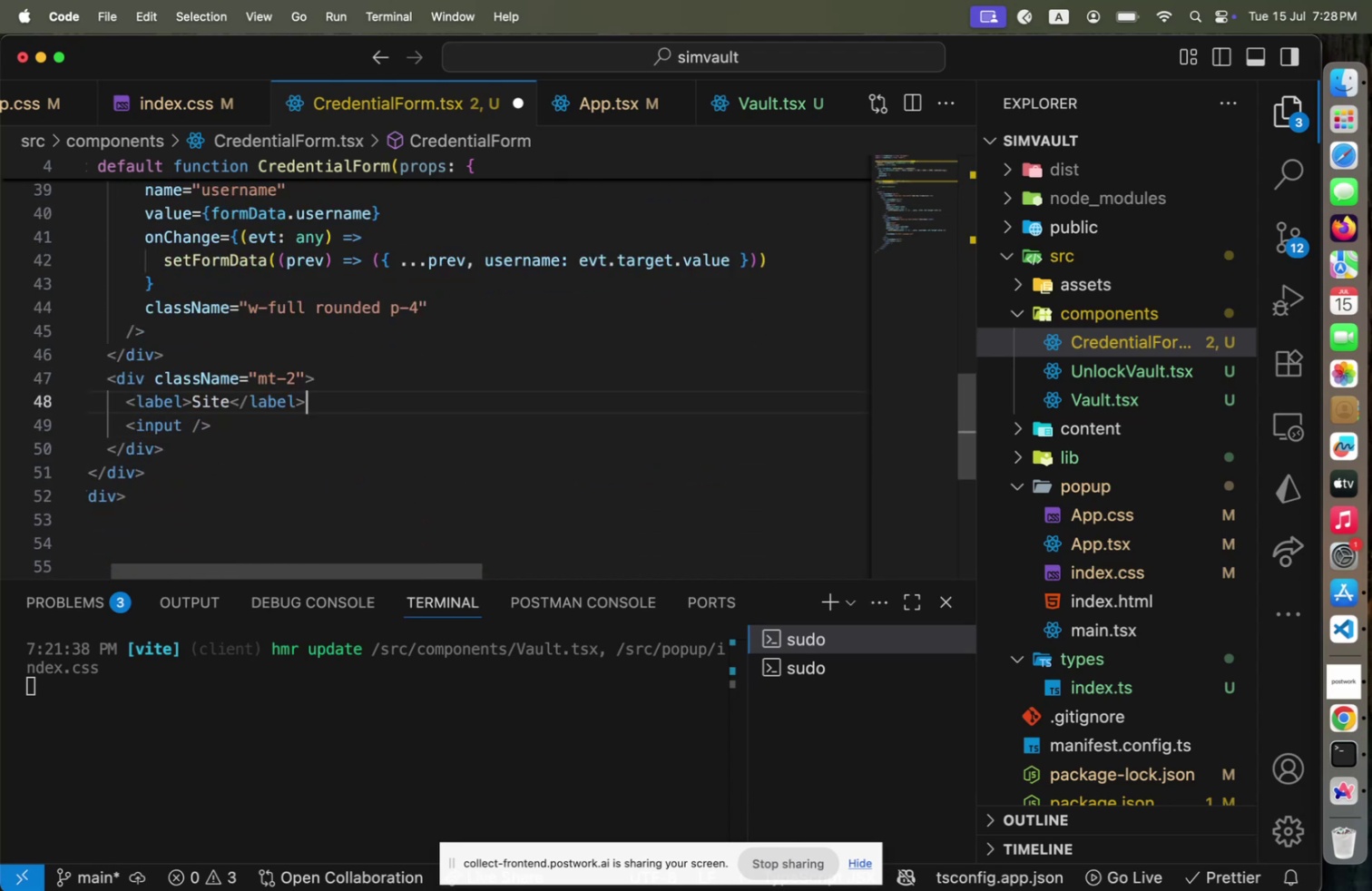 
key(ArrowUp)
 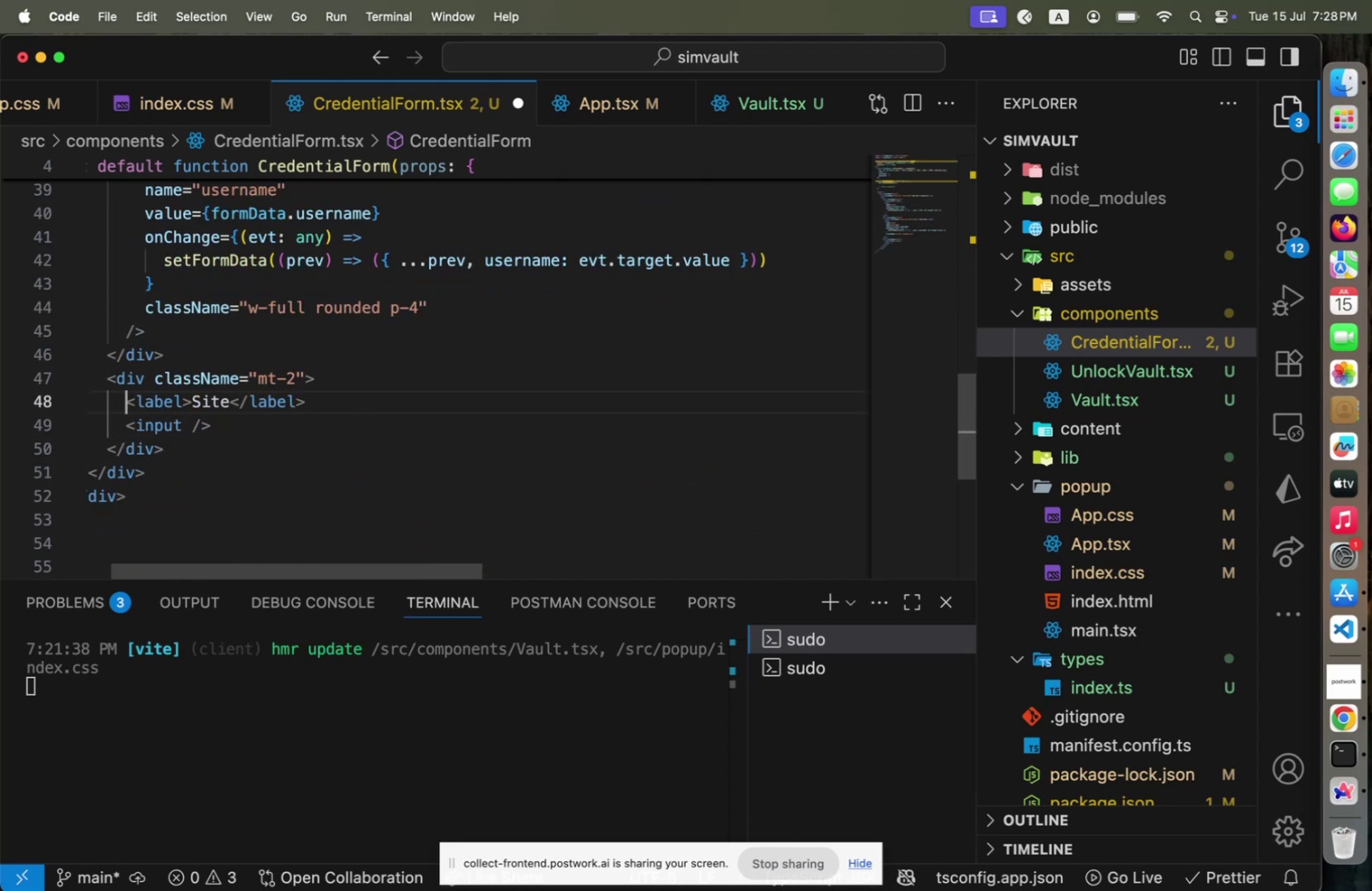 
key(Home)
 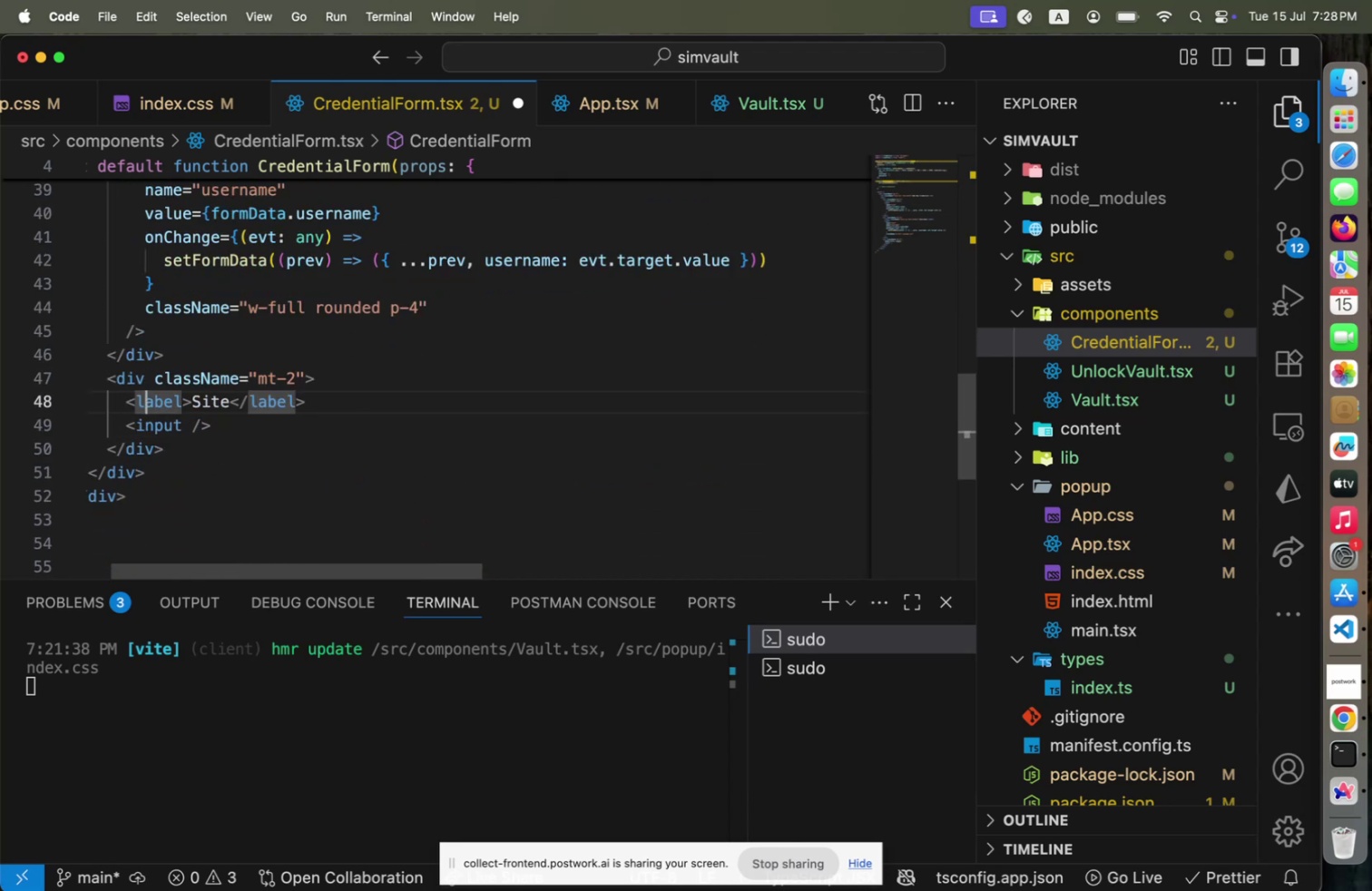 
key(ArrowRight)
 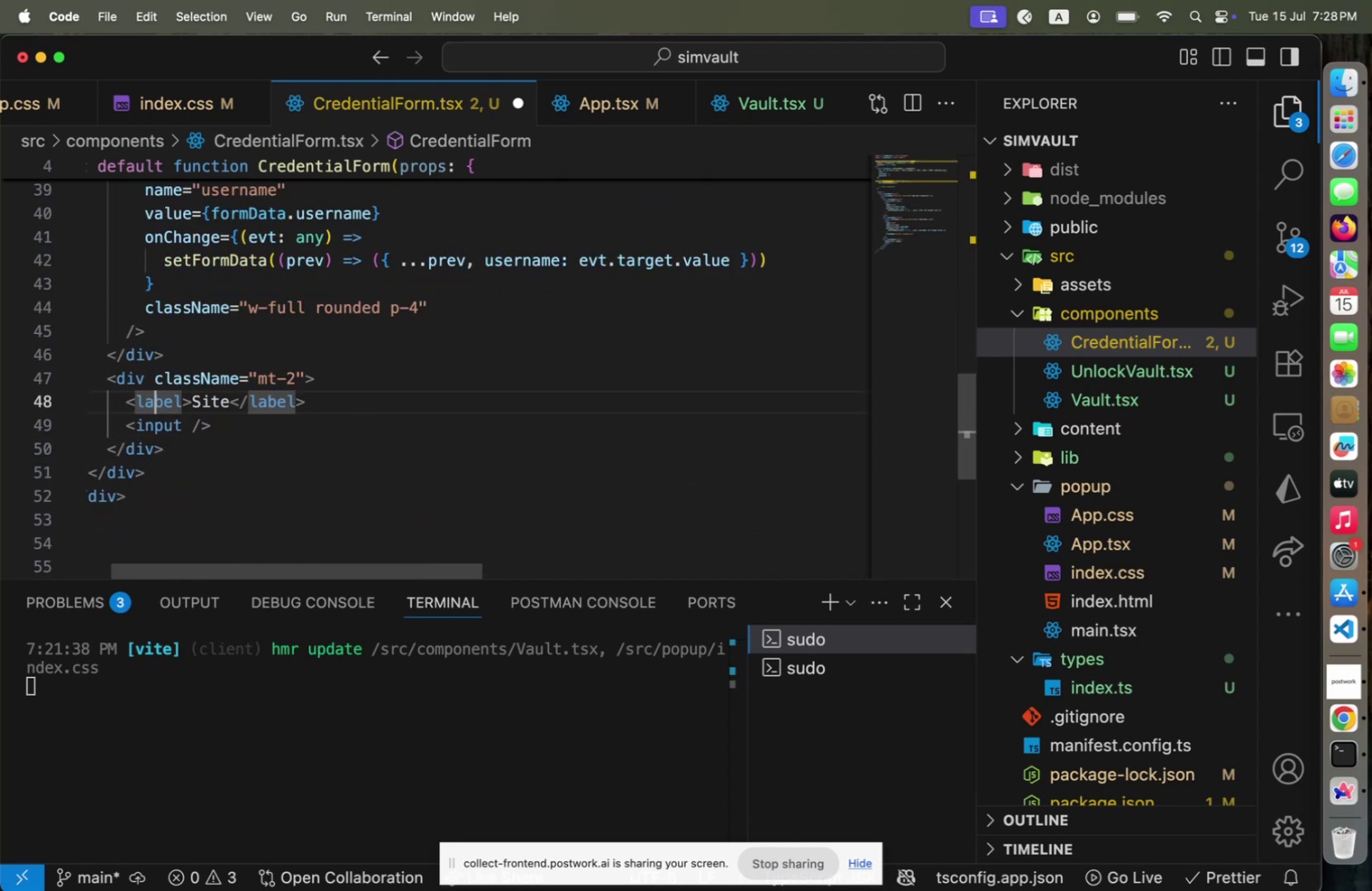 
key(ArrowRight)
 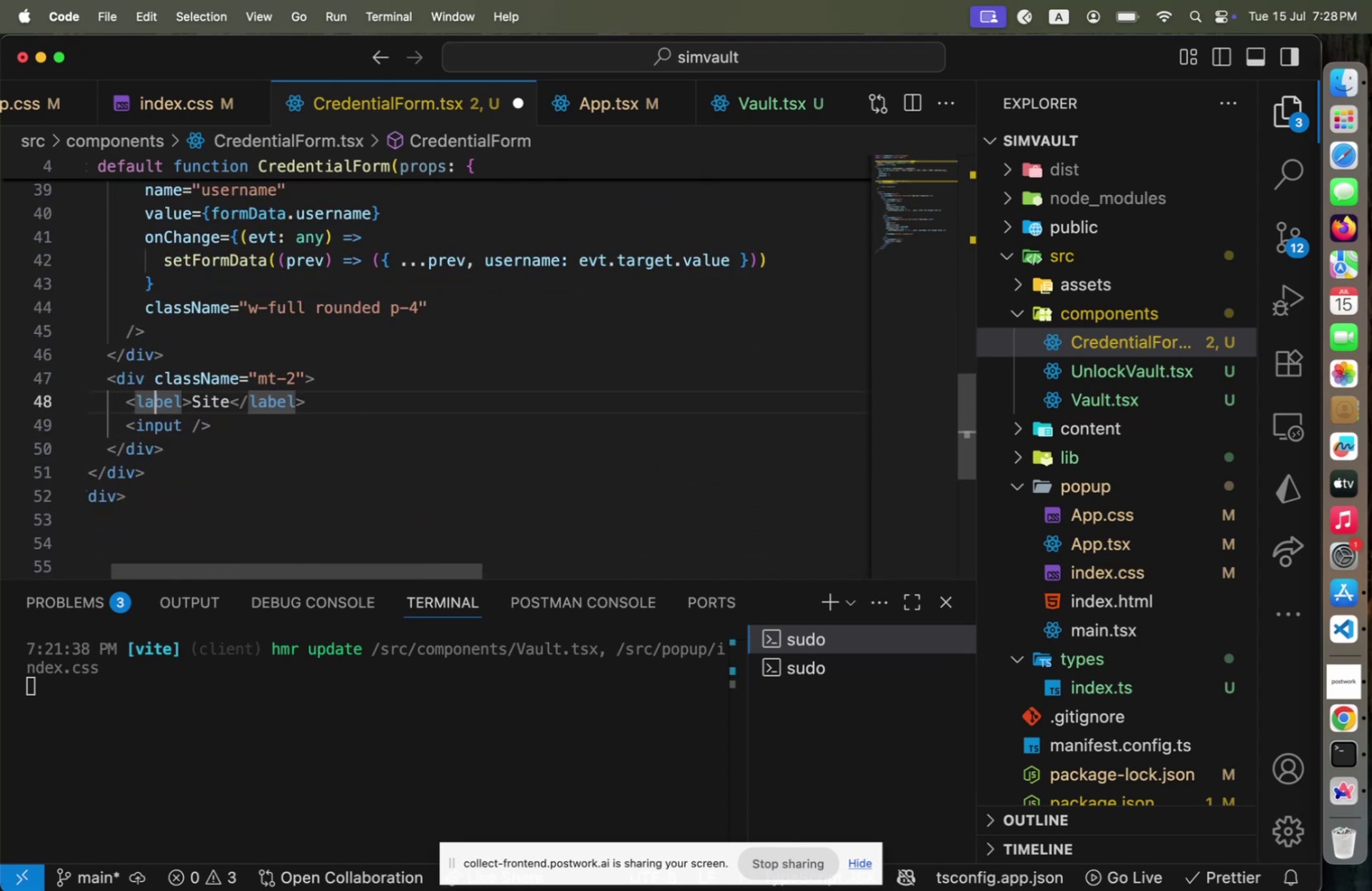 
key(ArrowRight)
 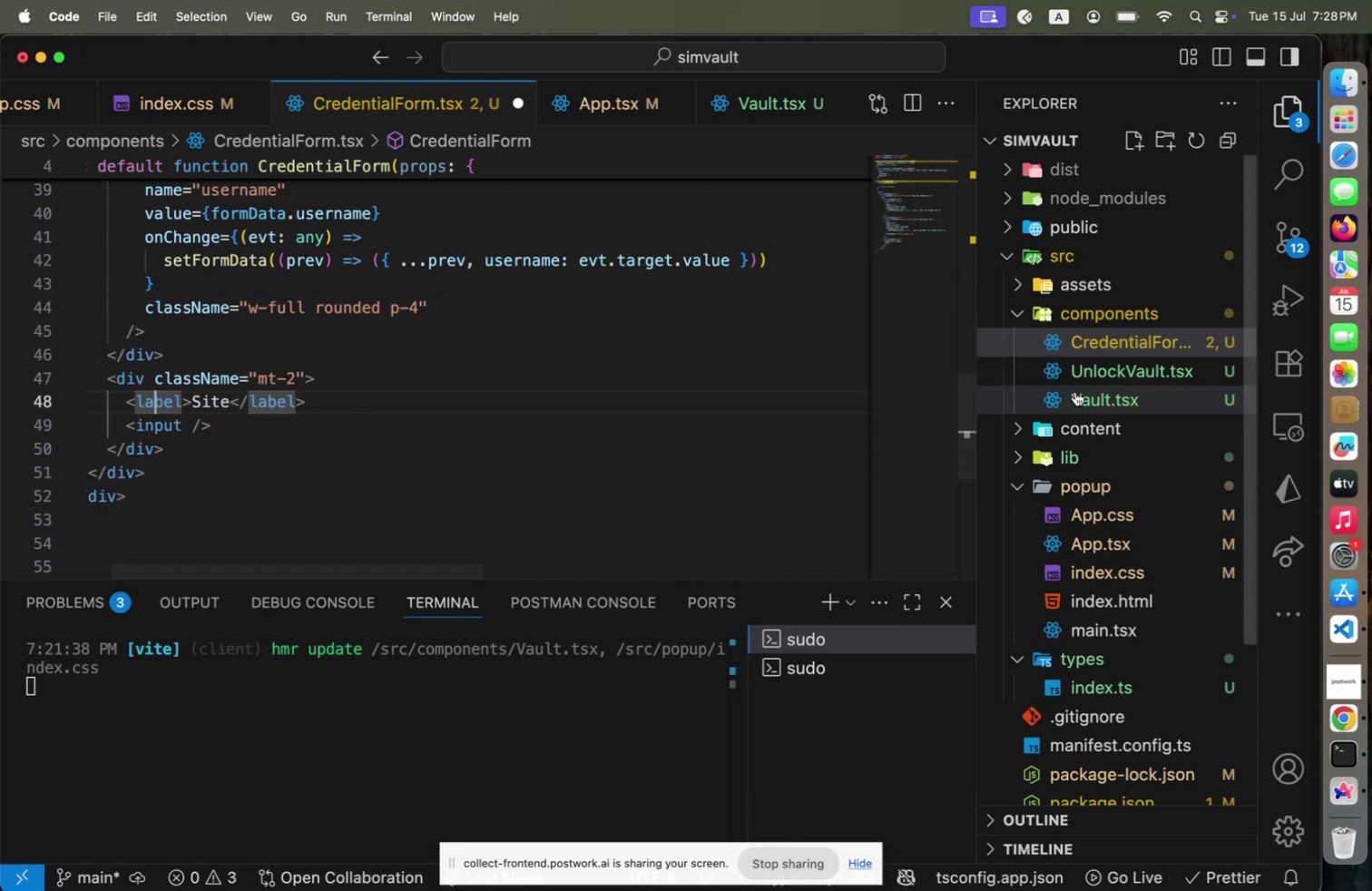 
mouse_move([1102, 401])
 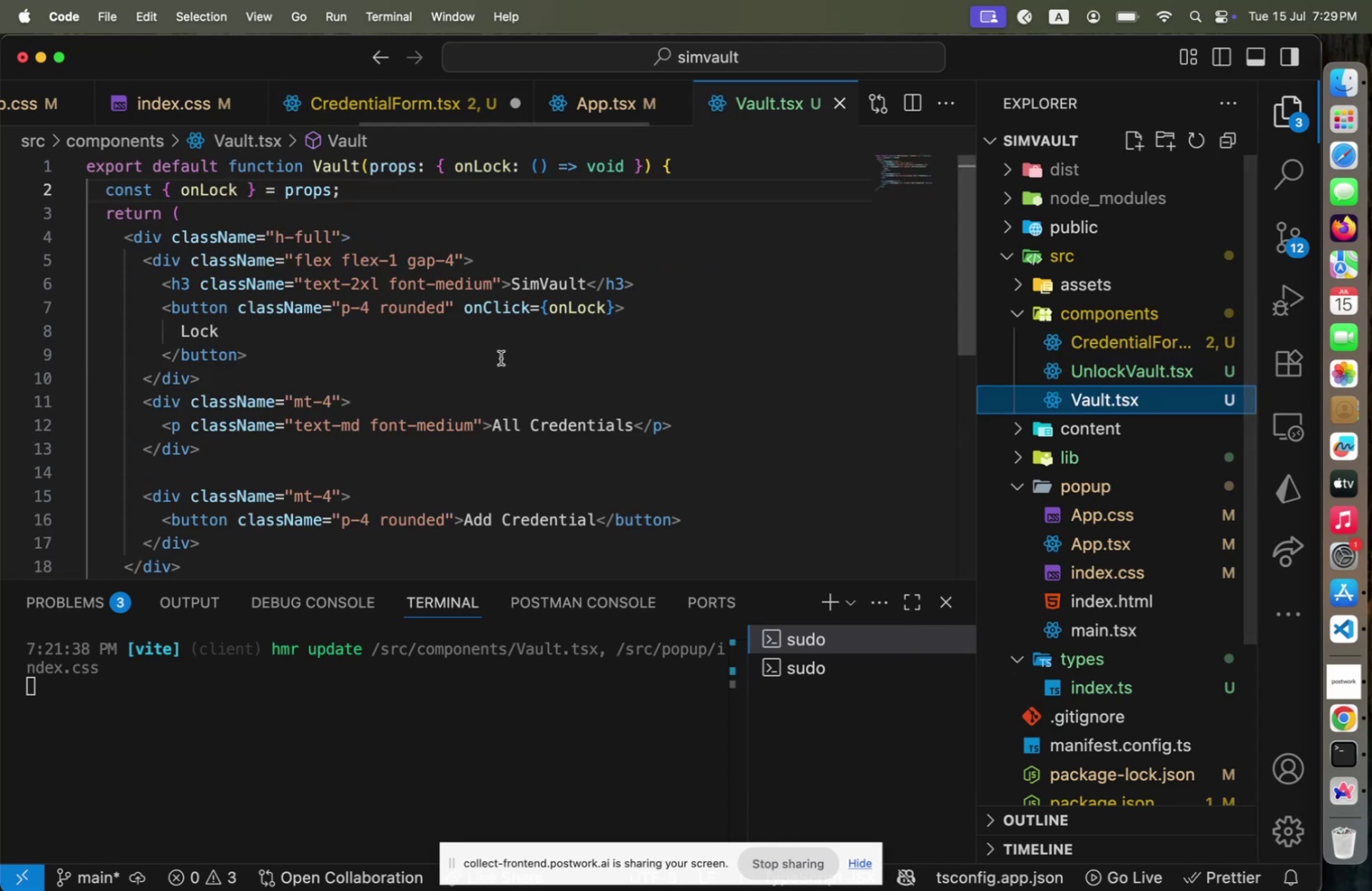 
scroll: coordinate [501, 357], scroll_direction: up, amount: 13.0
 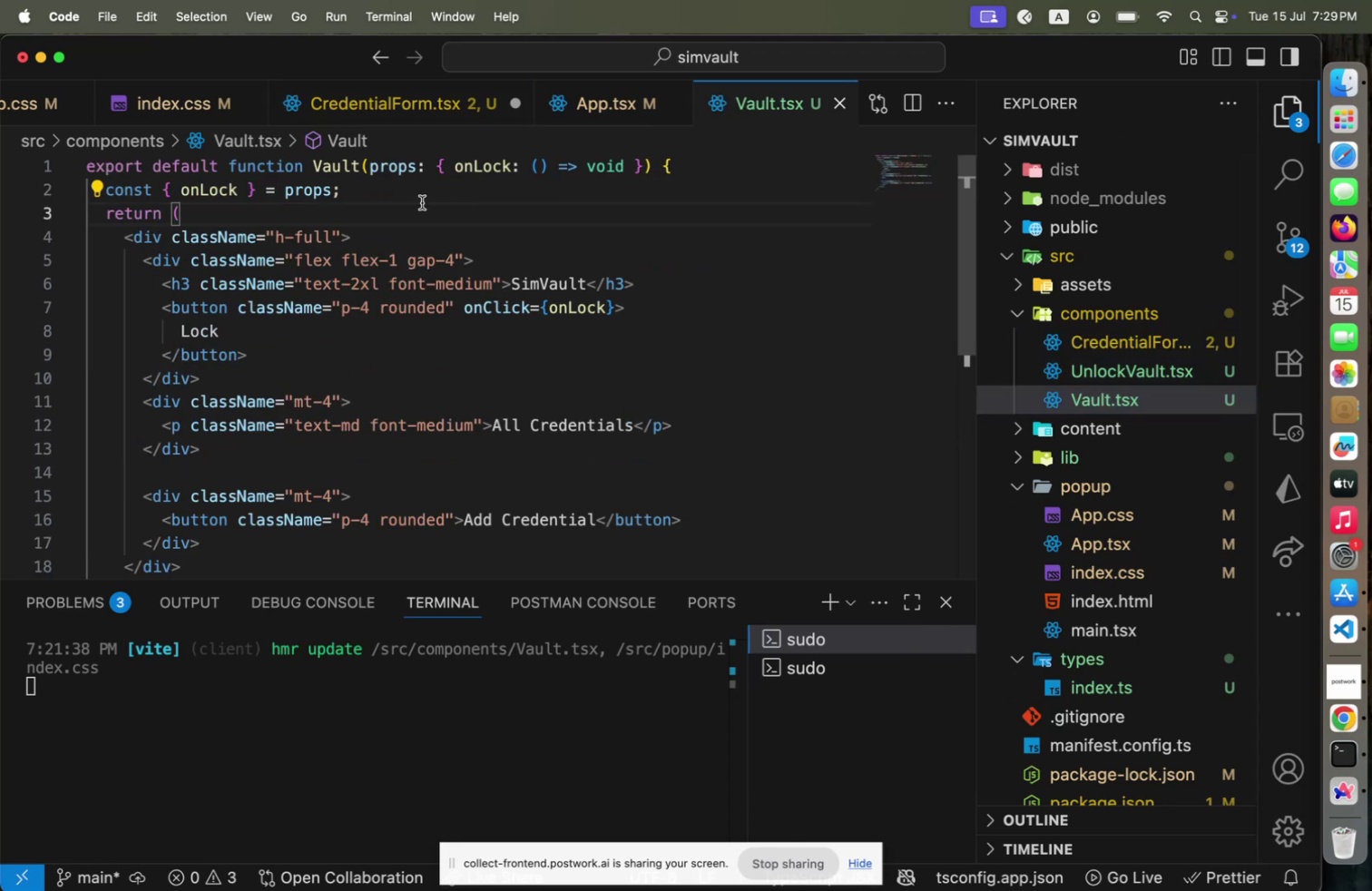 
key(ArrowDown)
 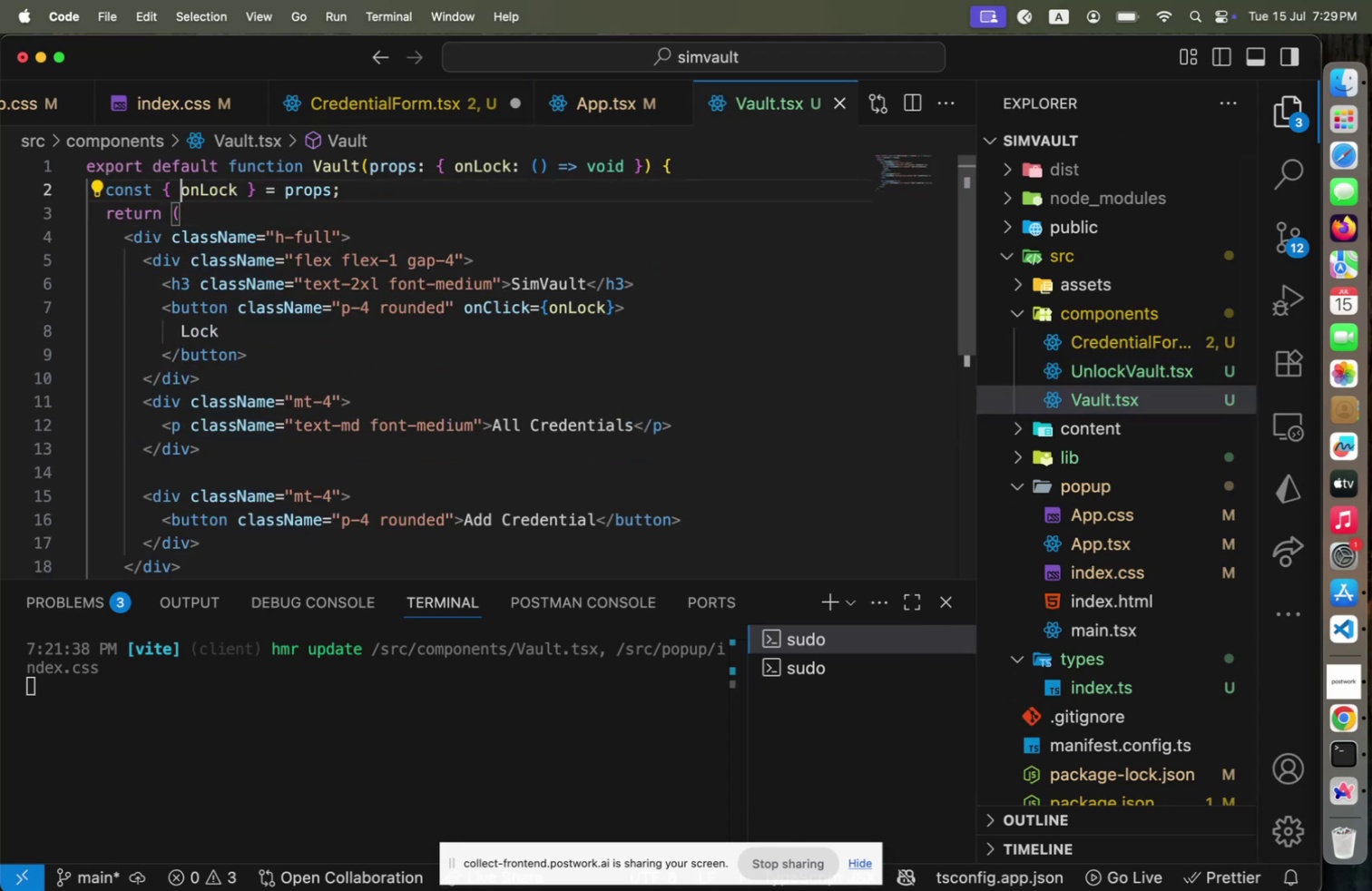 
key(ArrowUp)
 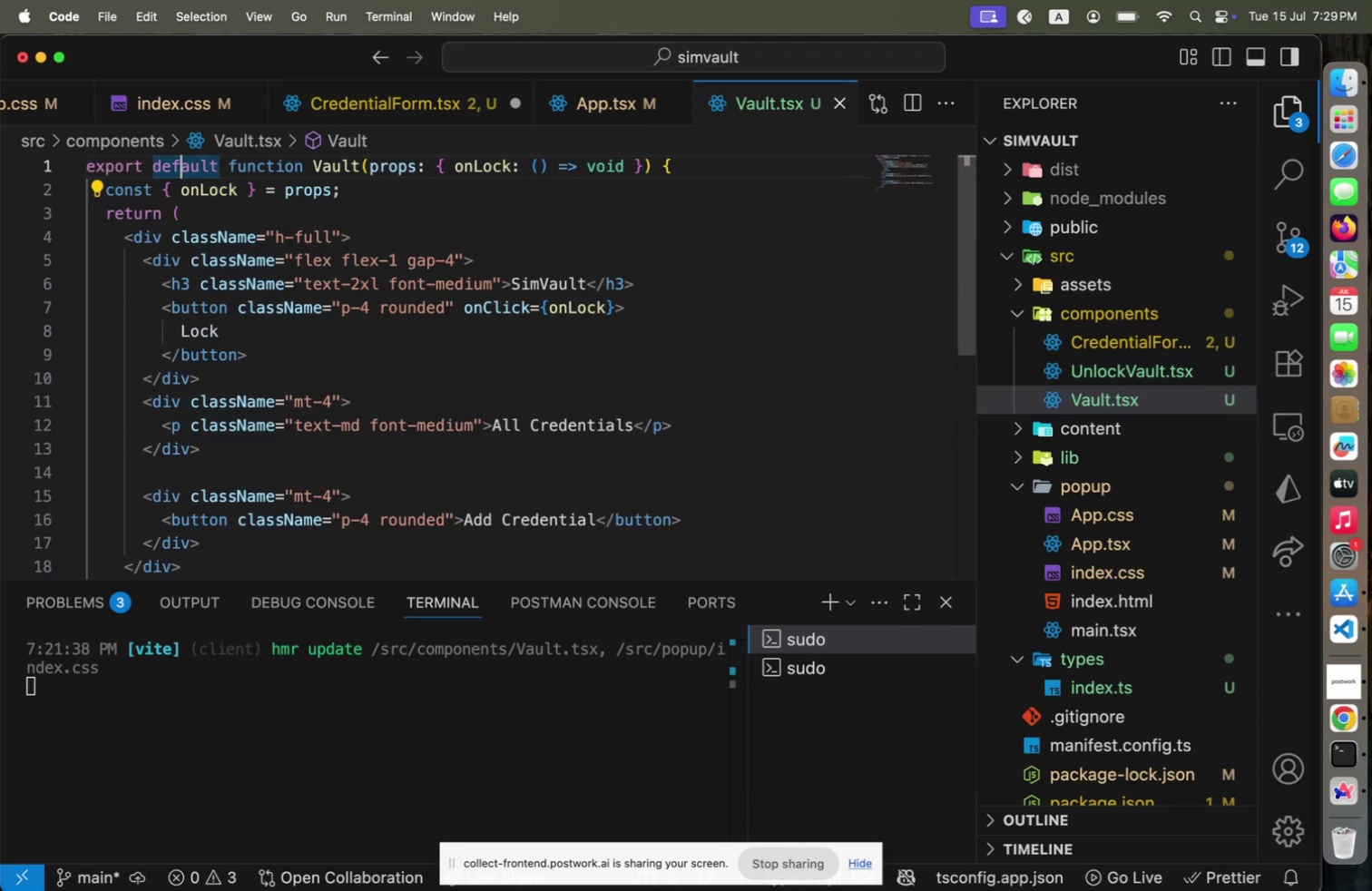 
key(ArrowUp)
 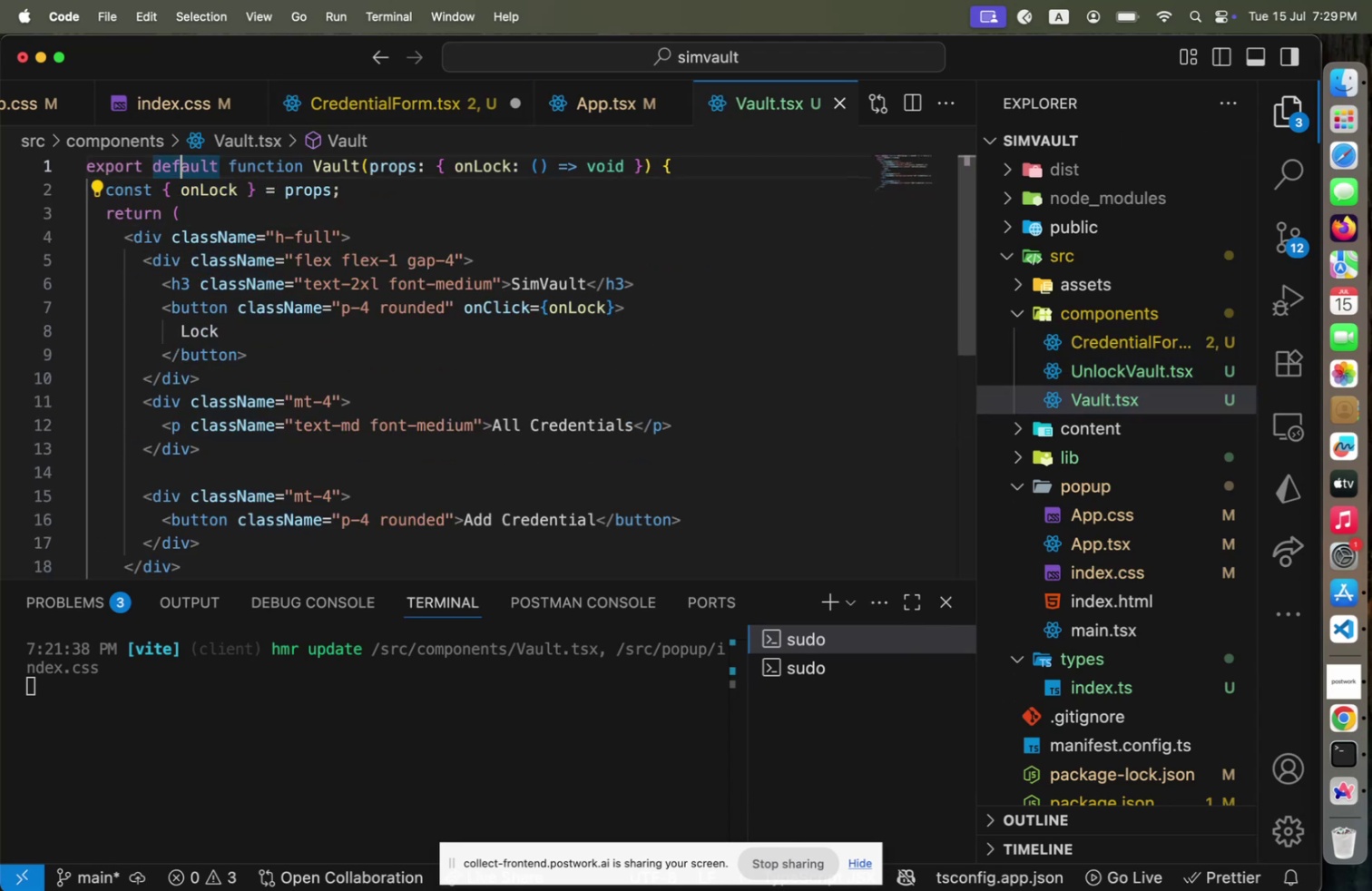 
key(ArrowUp)
 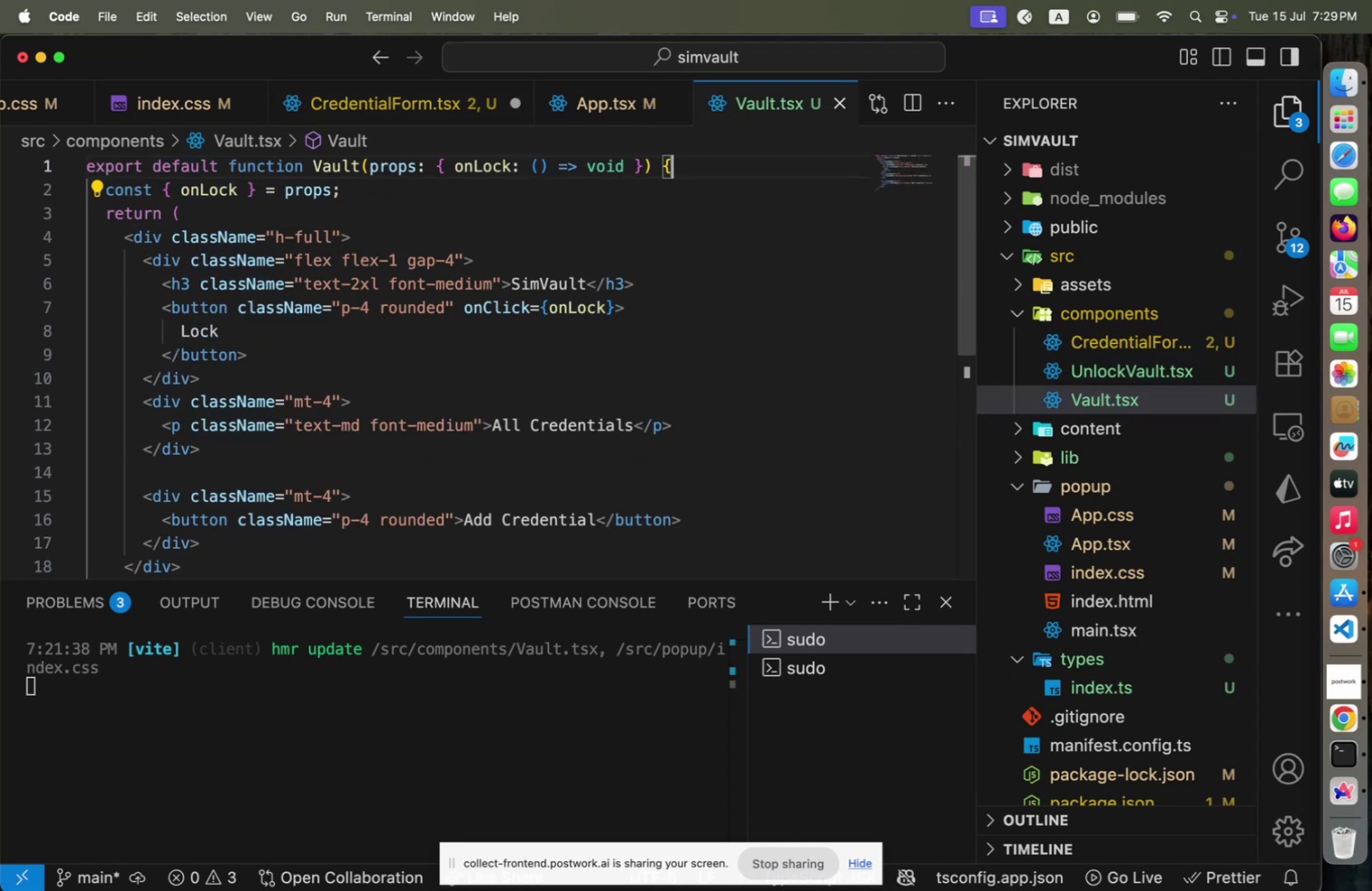 
key(End)
 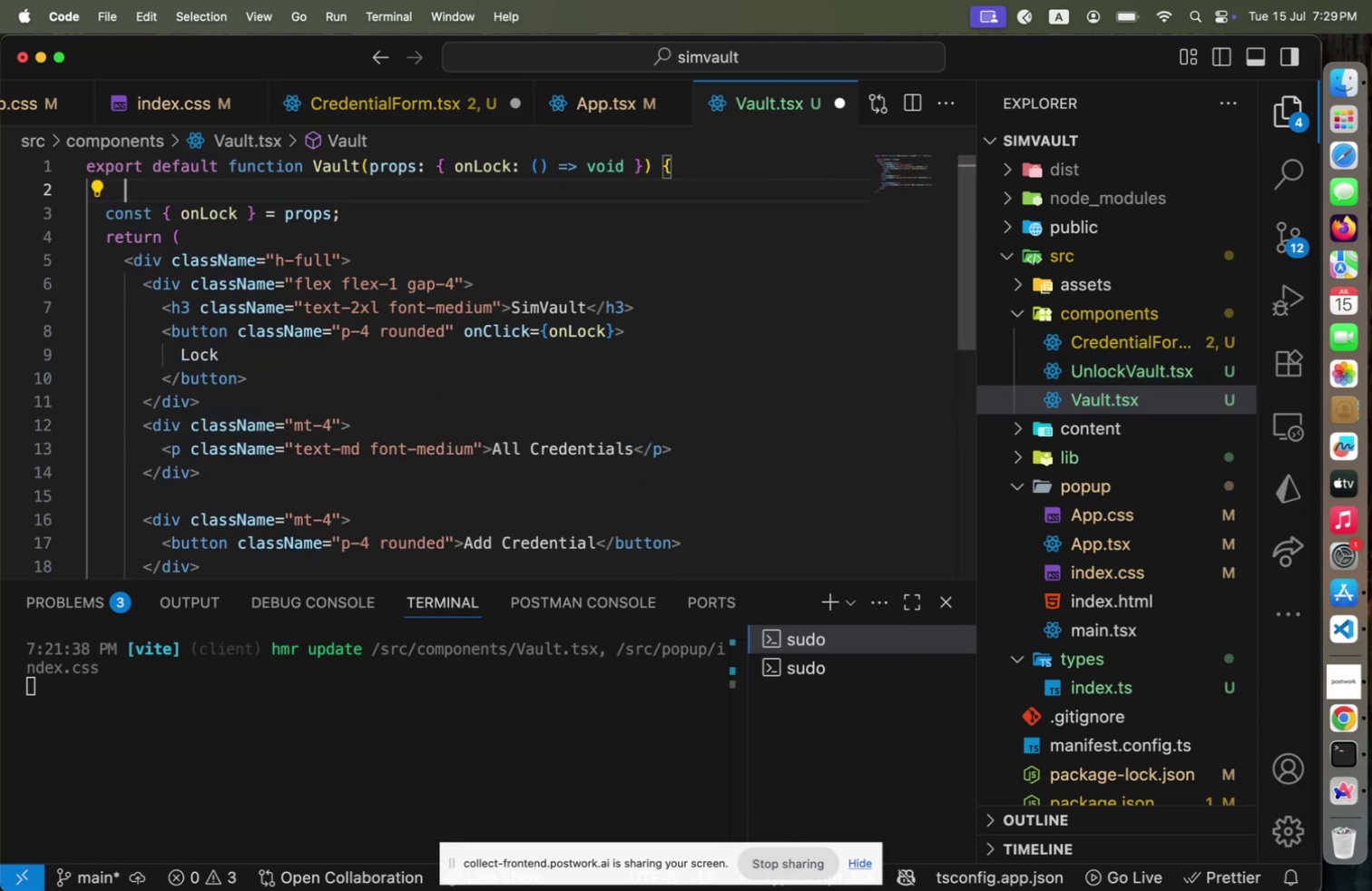 
key(Enter)
 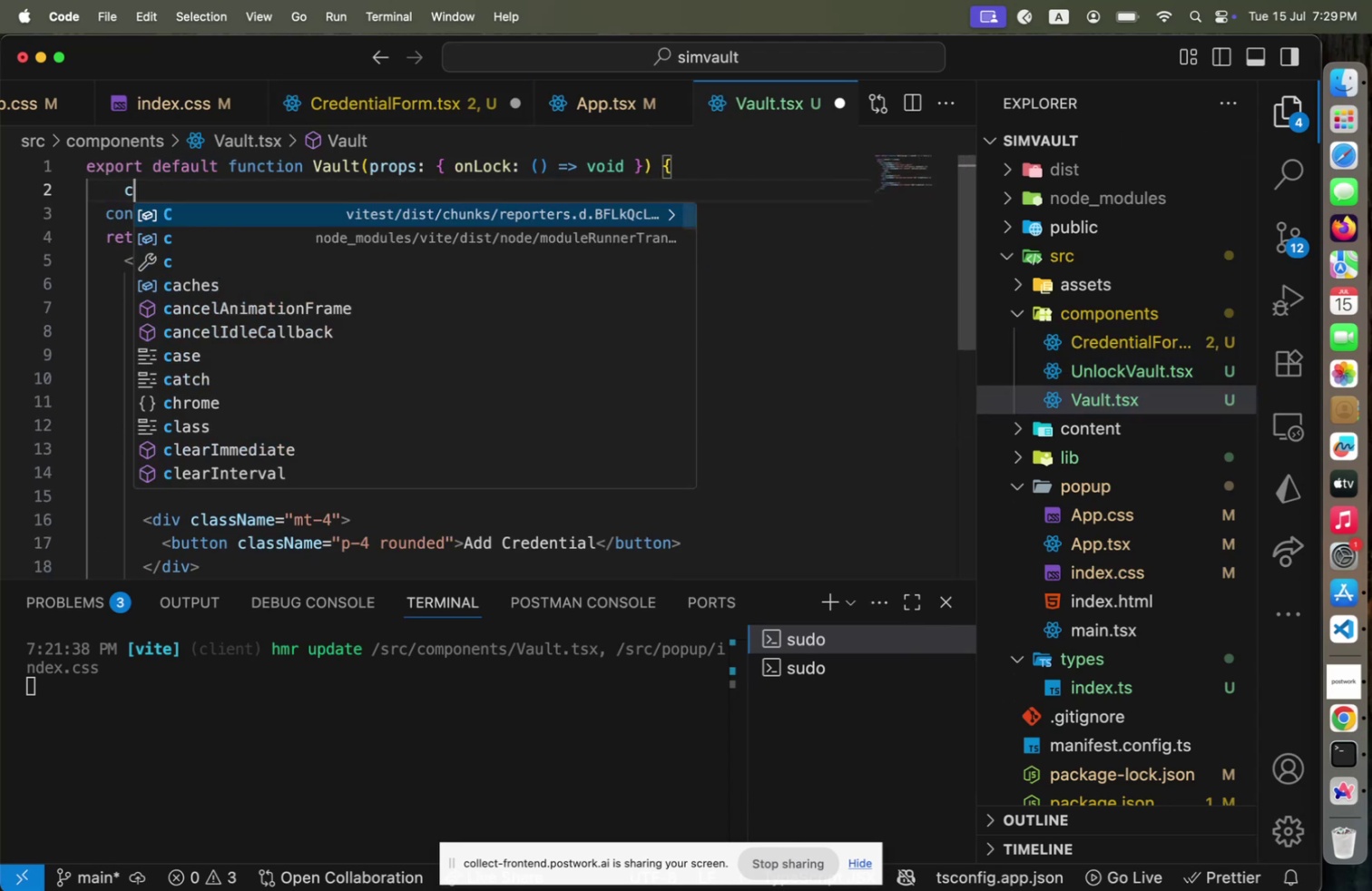 
type(const [showAddForm )
key(Backspace)
type(. )
key(Backspace)
key(Backspace)
type(, setAddForm)
 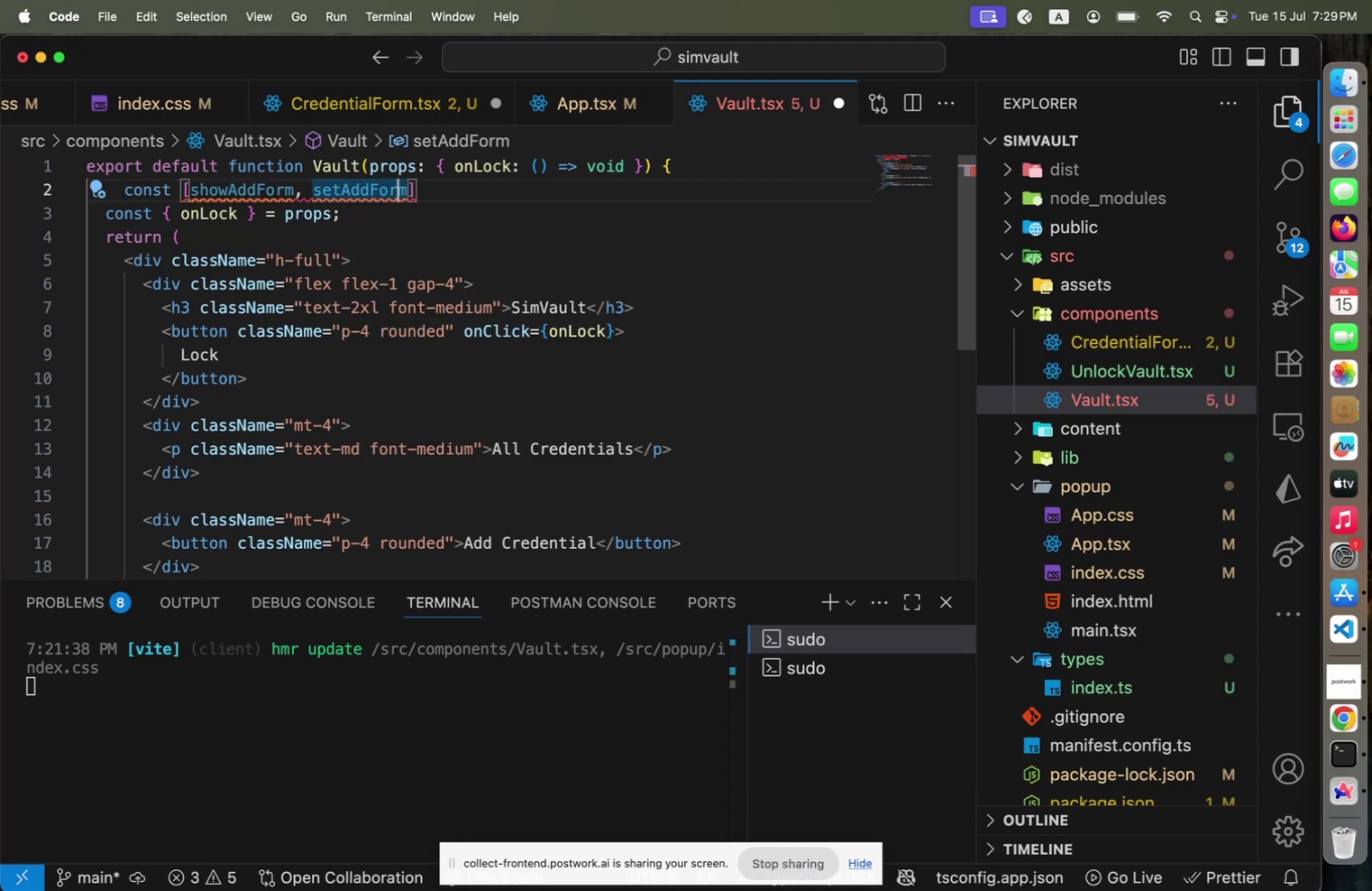 
key(ArrowLeft)
 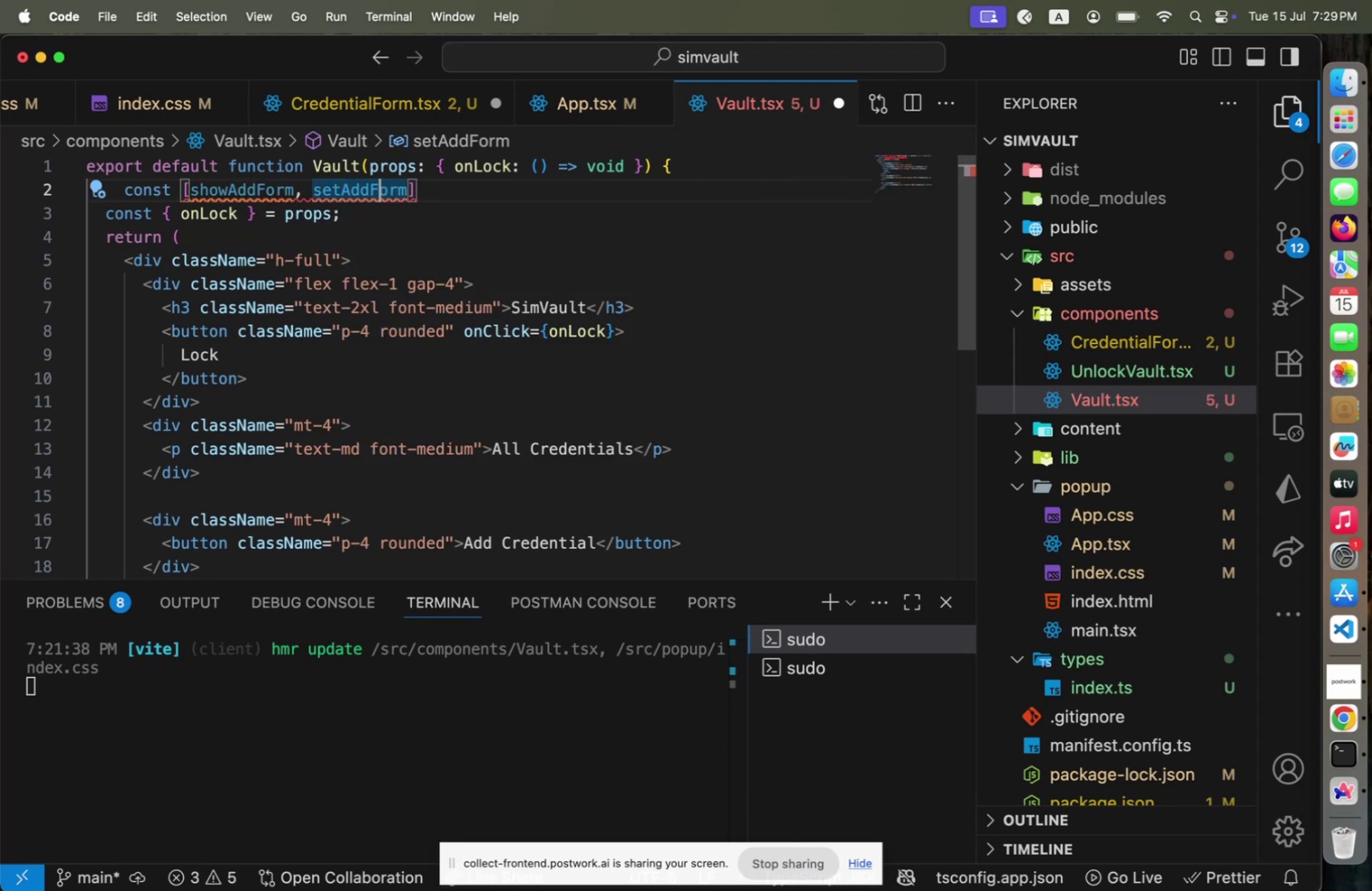 
key(ArrowLeft)
 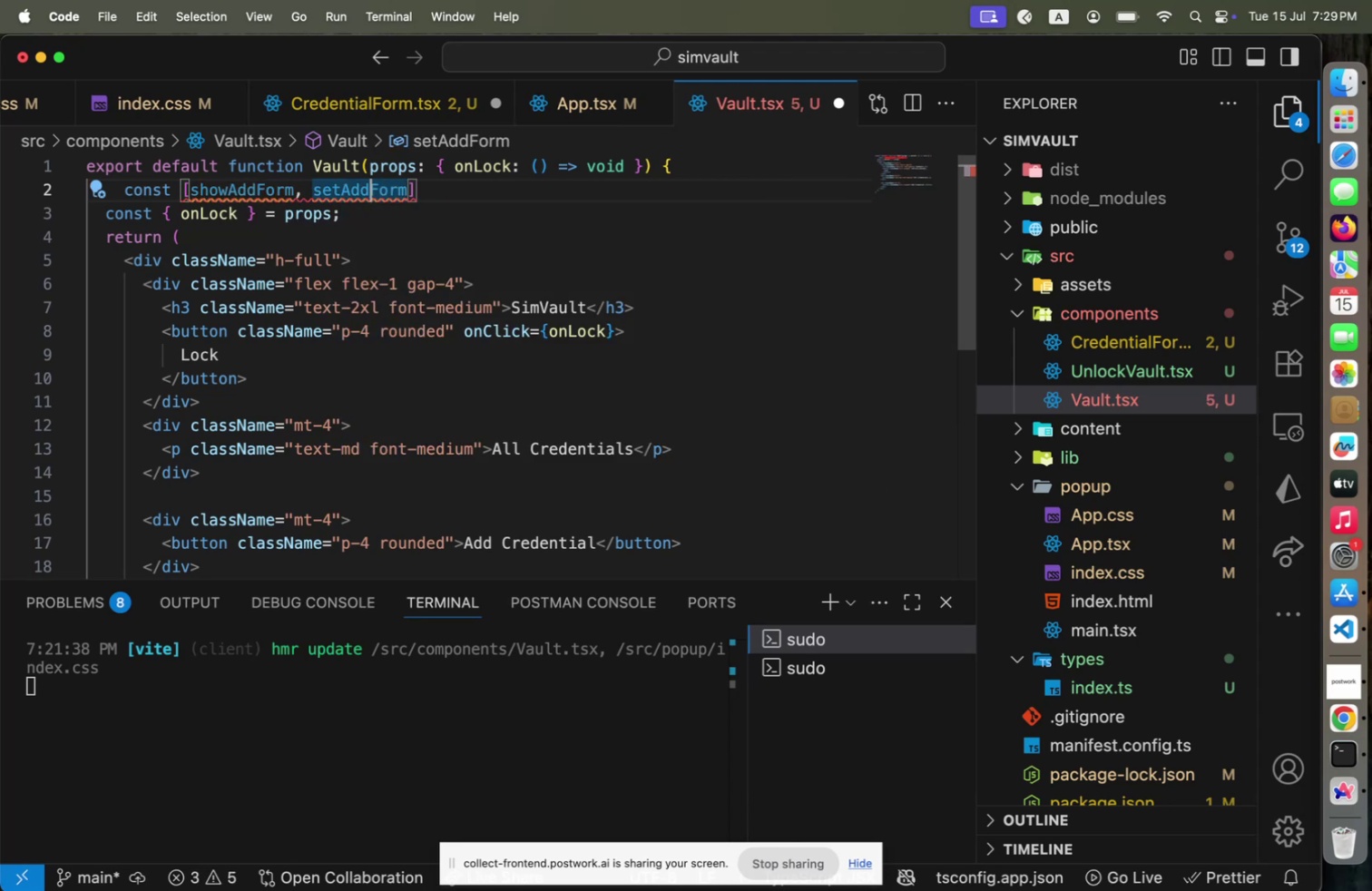 
key(ArrowLeft)
 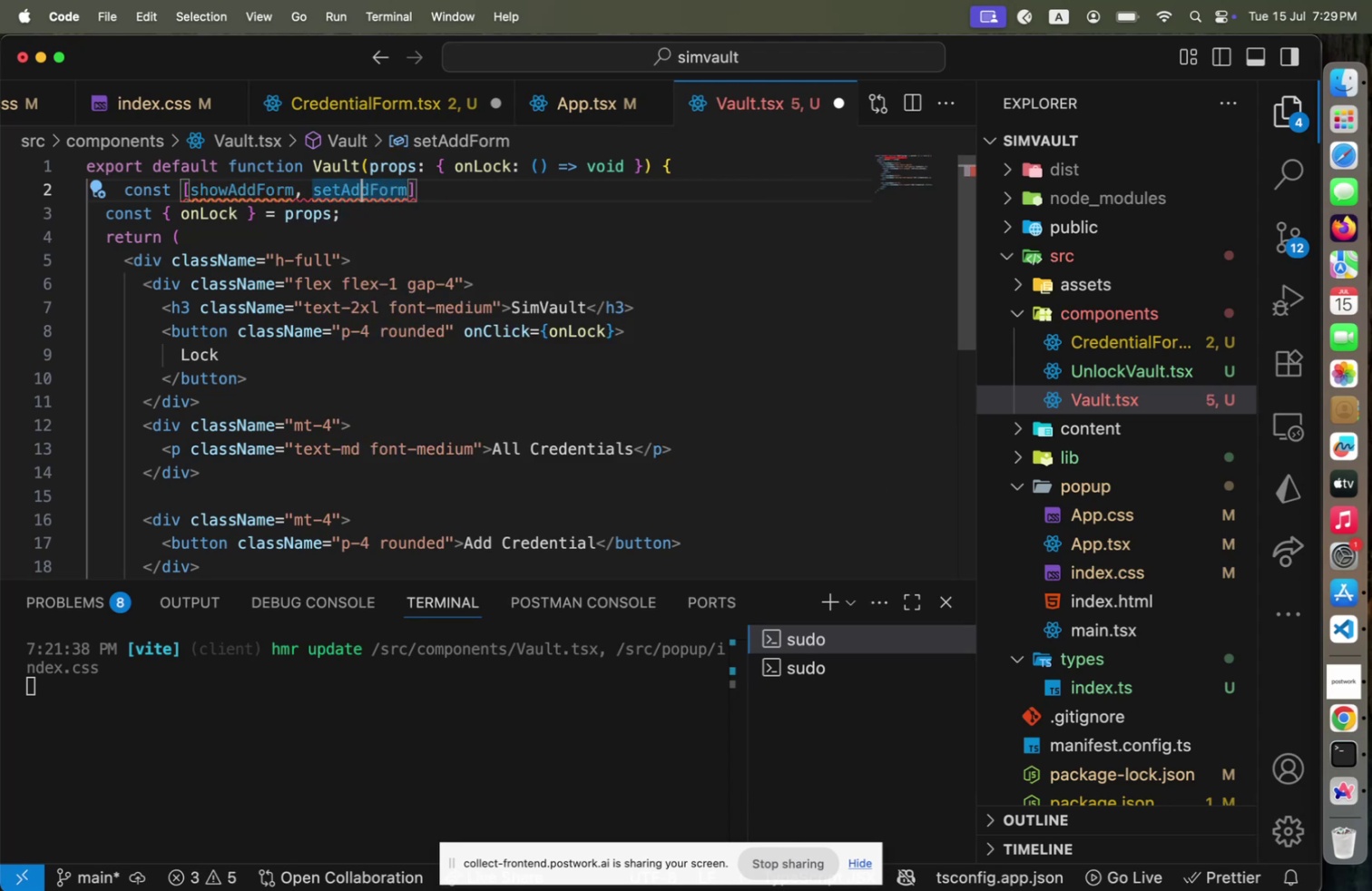 
key(ArrowLeft)
 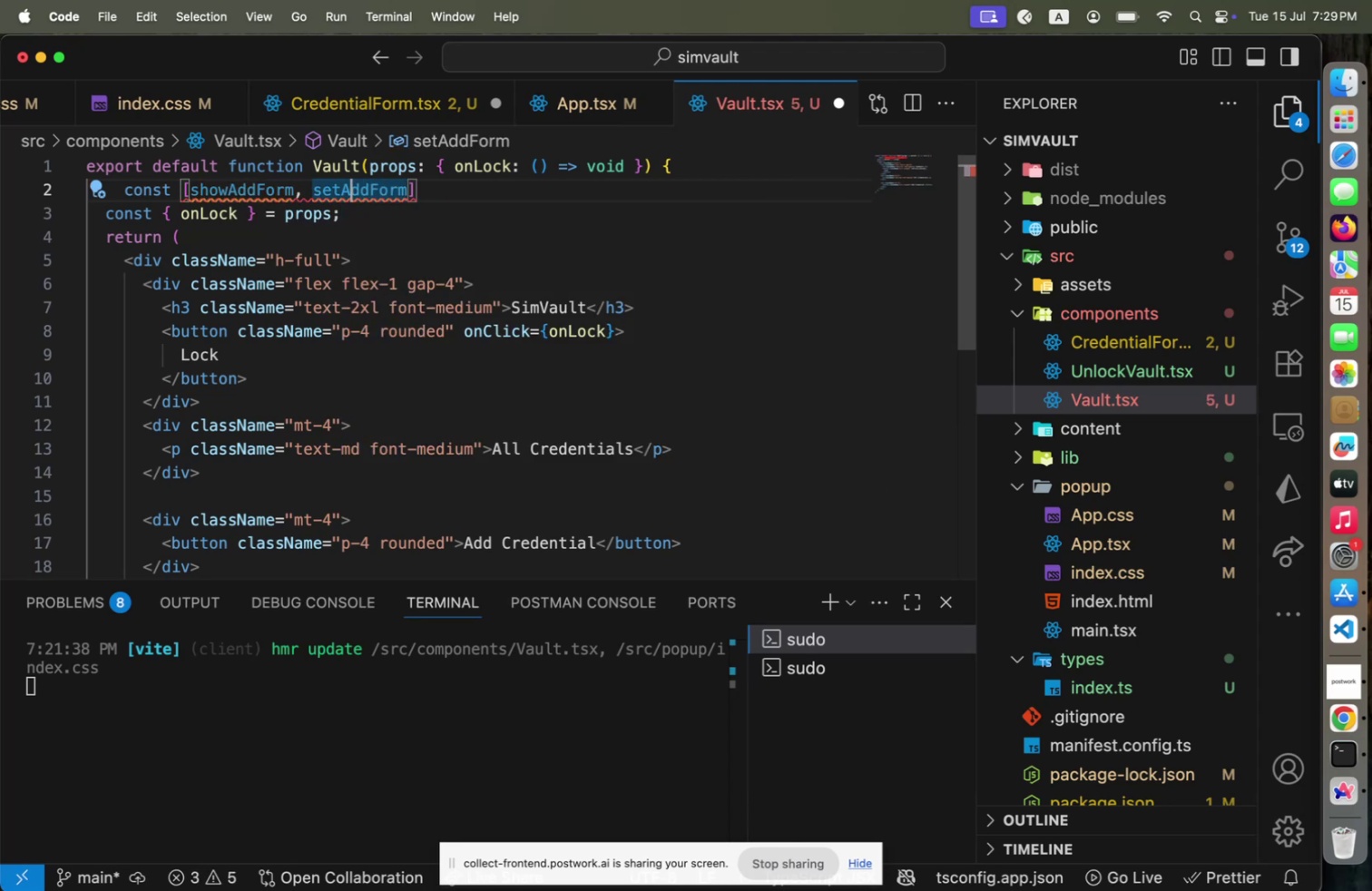 
key(ArrowLeft)
 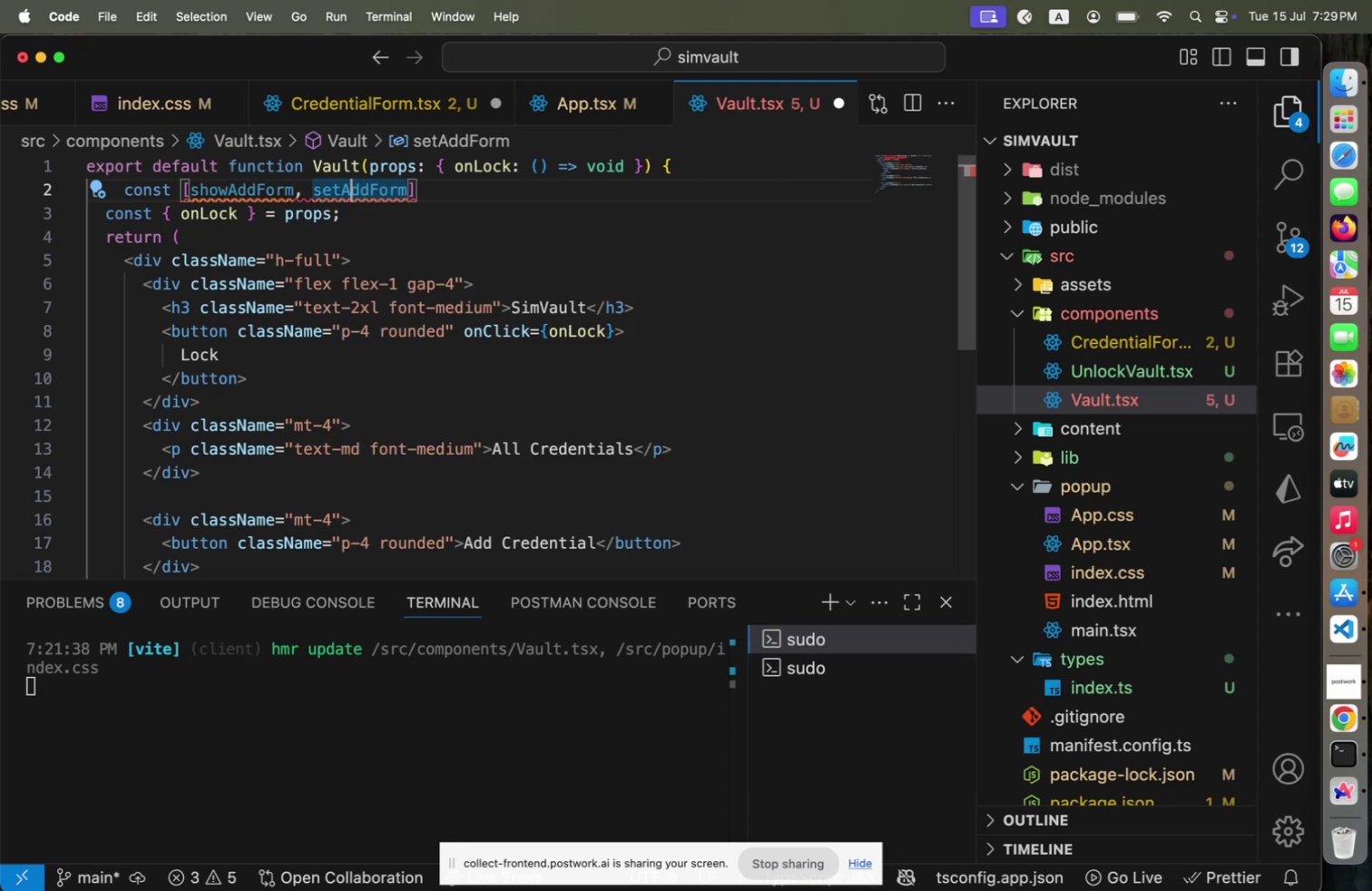 
key(ArrowLeft)
 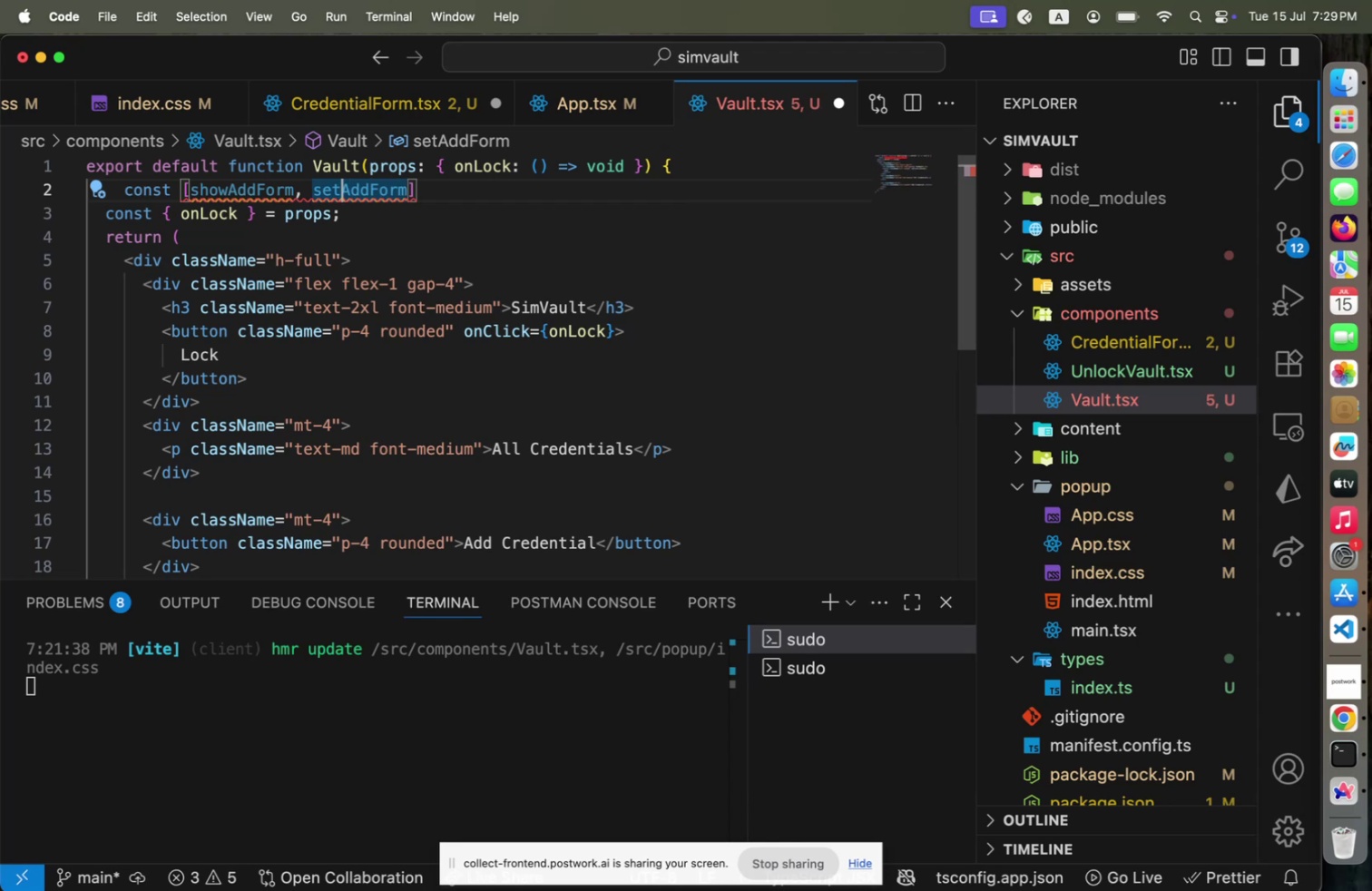 
key(ArrowLeft)
 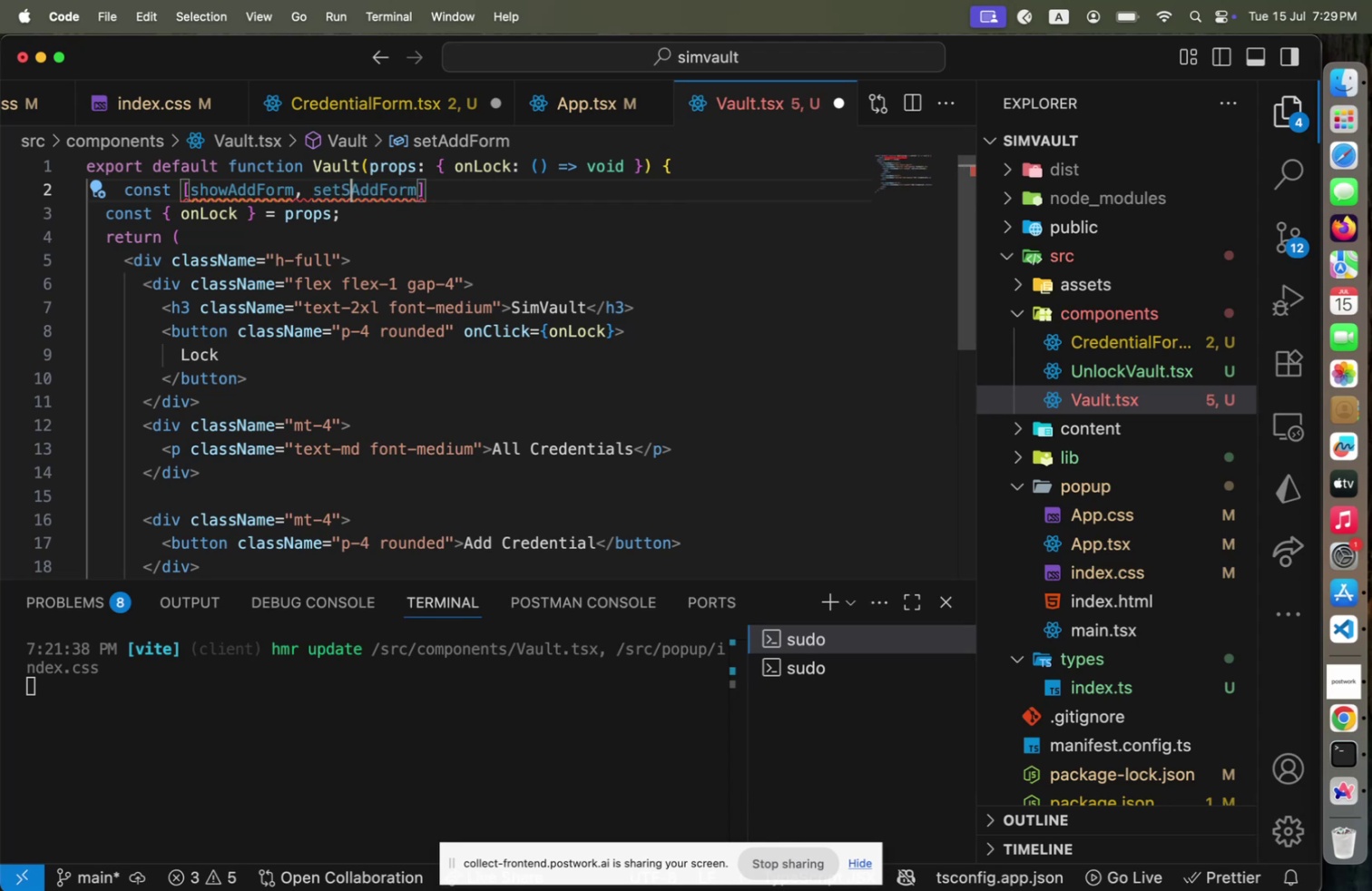 
type(Show[End] = uses)
 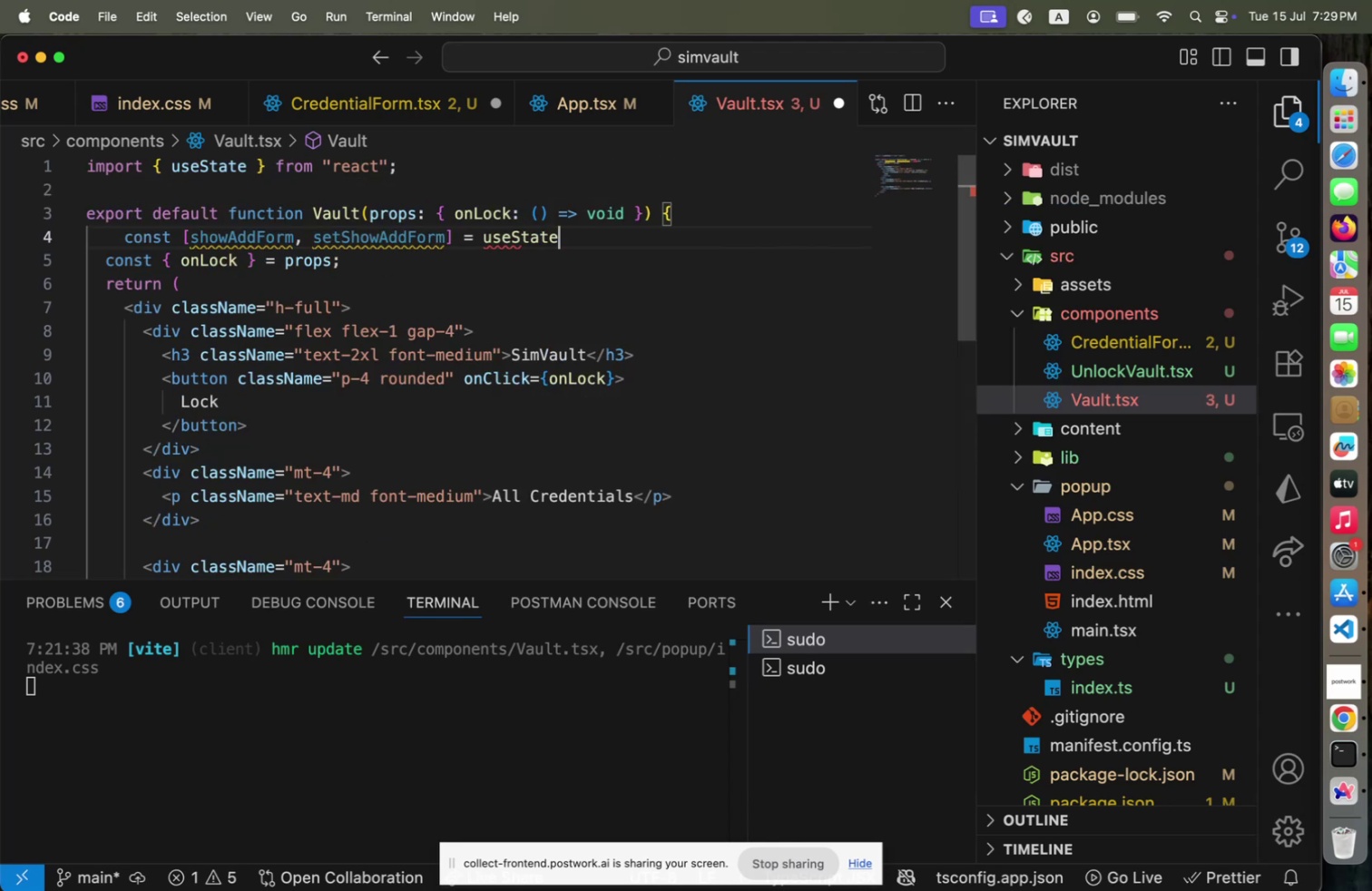 
key(Enter)
 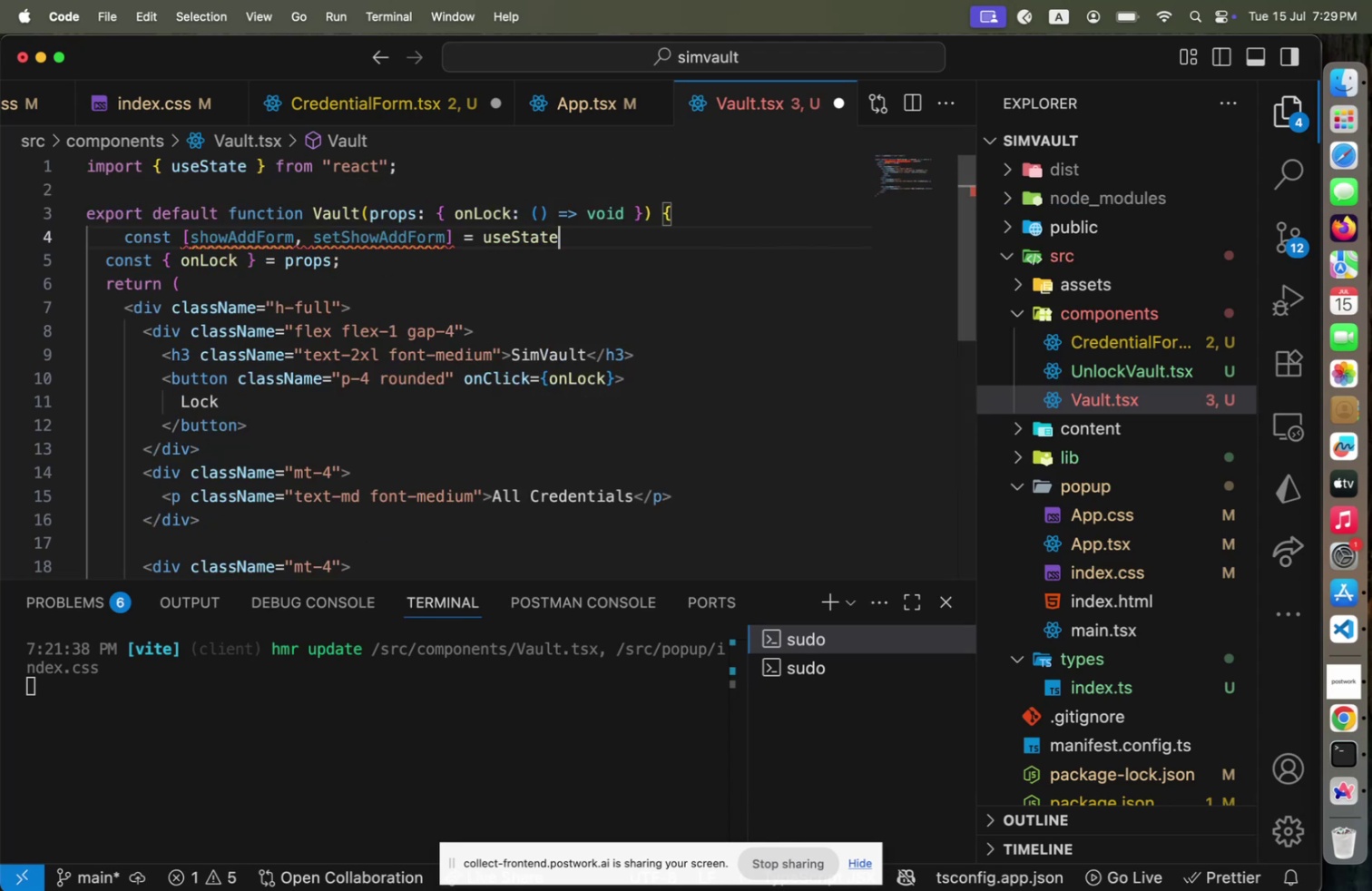 
type((false)
 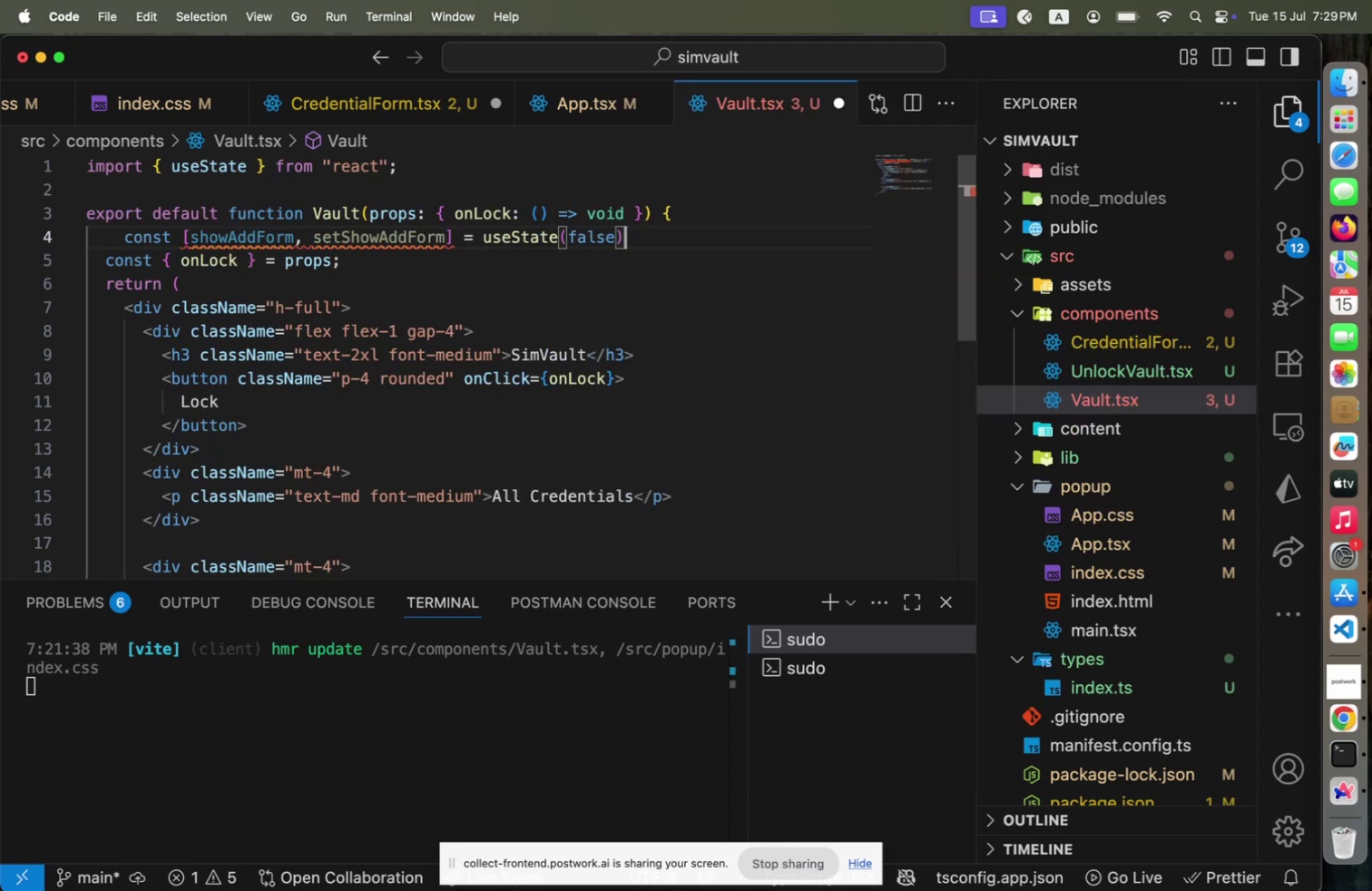 
key(ArrowRight)
 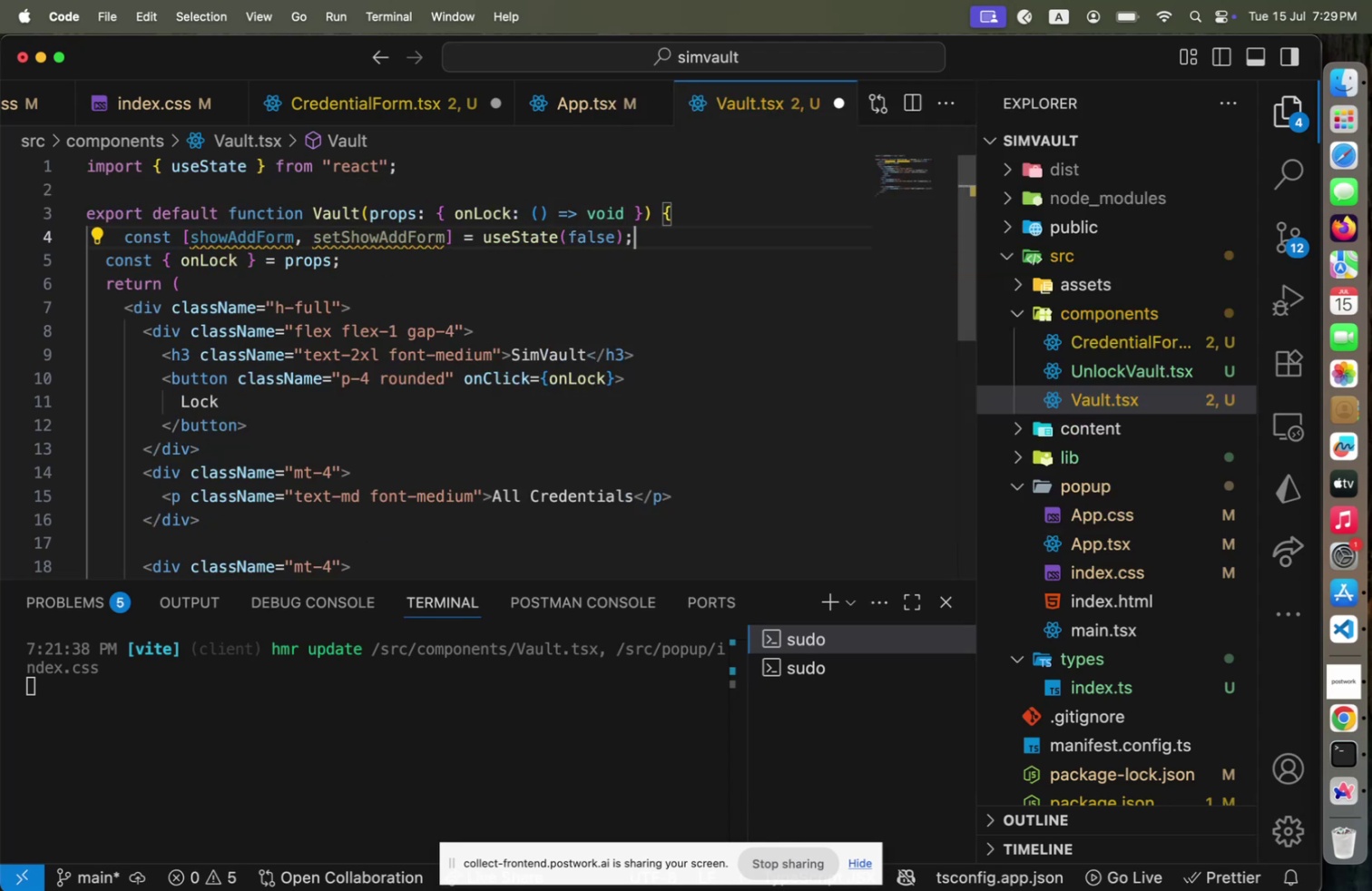 
key(Semicolon)
 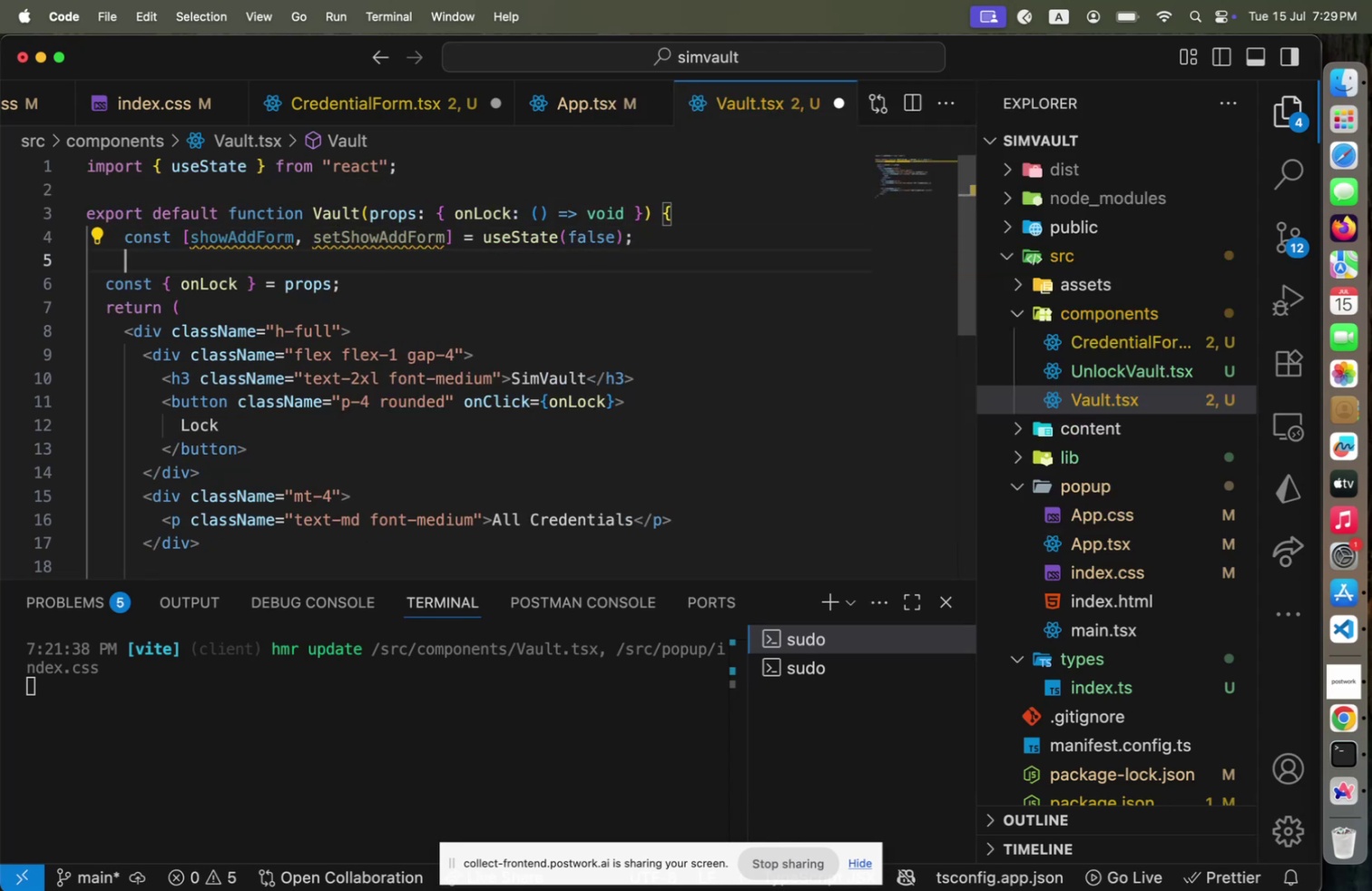 
key(Enter)
 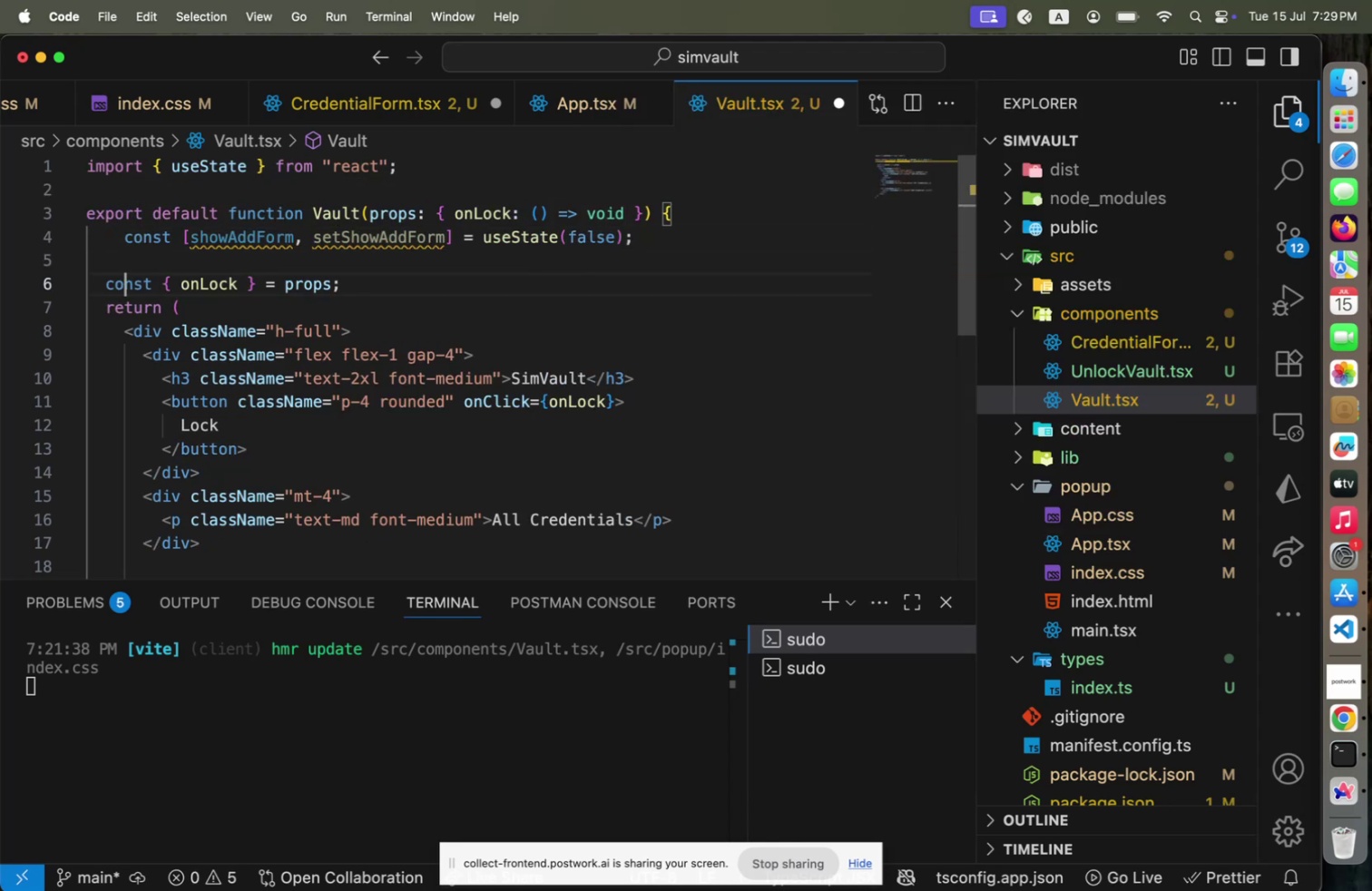 
hold_key(key=ArrowDown, duration=0.32)
 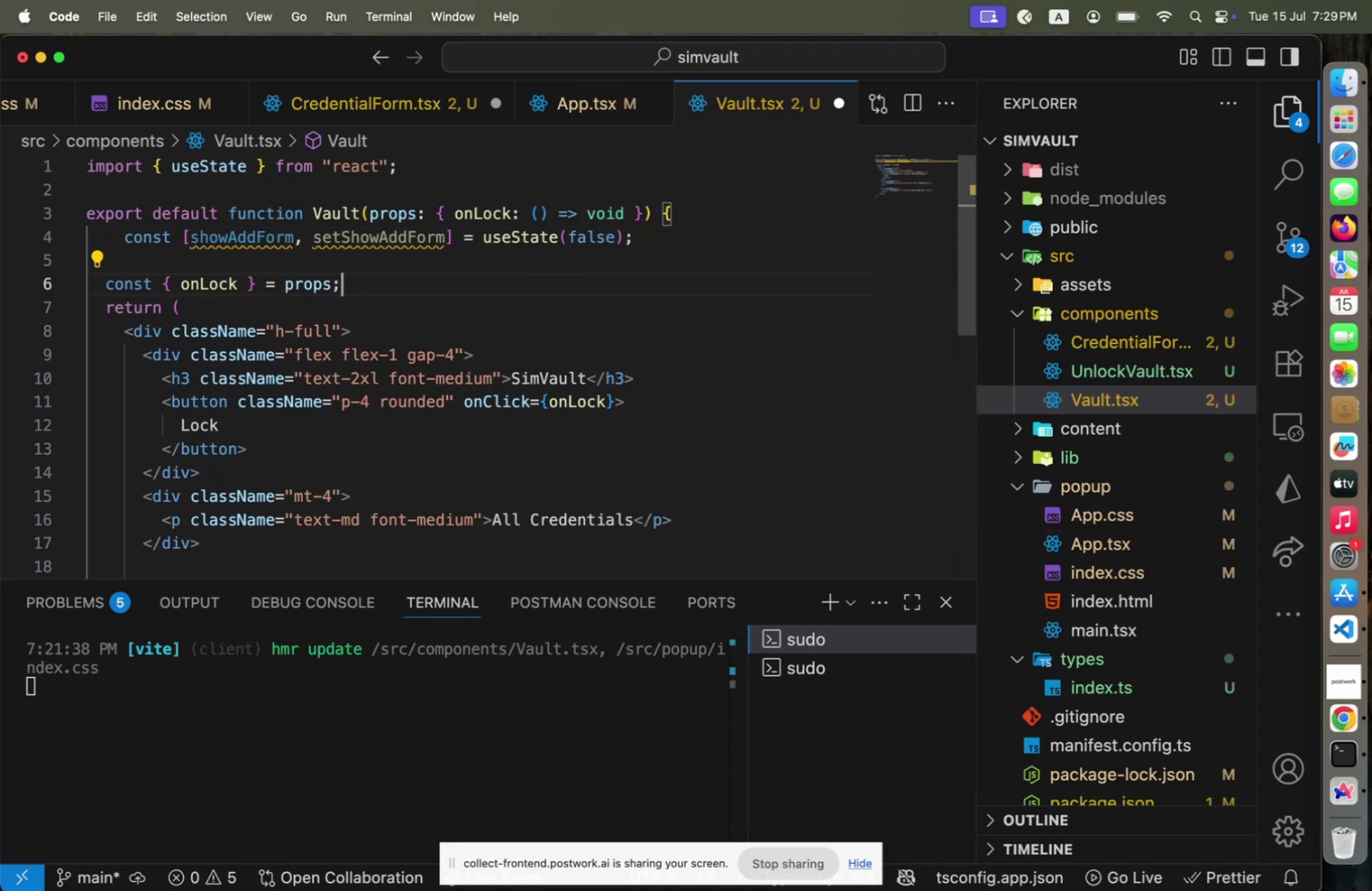 
key(End)
 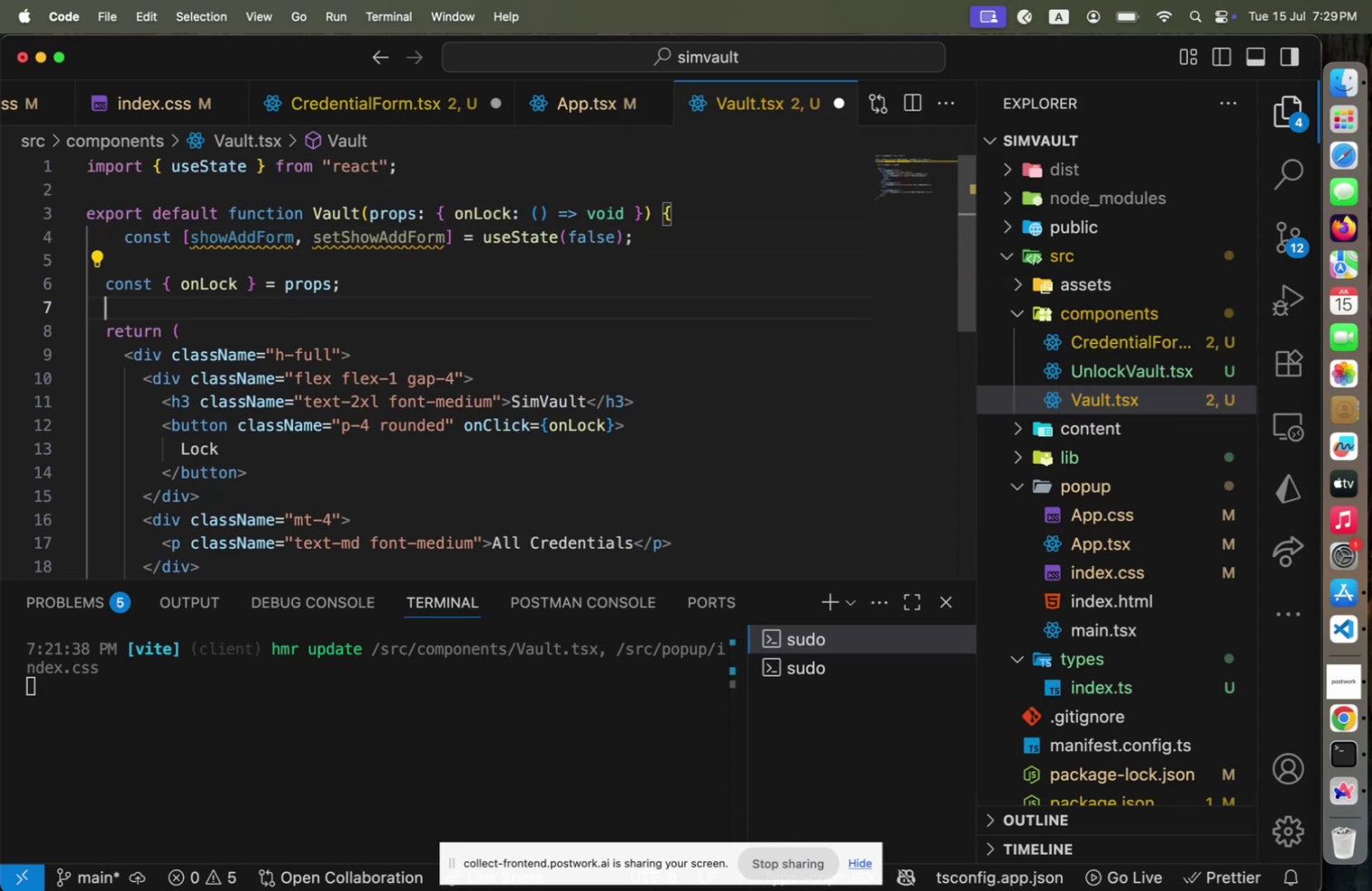 
key(Enter)
 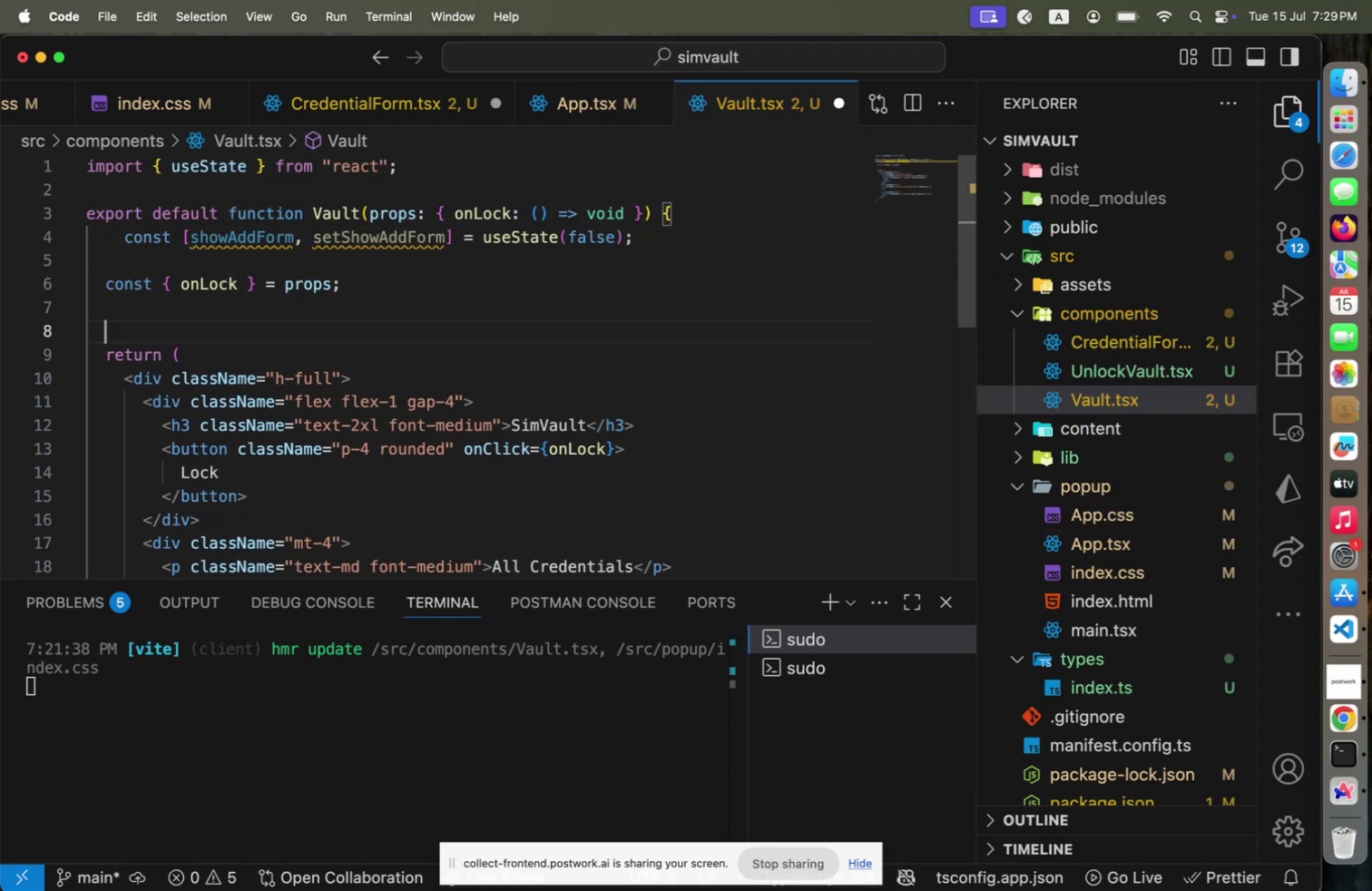 
key(Enter)
 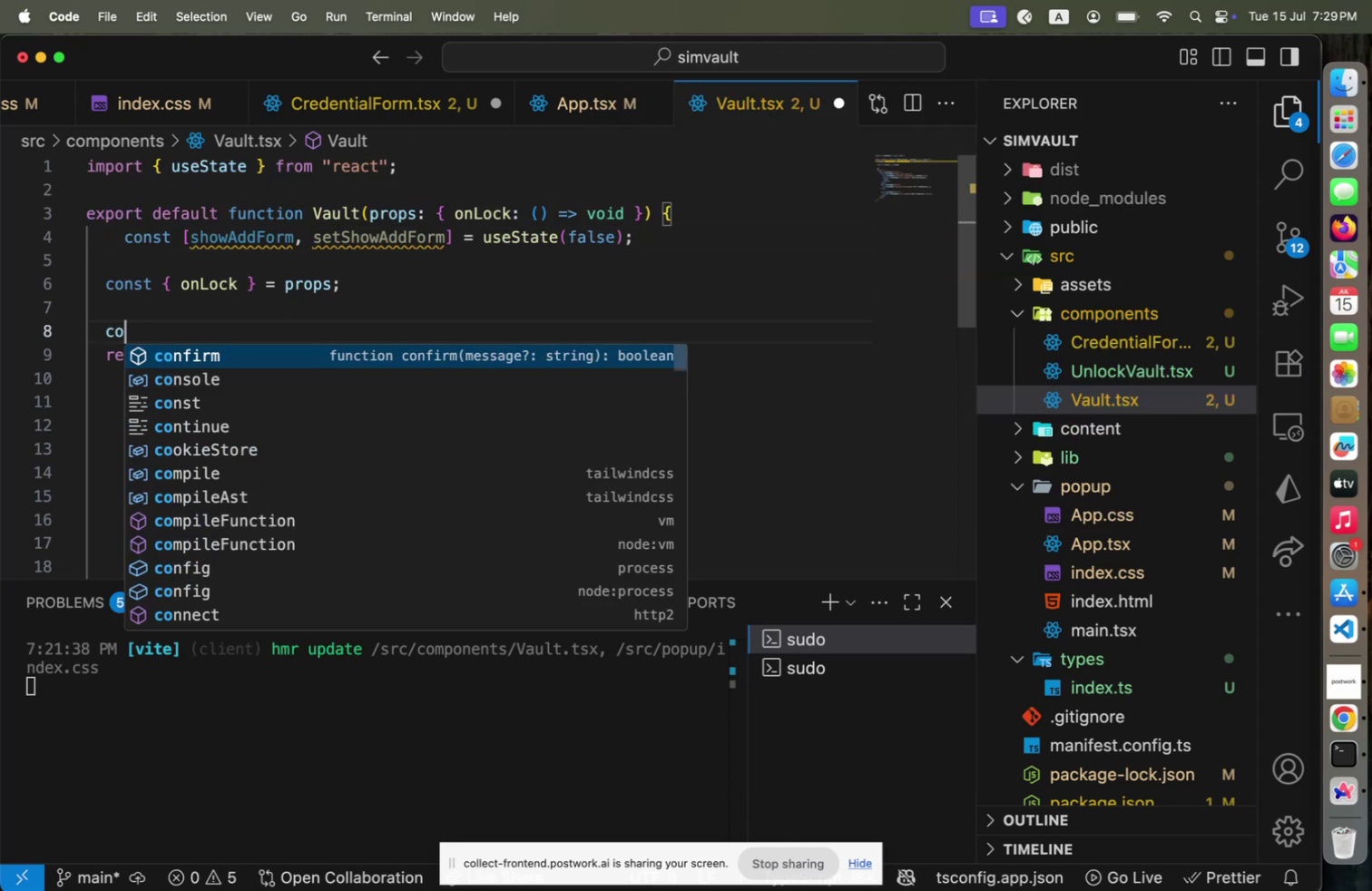 
type(const )
 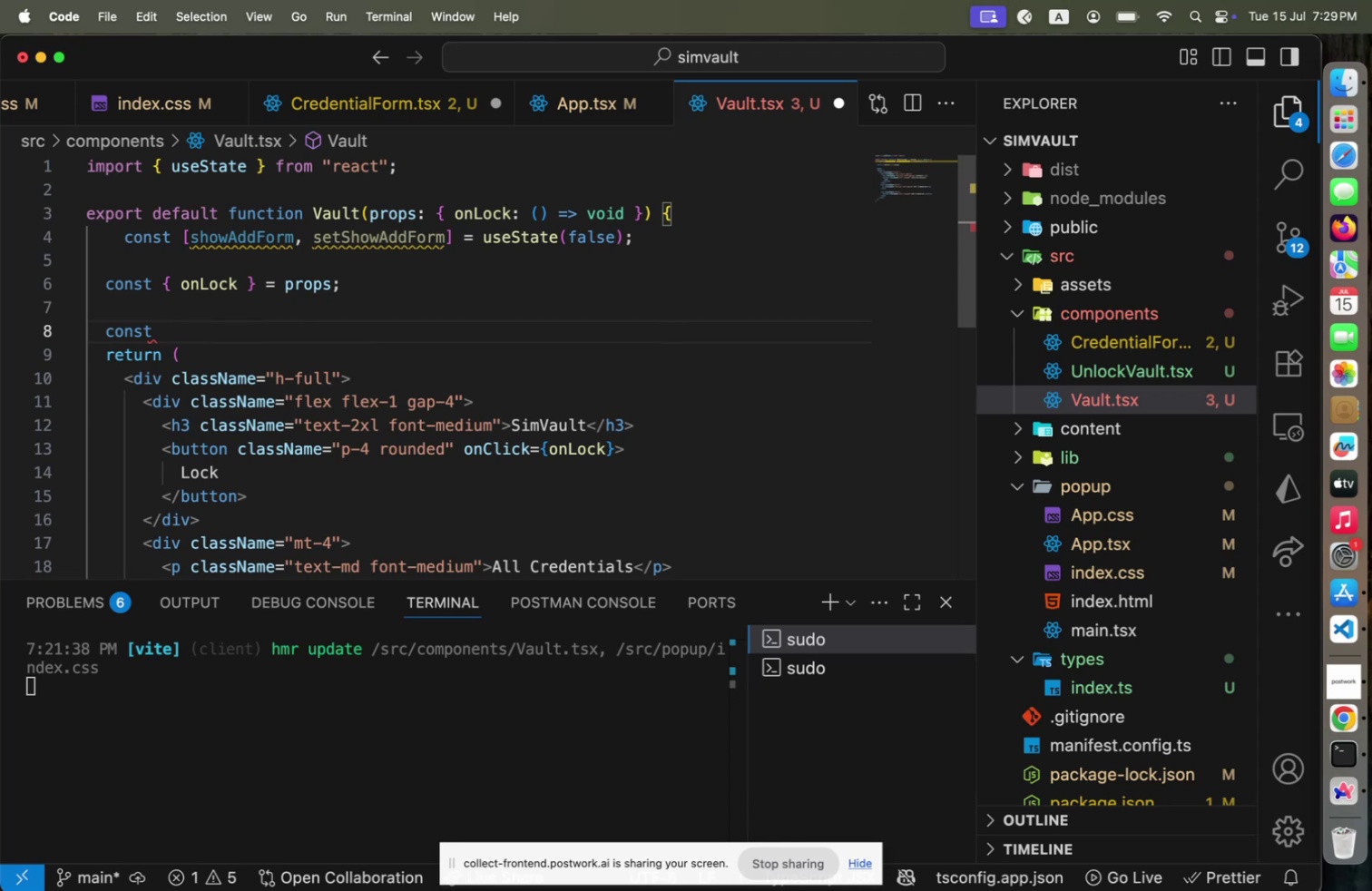 
key(Shift+Home)
 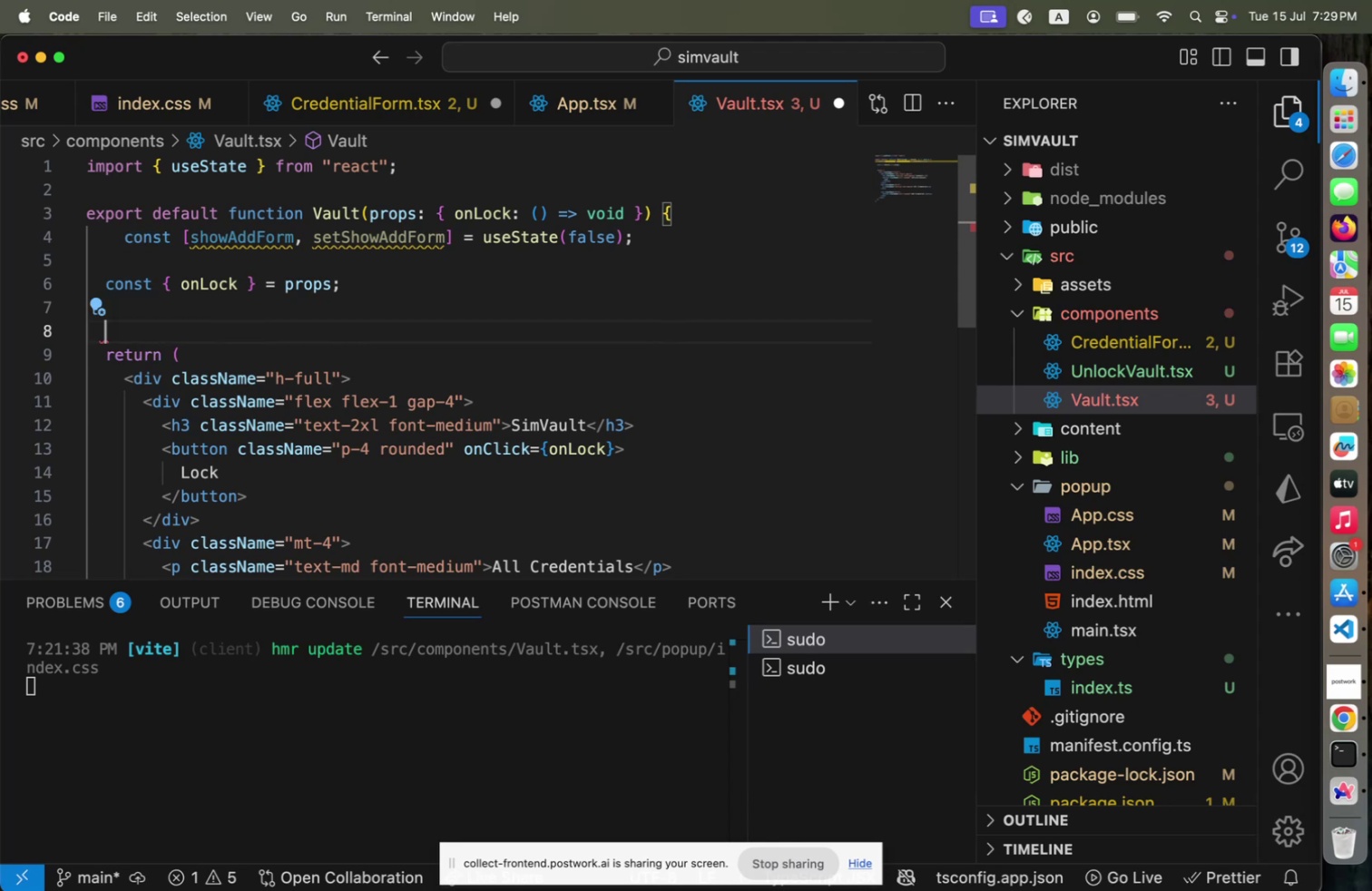 
key(Backspace)
 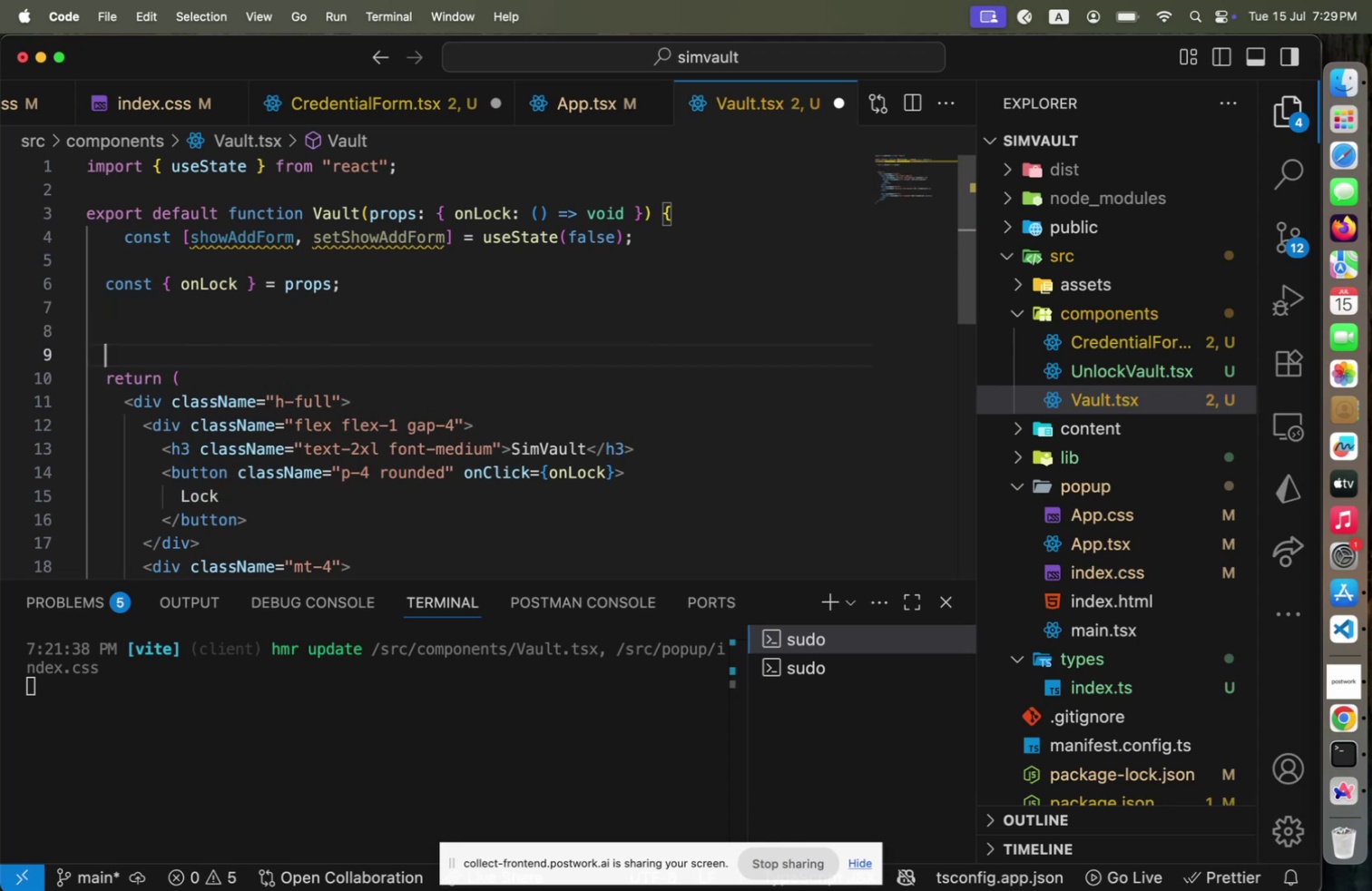 
key(Enter)
 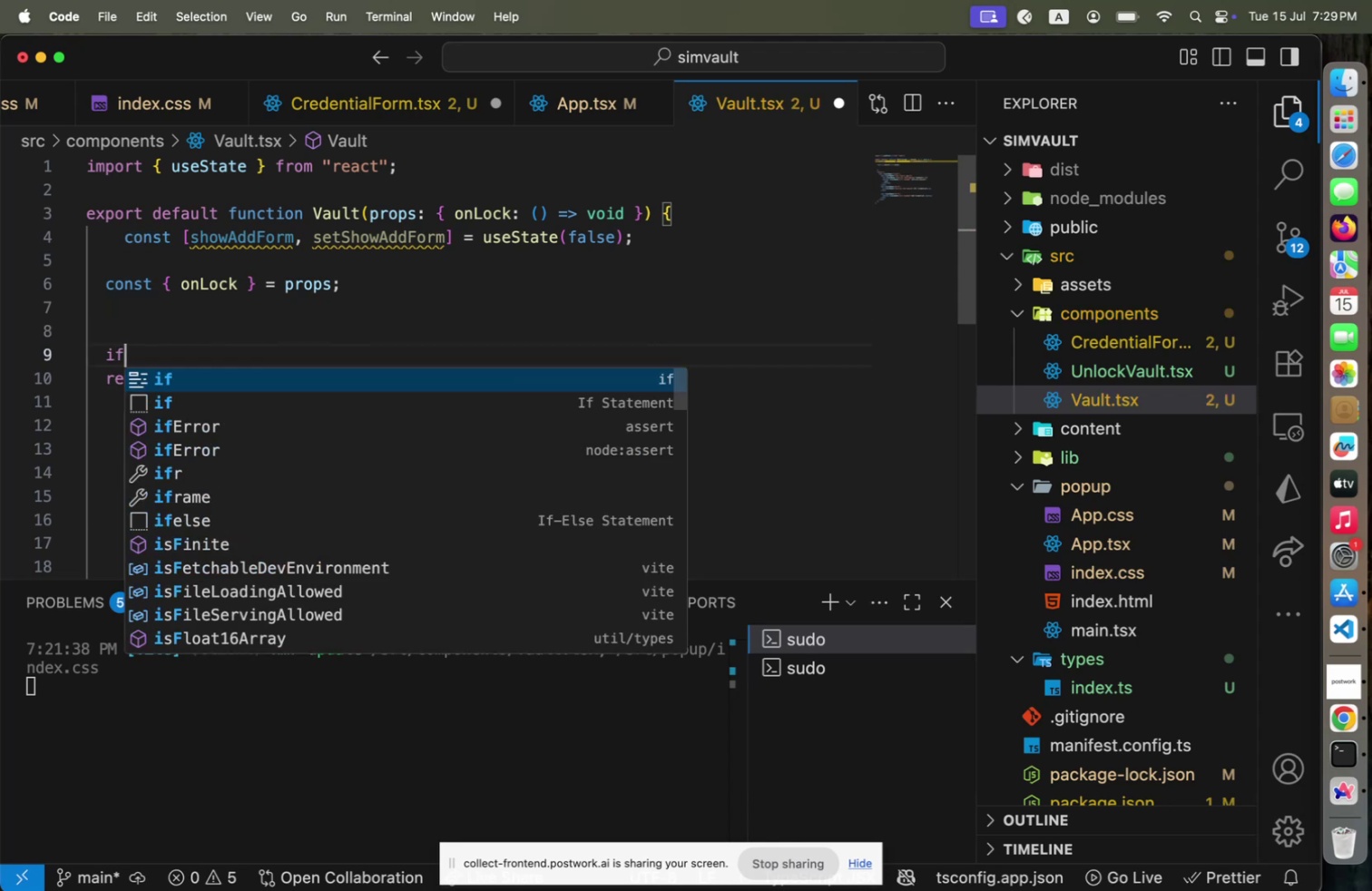 
type(if (sj)
key(Backspace)
type(ho)
 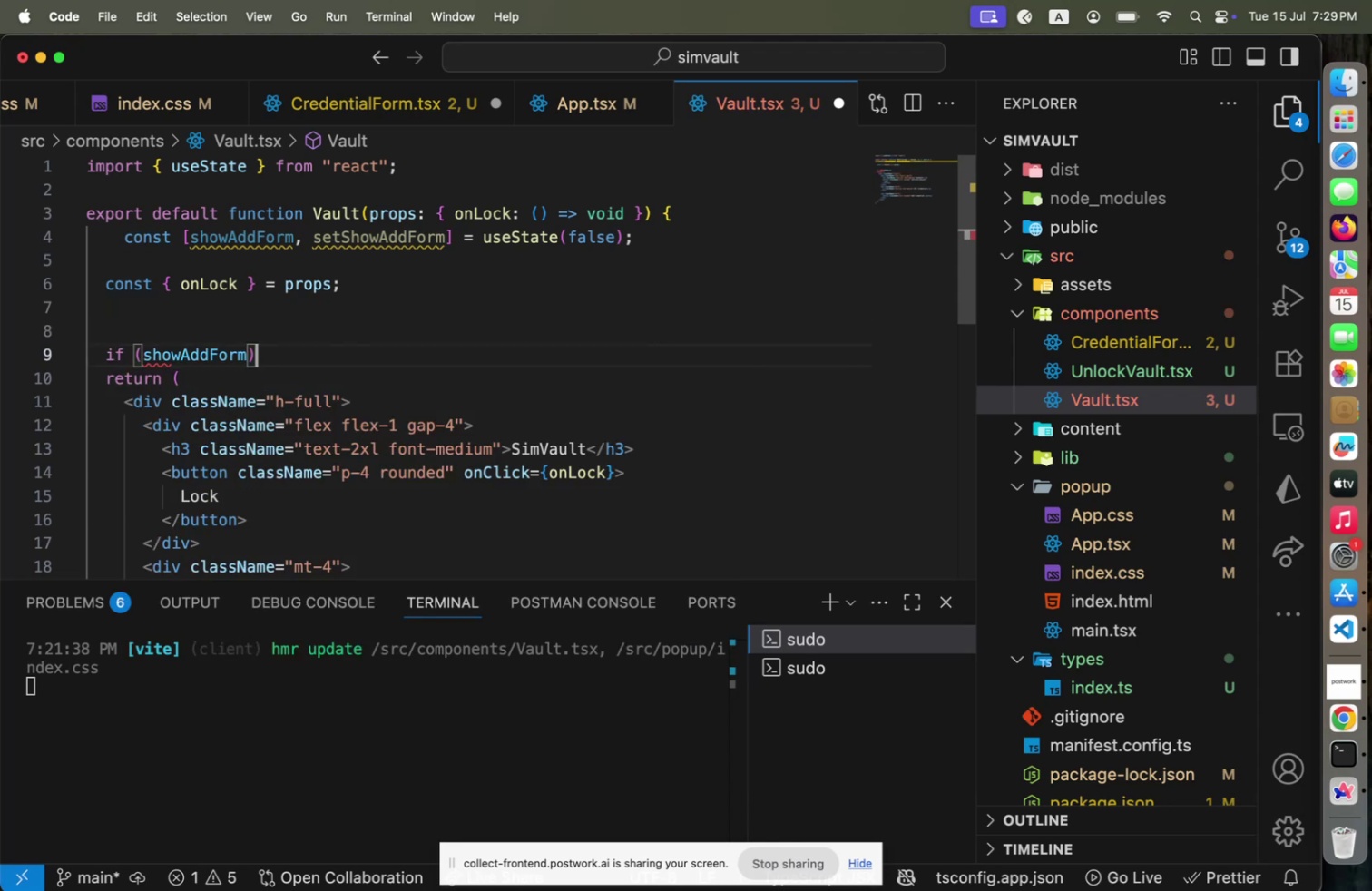 
 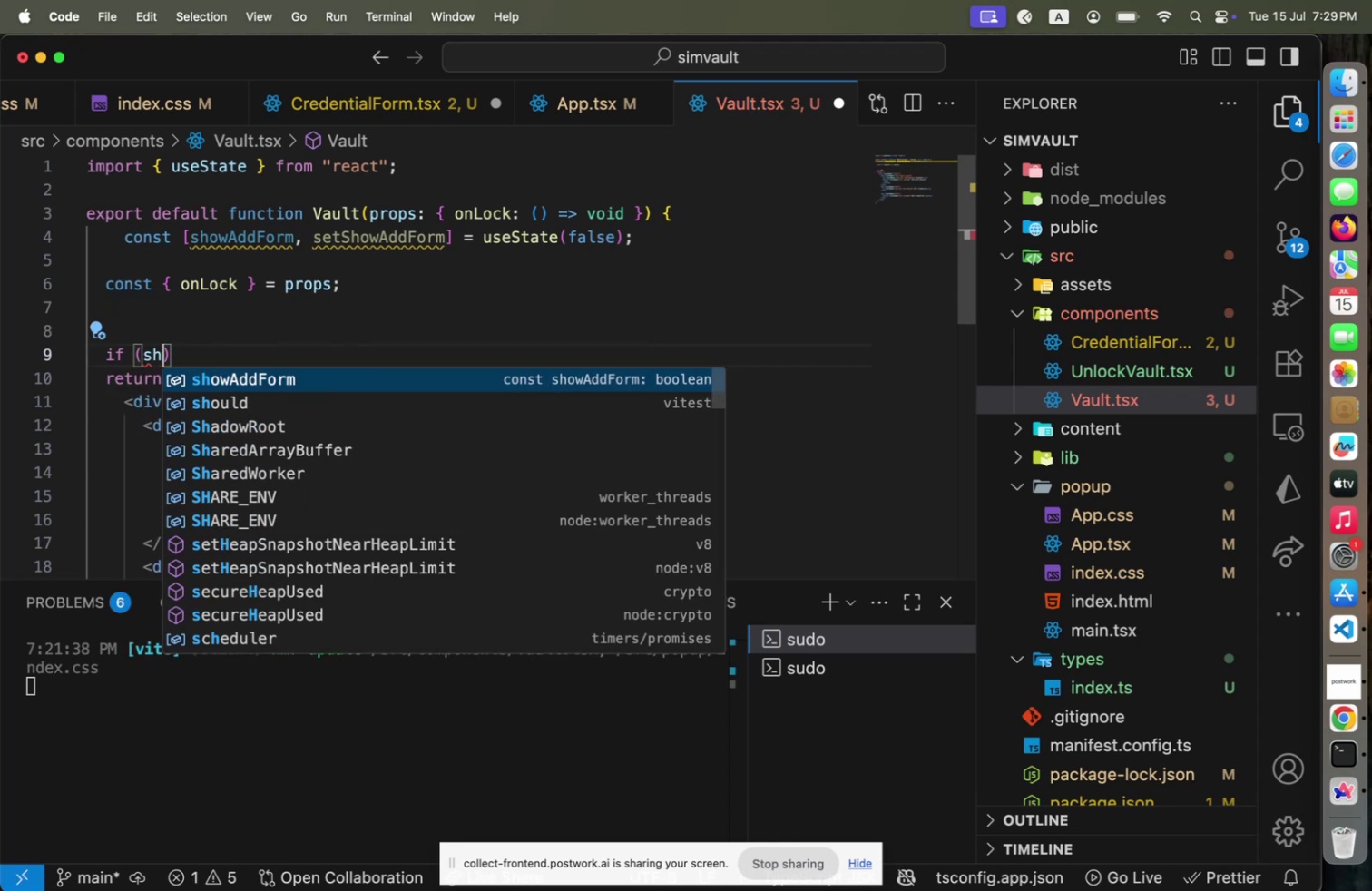 
key(Enter)
 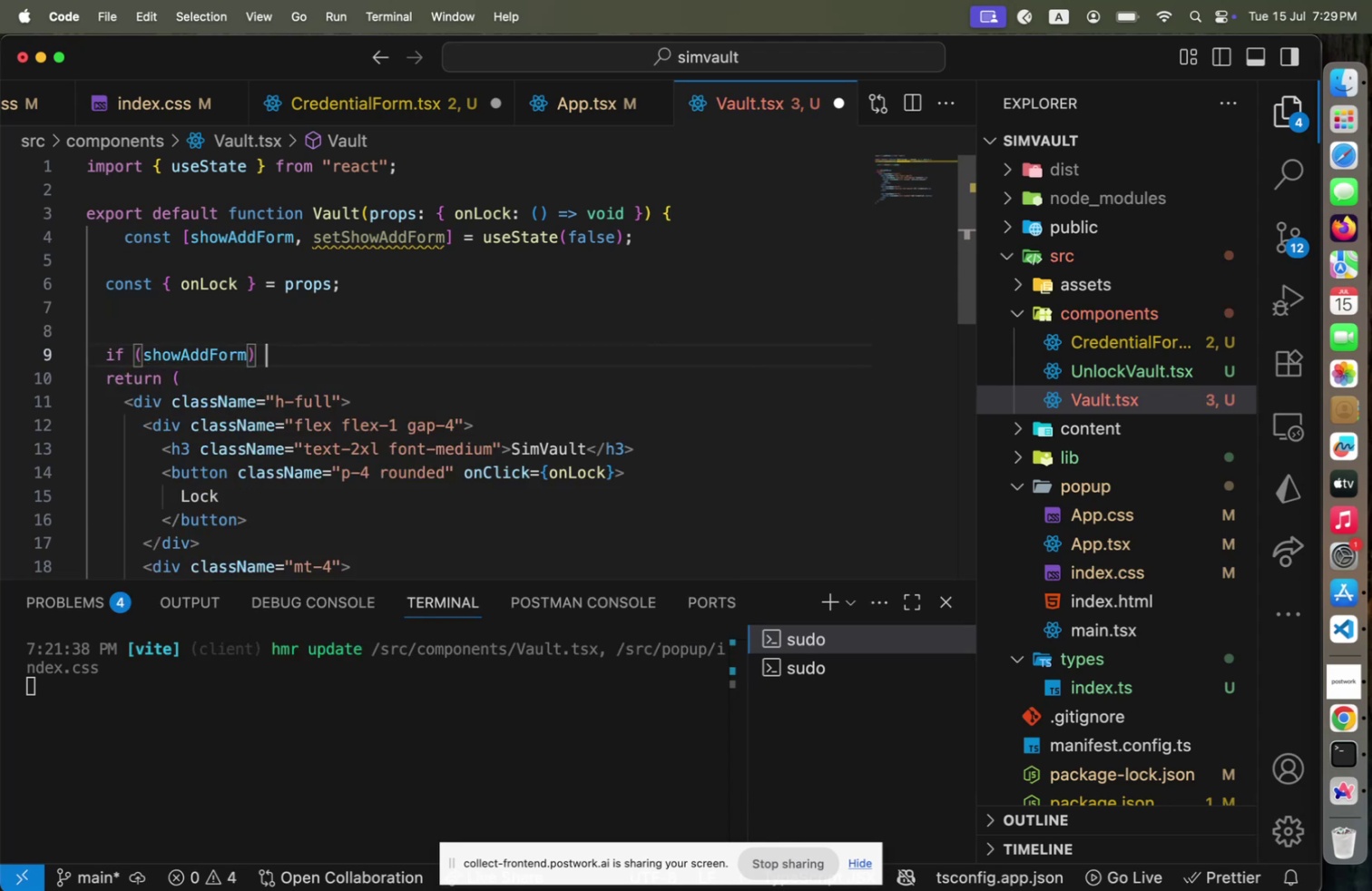 
key(ArrowRight)
 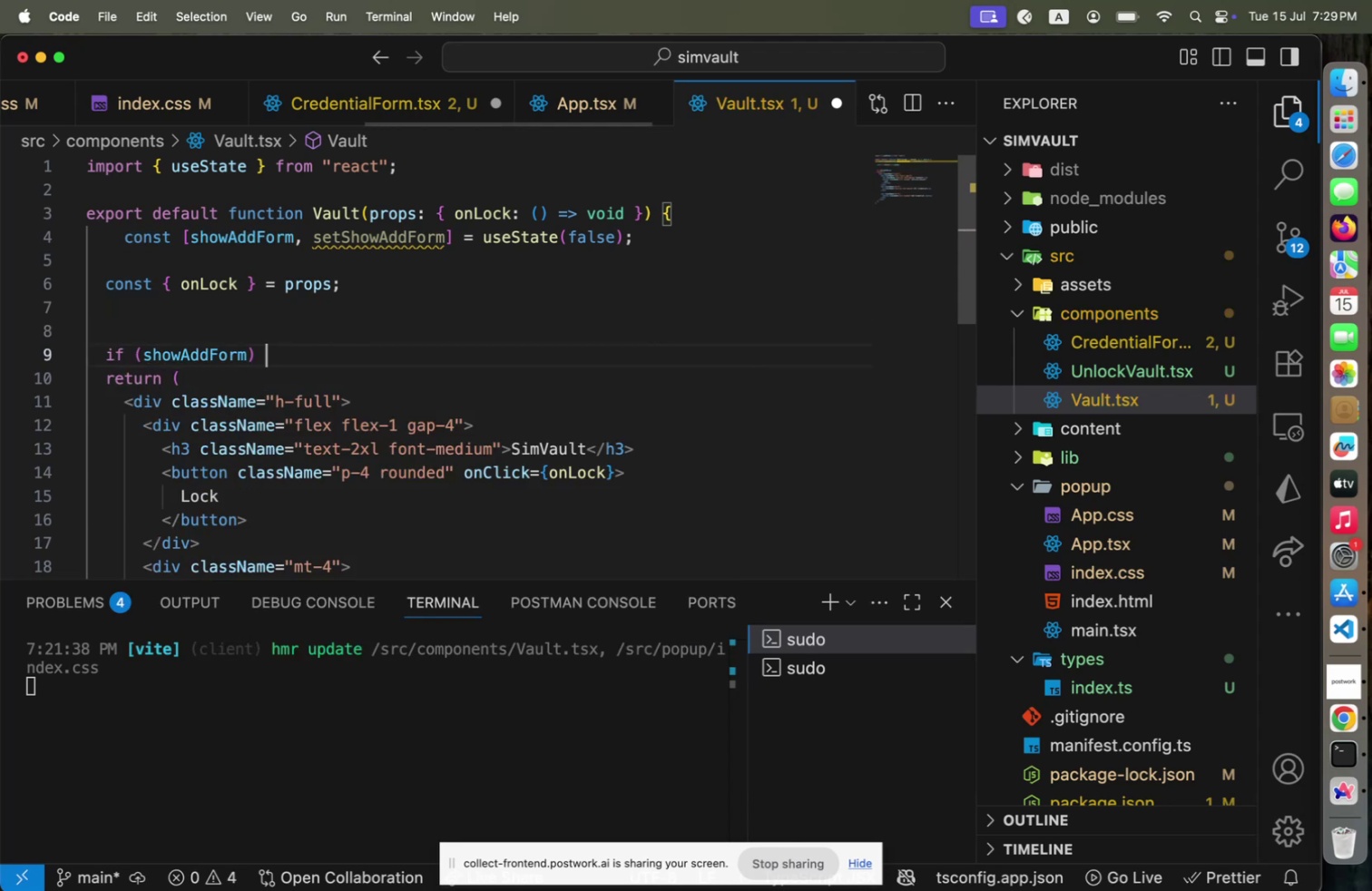 
key(Space)
 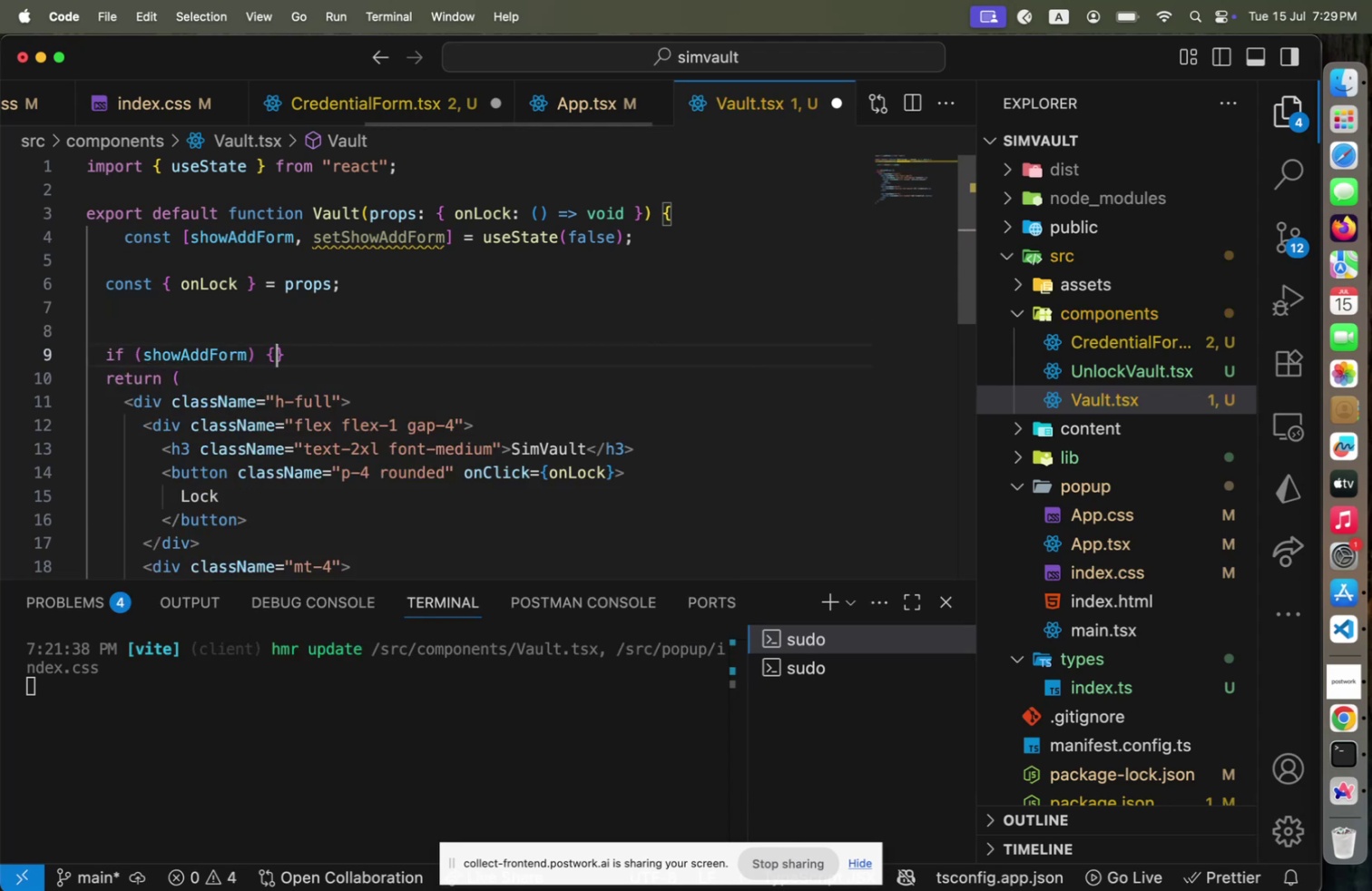 
key(Shift+ShiftLeft)
 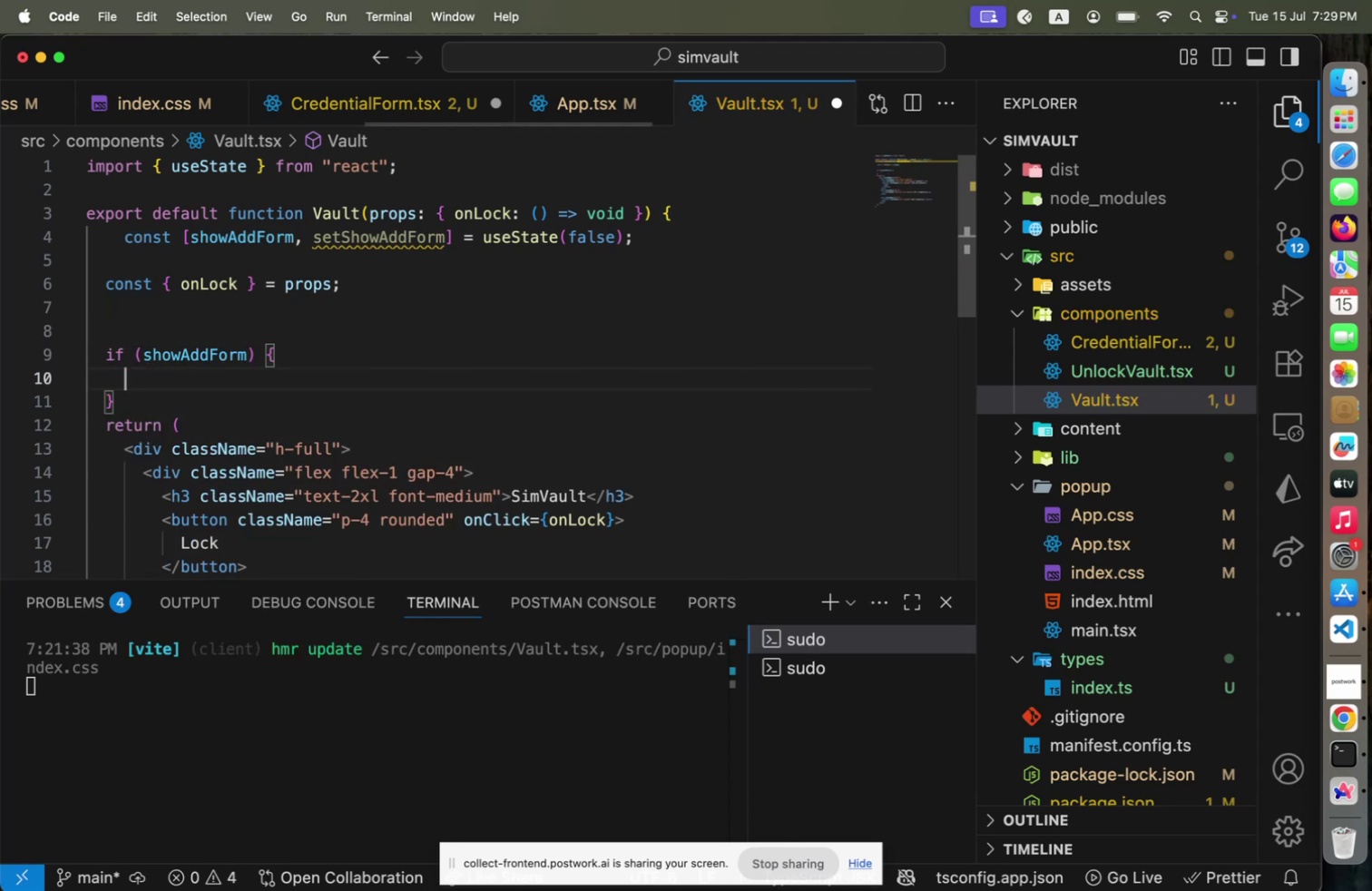 
key(Shift+BracketLeft)
 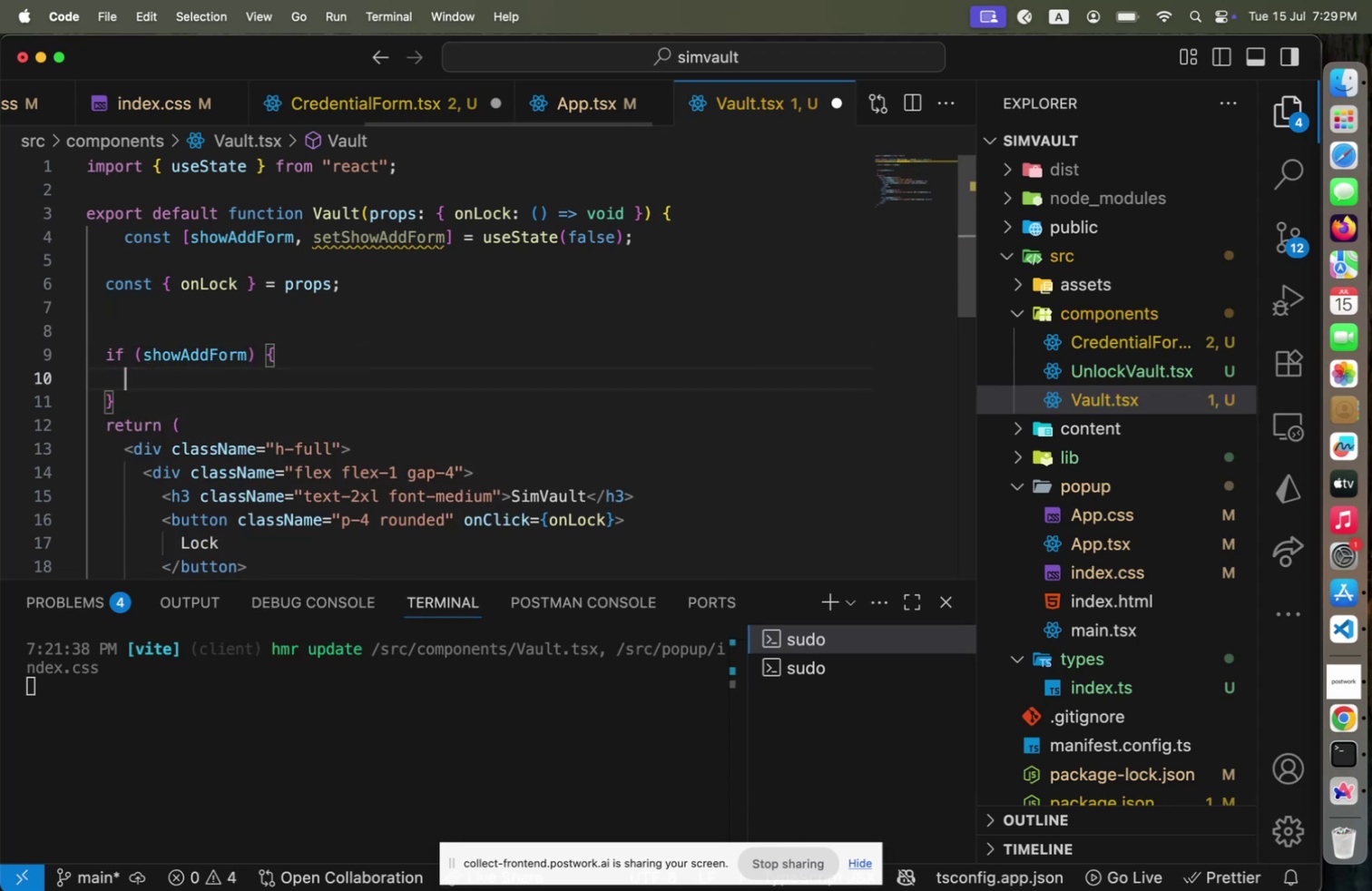 
key(Enter)
 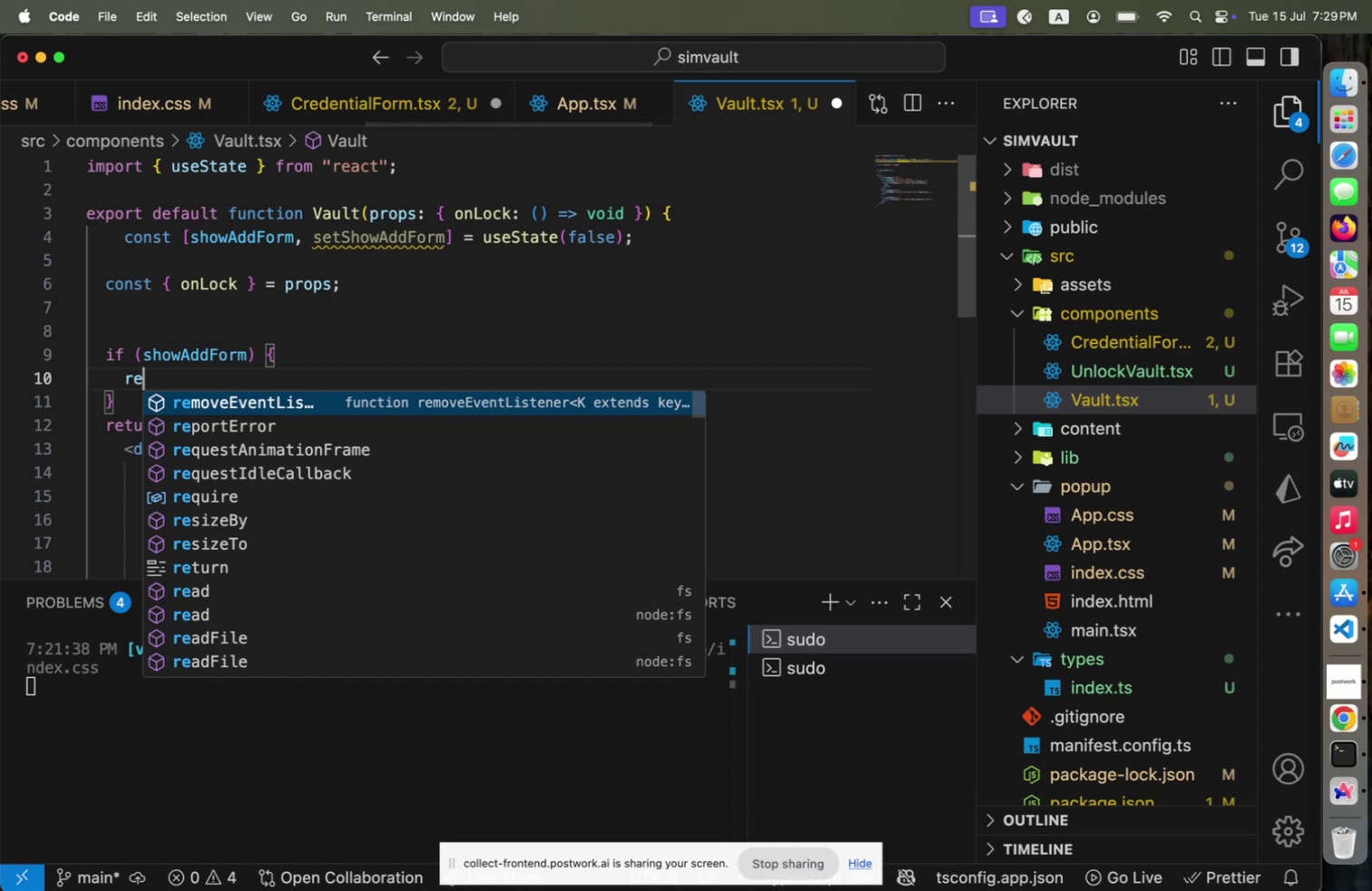 
type(return <Crede)
 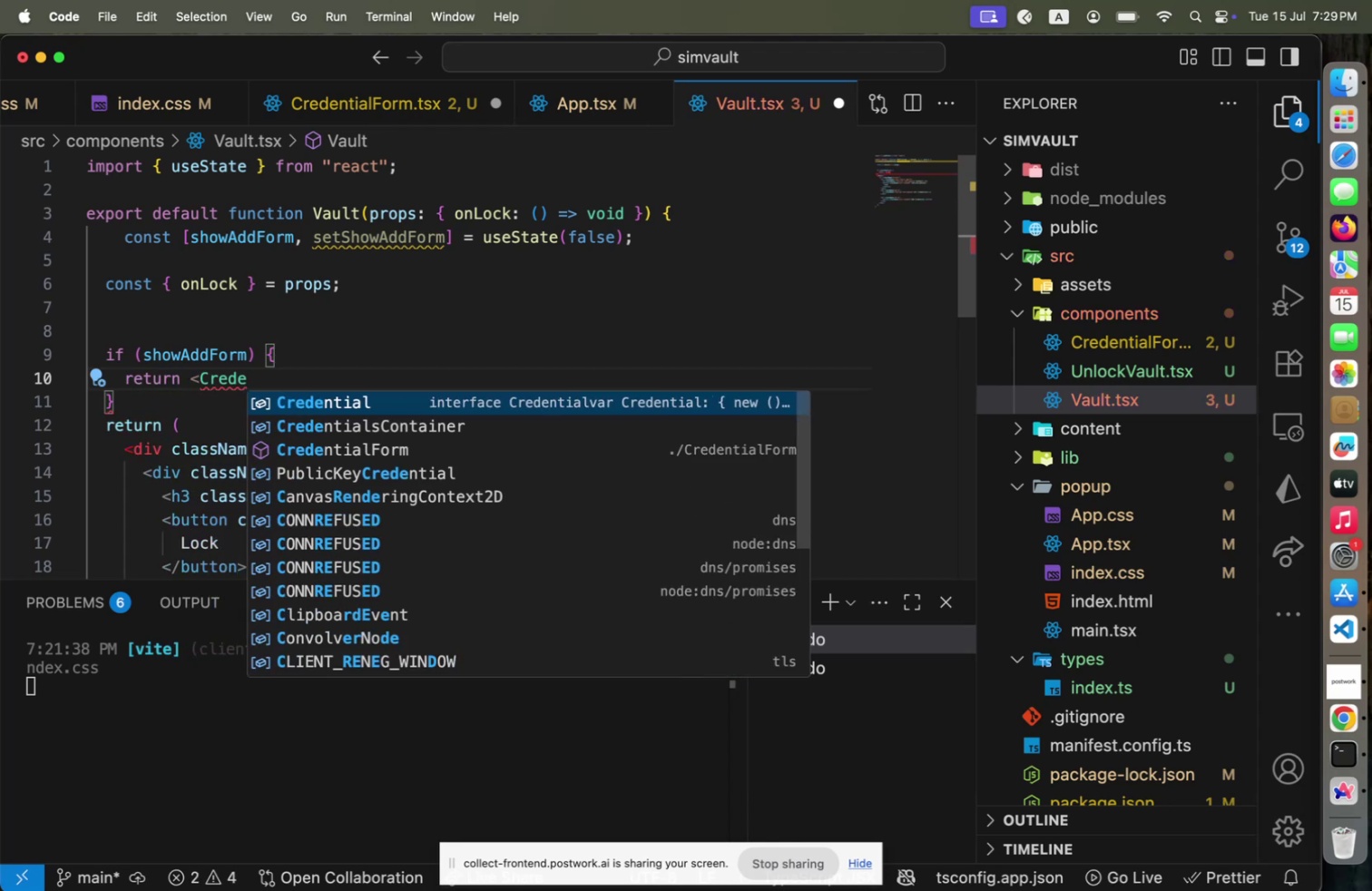 
key(ArrowDown)
 